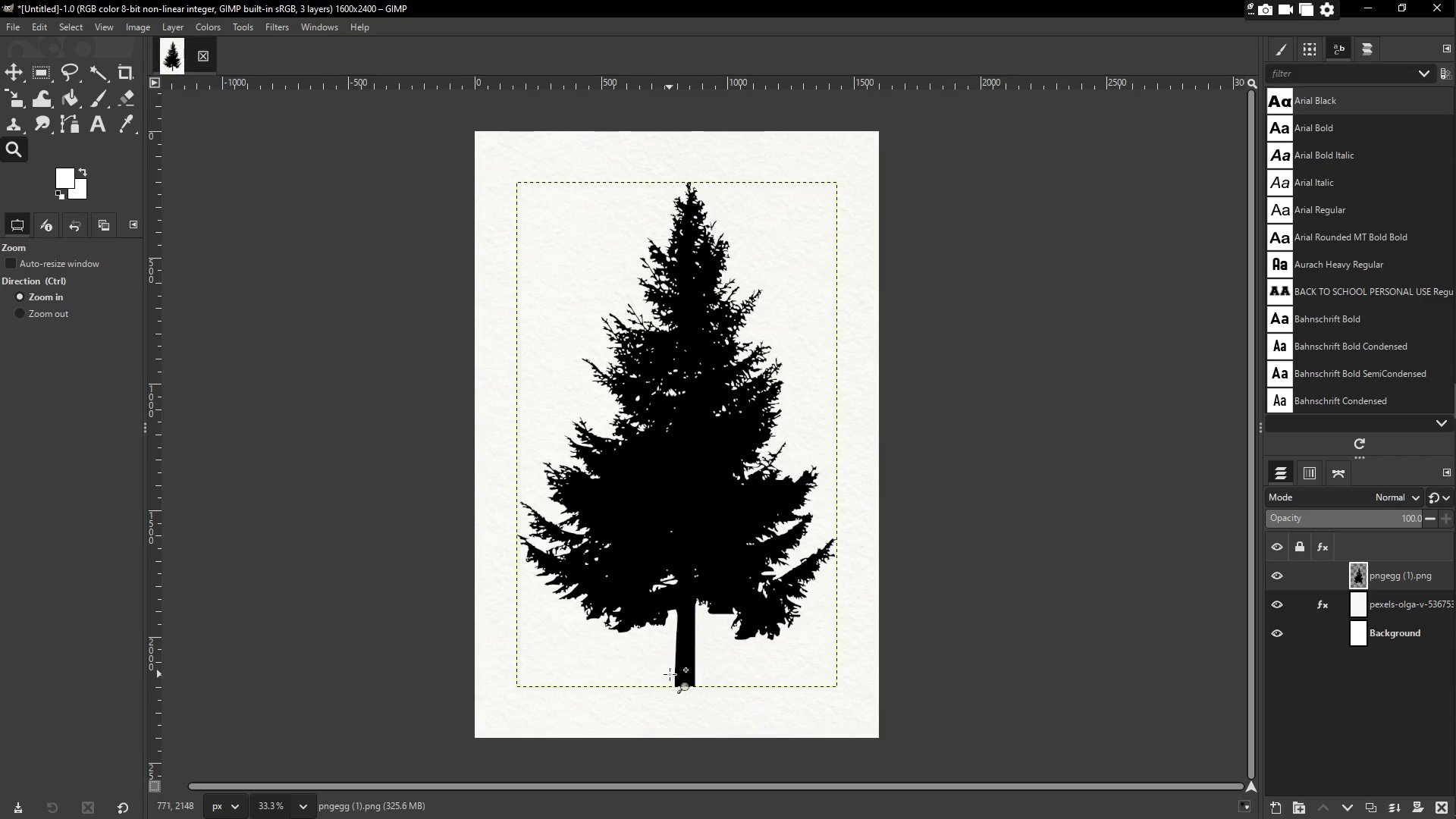 
double_click([683, 686])
 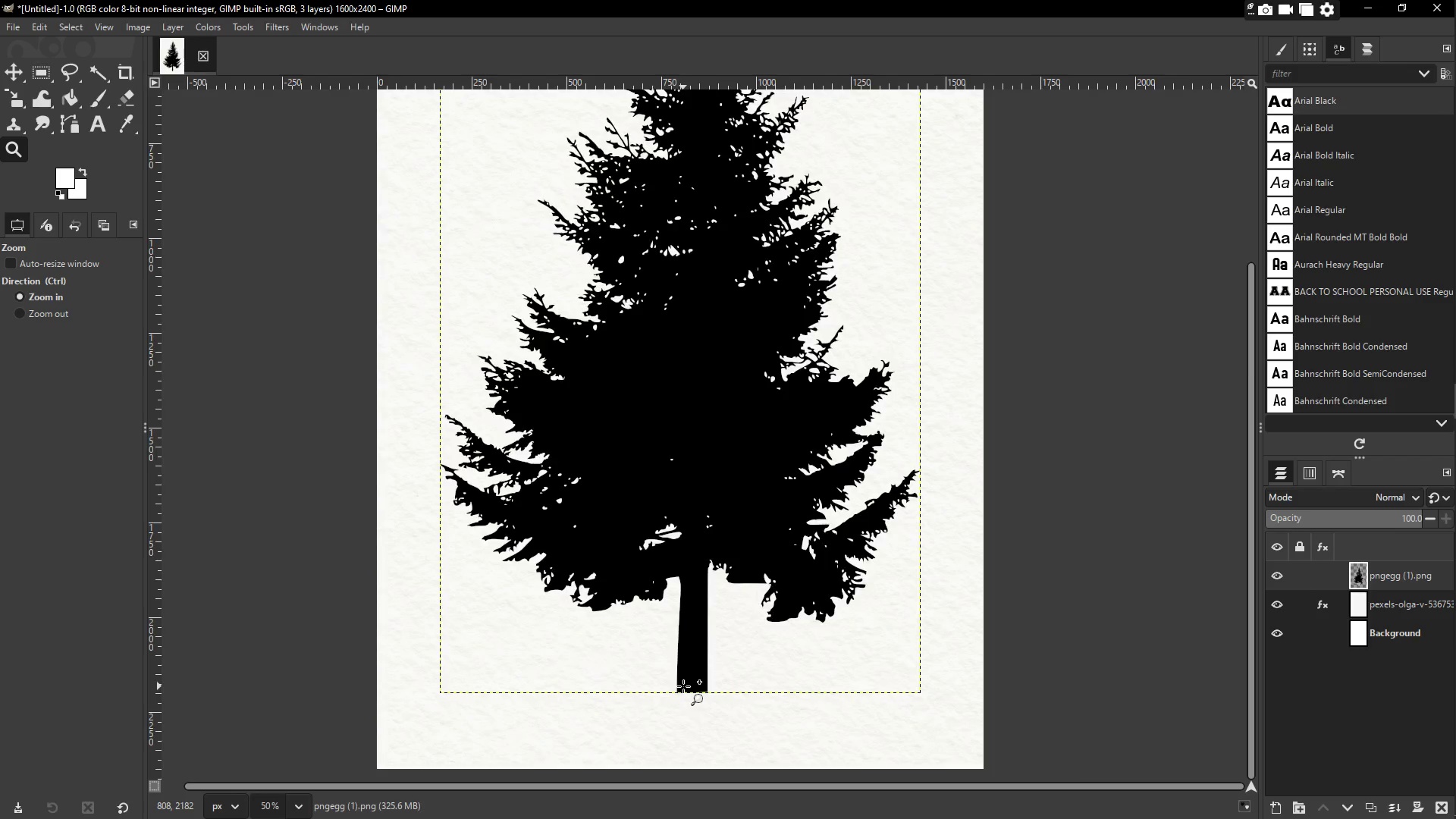 
triple_click([683, 686])
 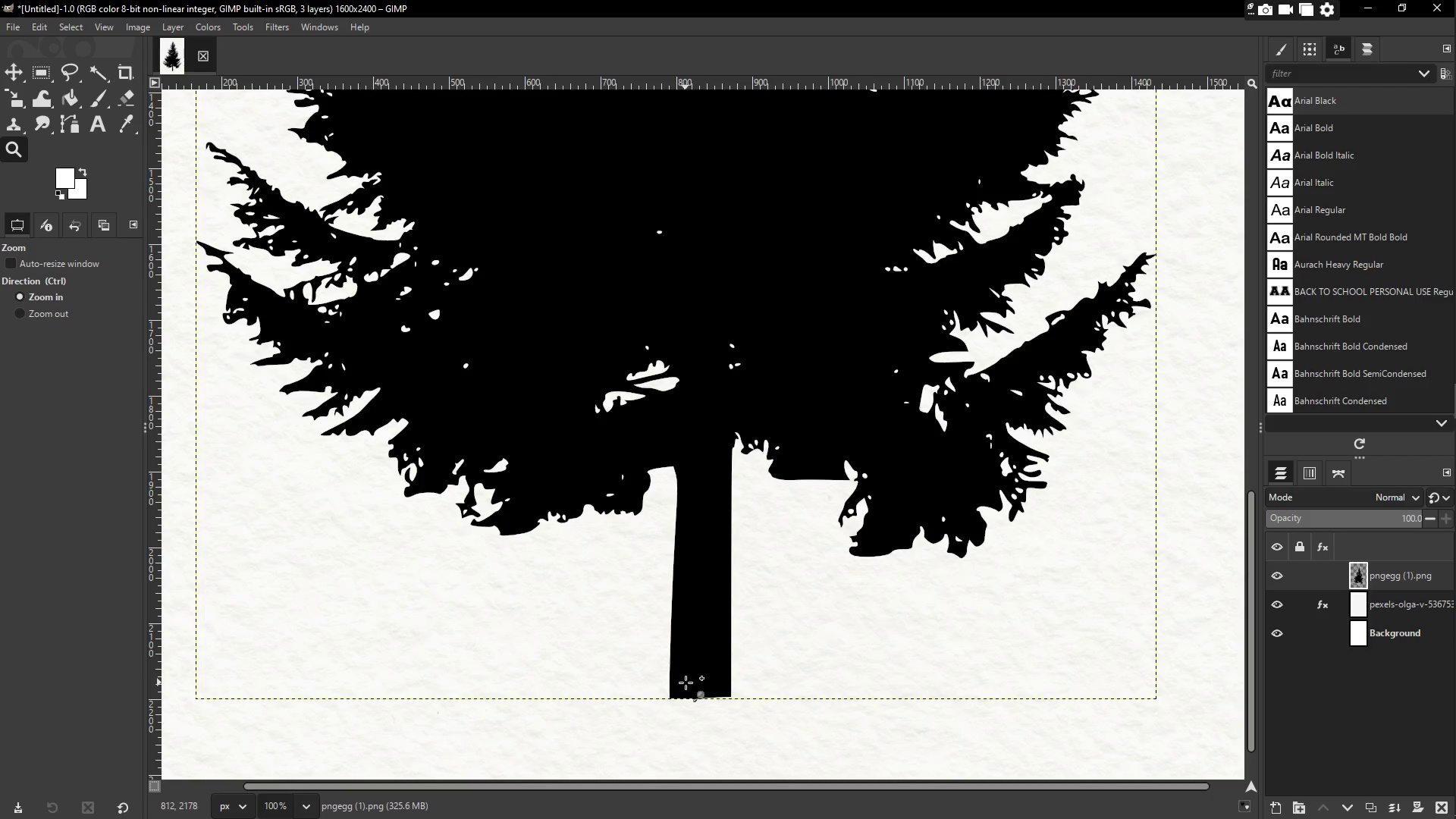 
hold_key(key=Space, duration=0.61)
 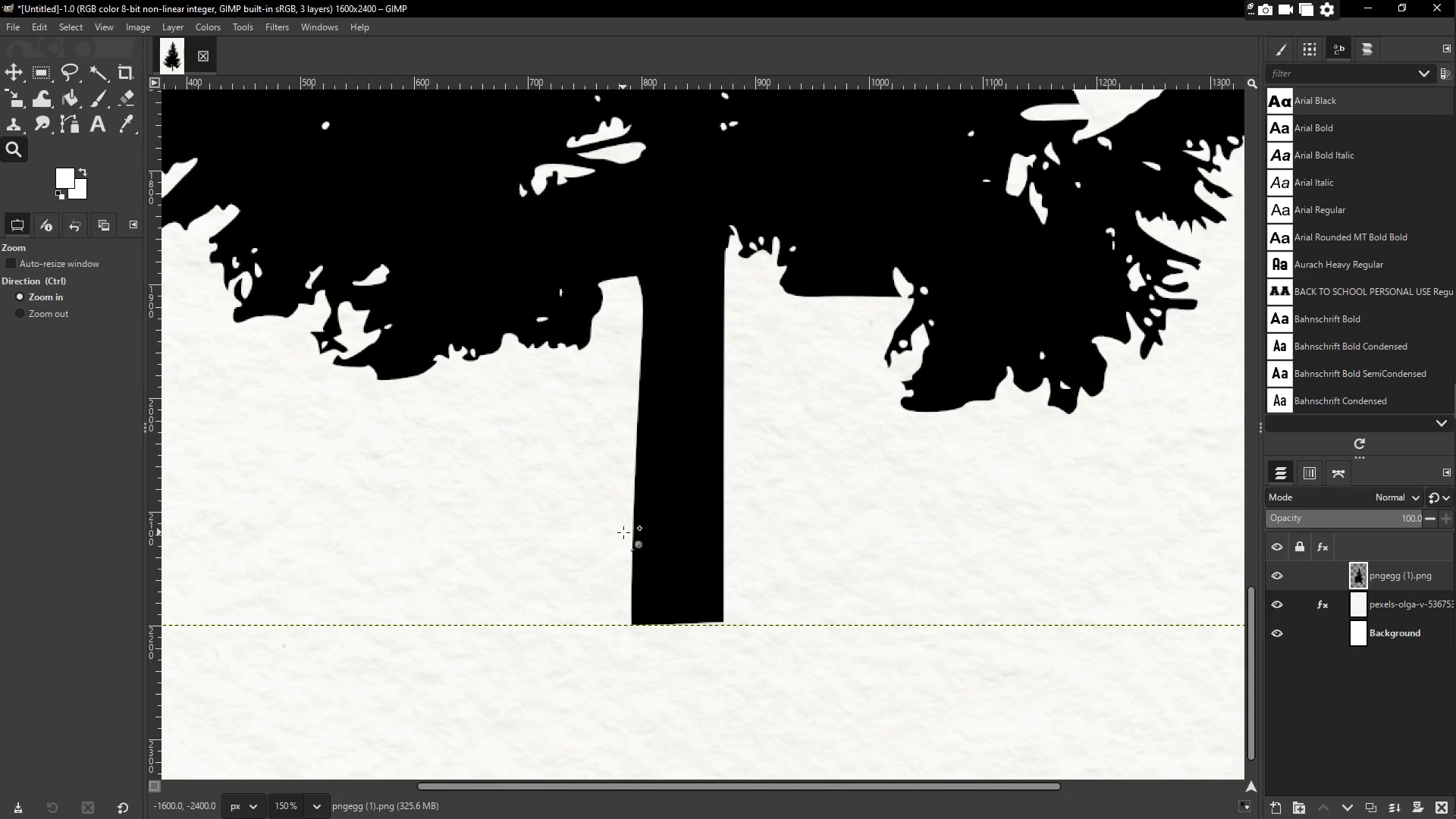 
left_click_drag(start_coordinate=[686, 655], to_coordinate=[654, 576])
 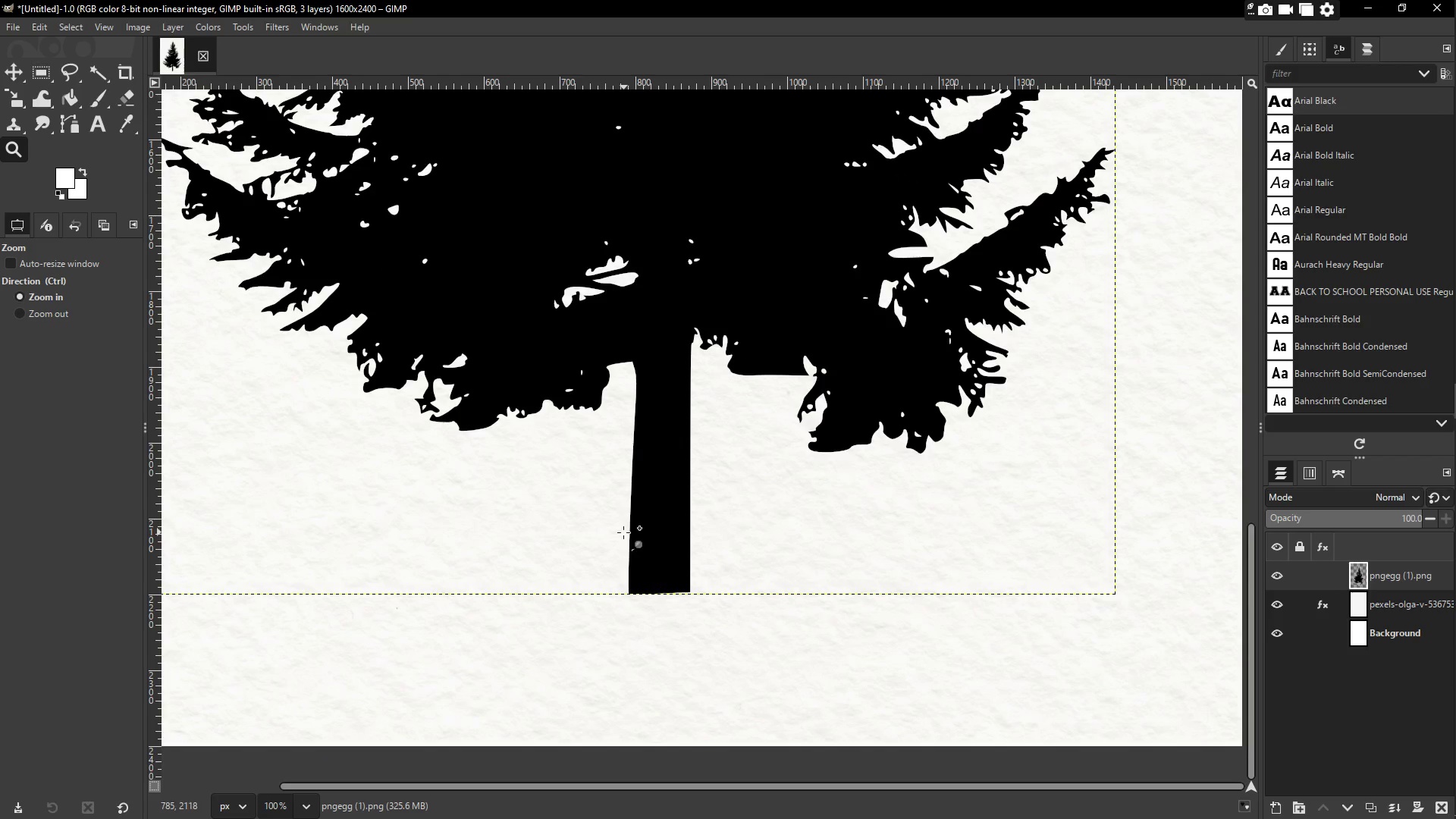 
left_click([623, 532])
 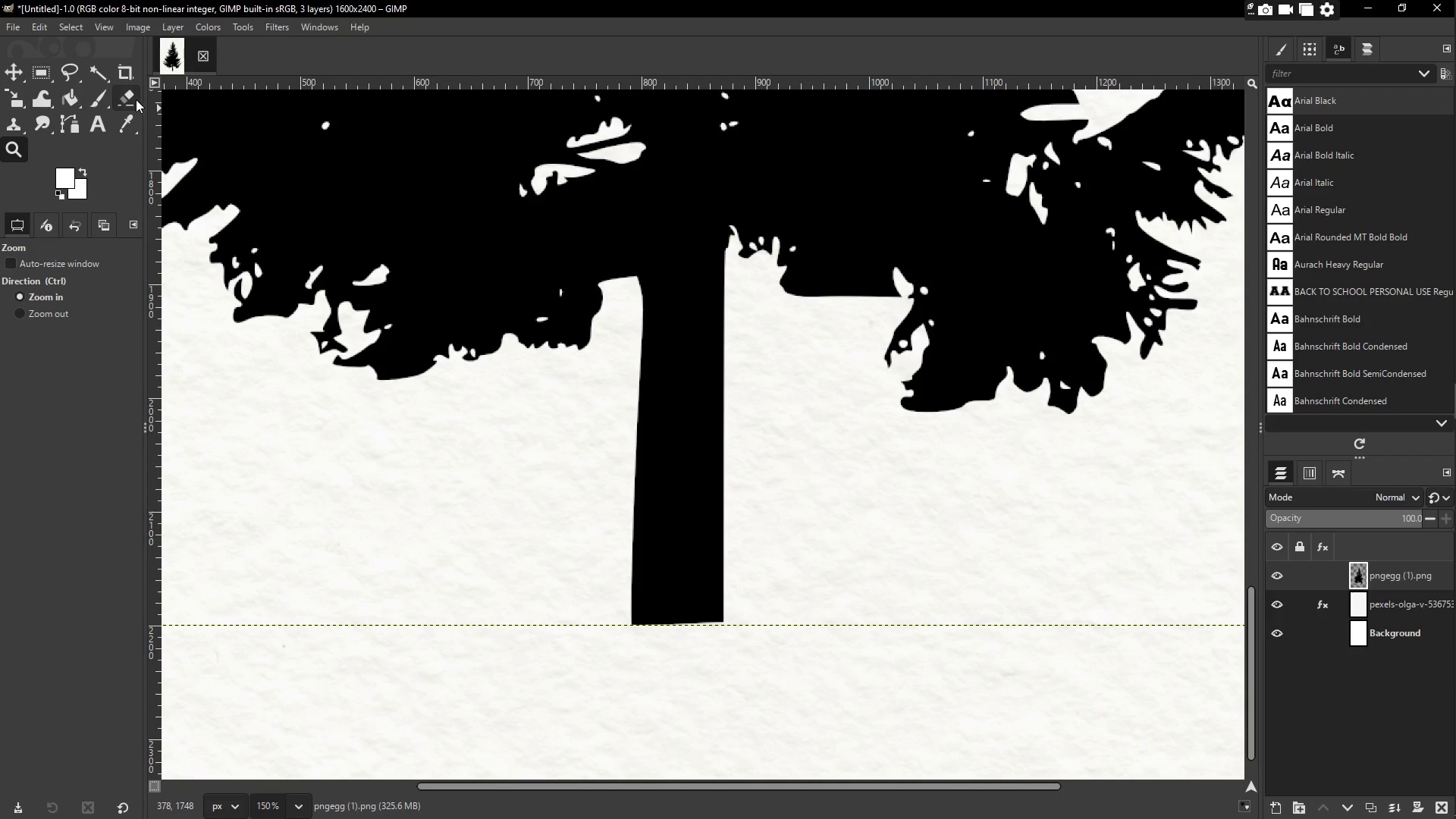 
left_click([74, 80])
 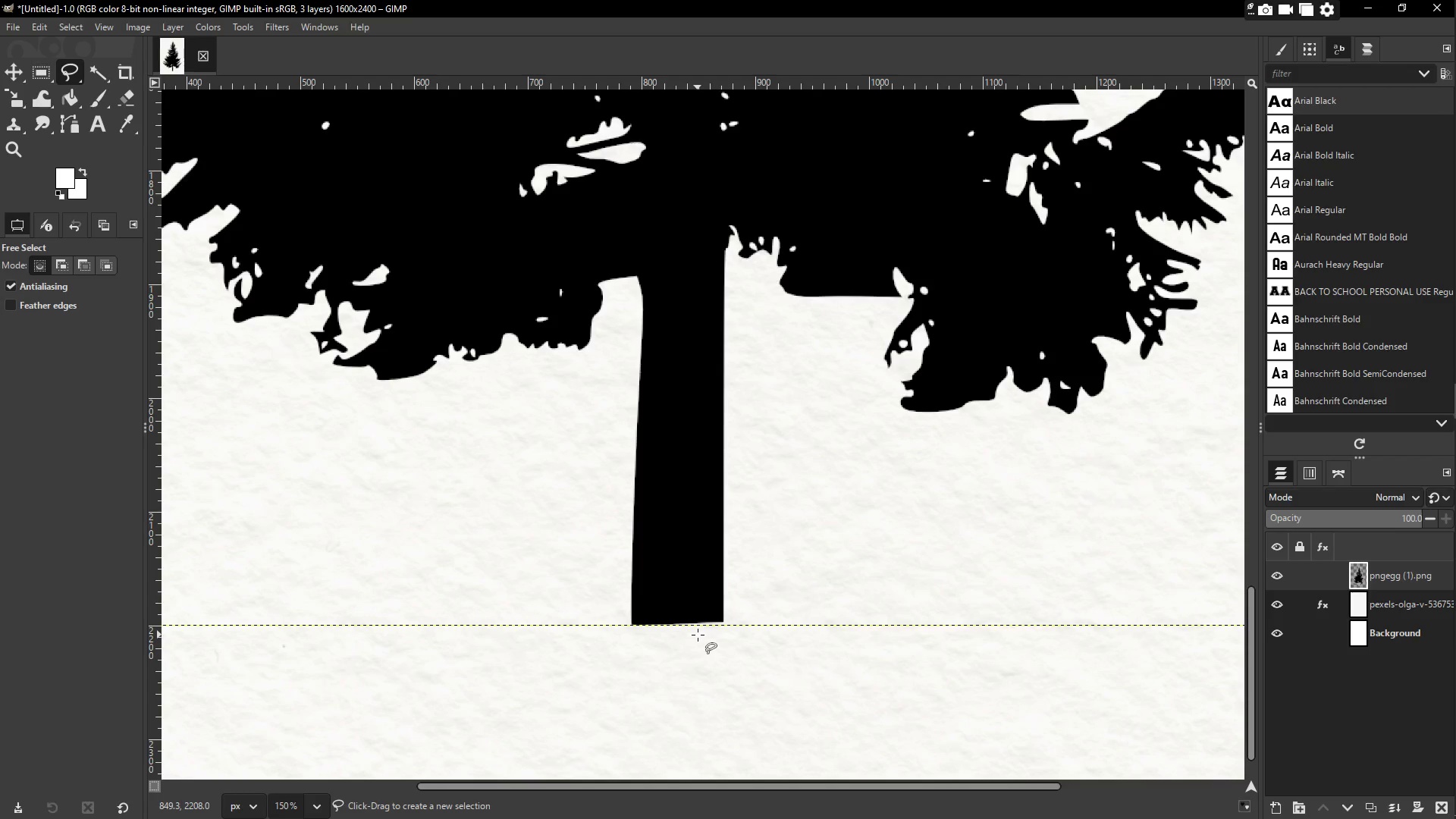 
wait(6.59)
 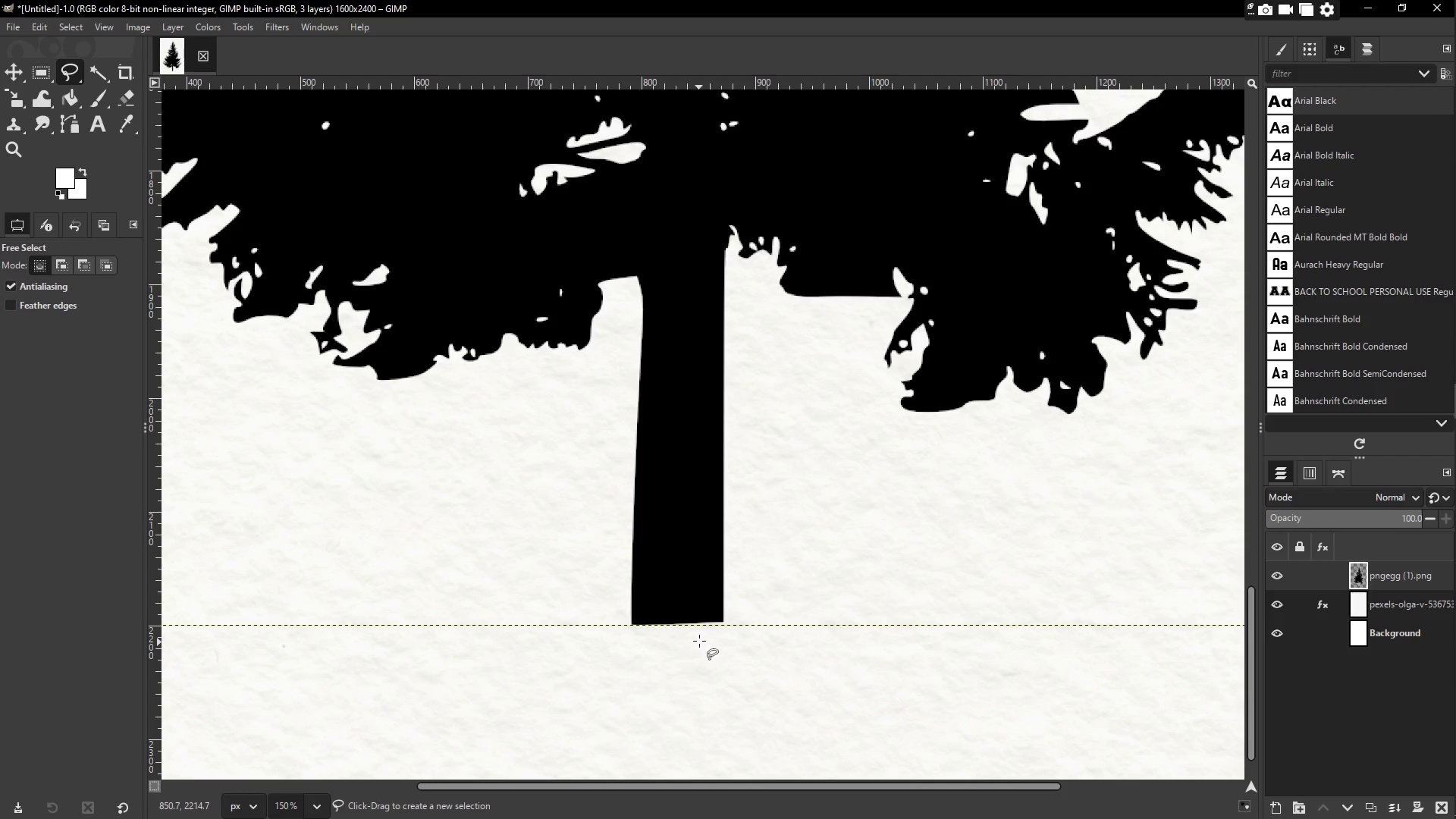 
scroll: coordinate [629, 518], scroll_direction: down, amount: 8.0
 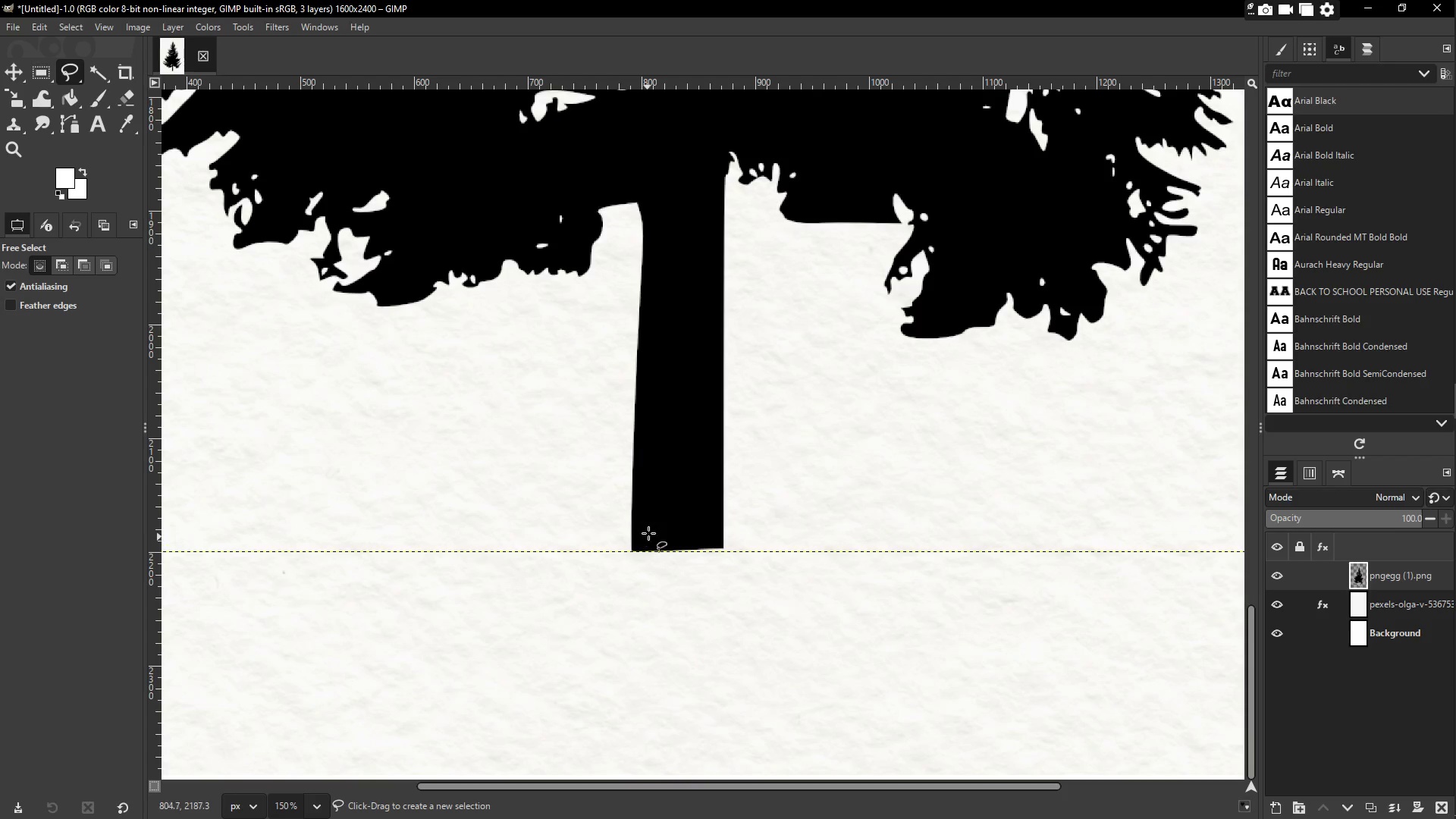 
left_click_drag(start_coordinate=[649, 518], to_coordinate=[513, 587])
 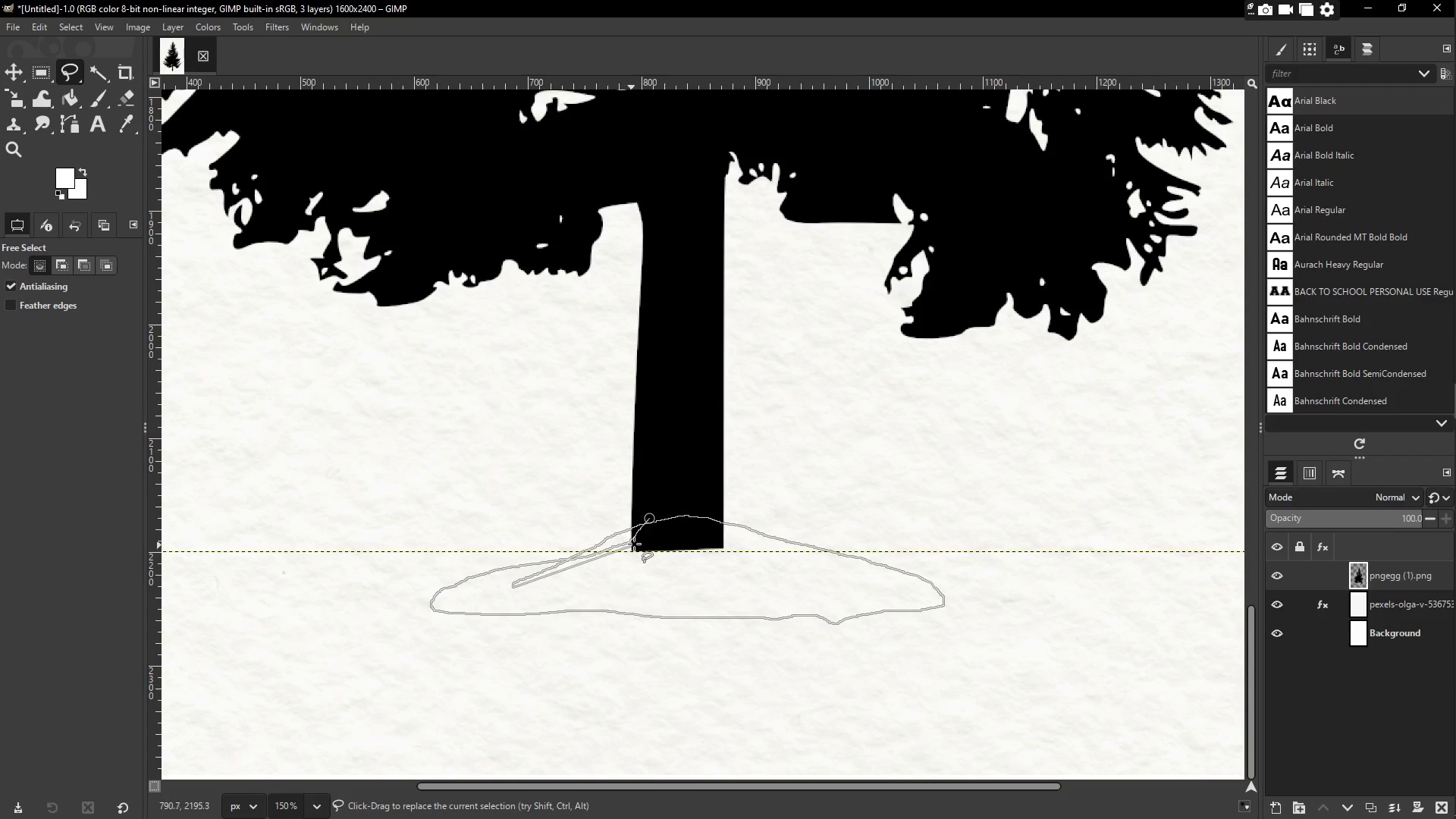 
left_click([640, 549])
 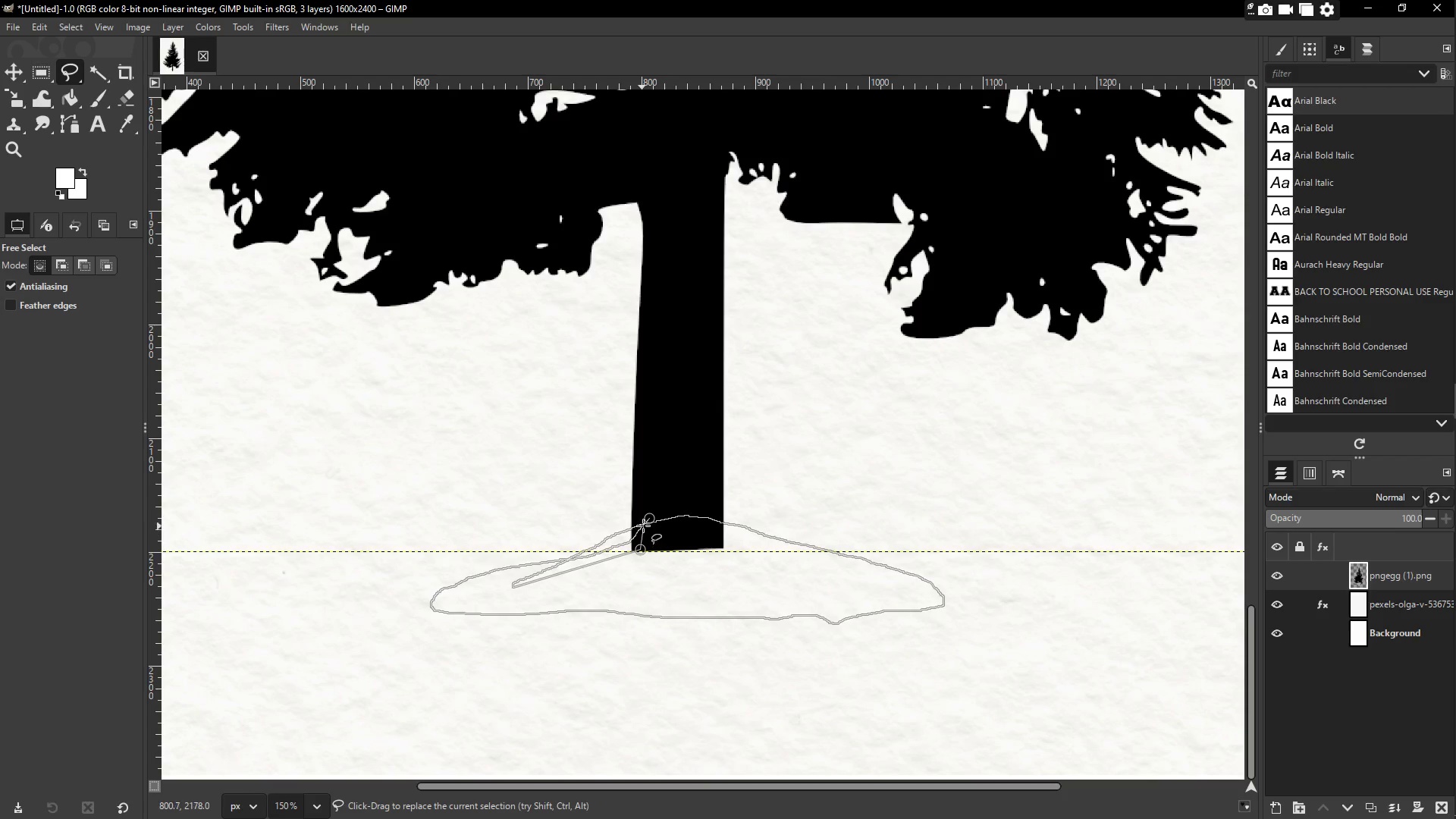 
left_click([645, 520])
 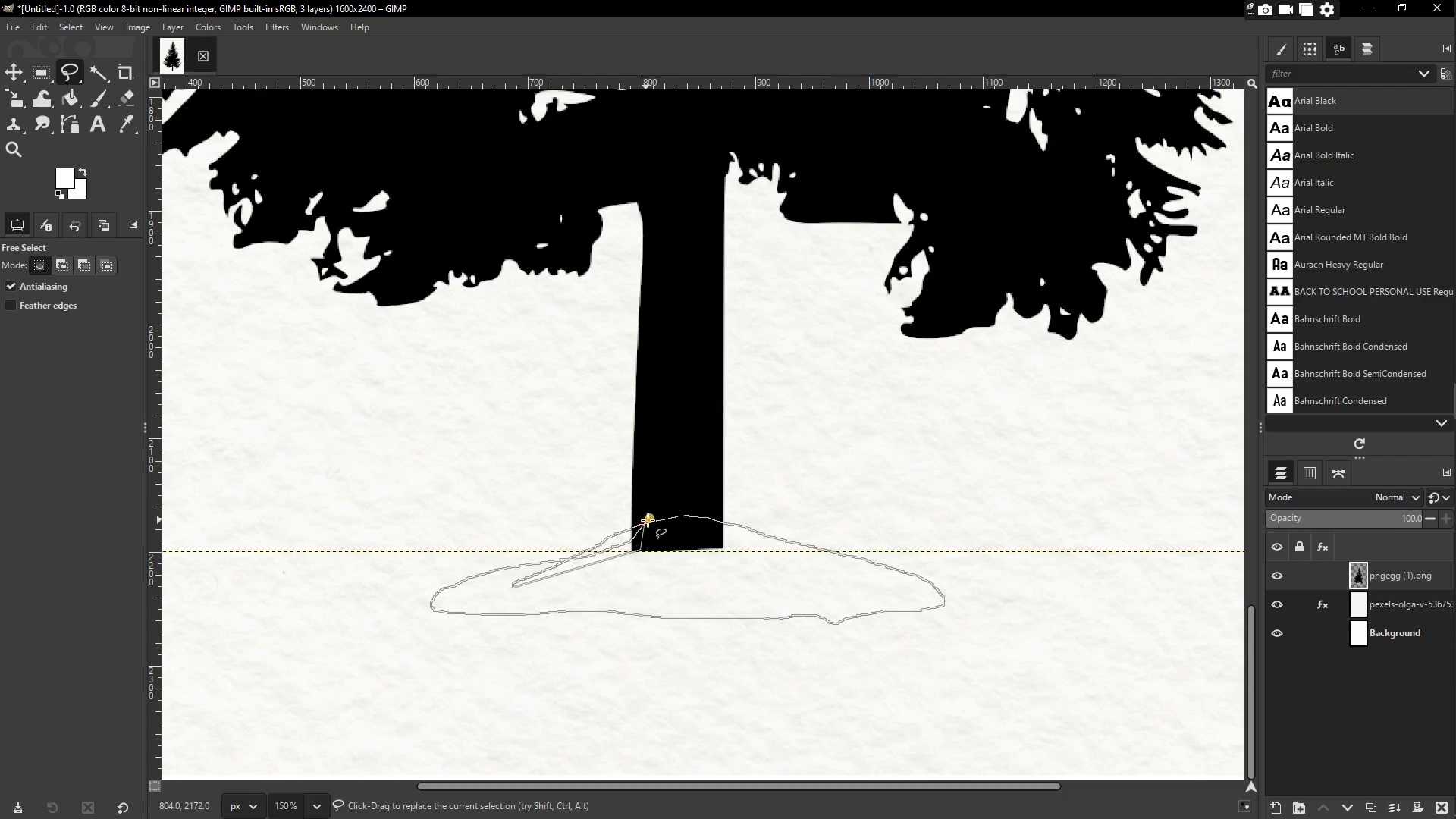 
left_click([648, 521])
 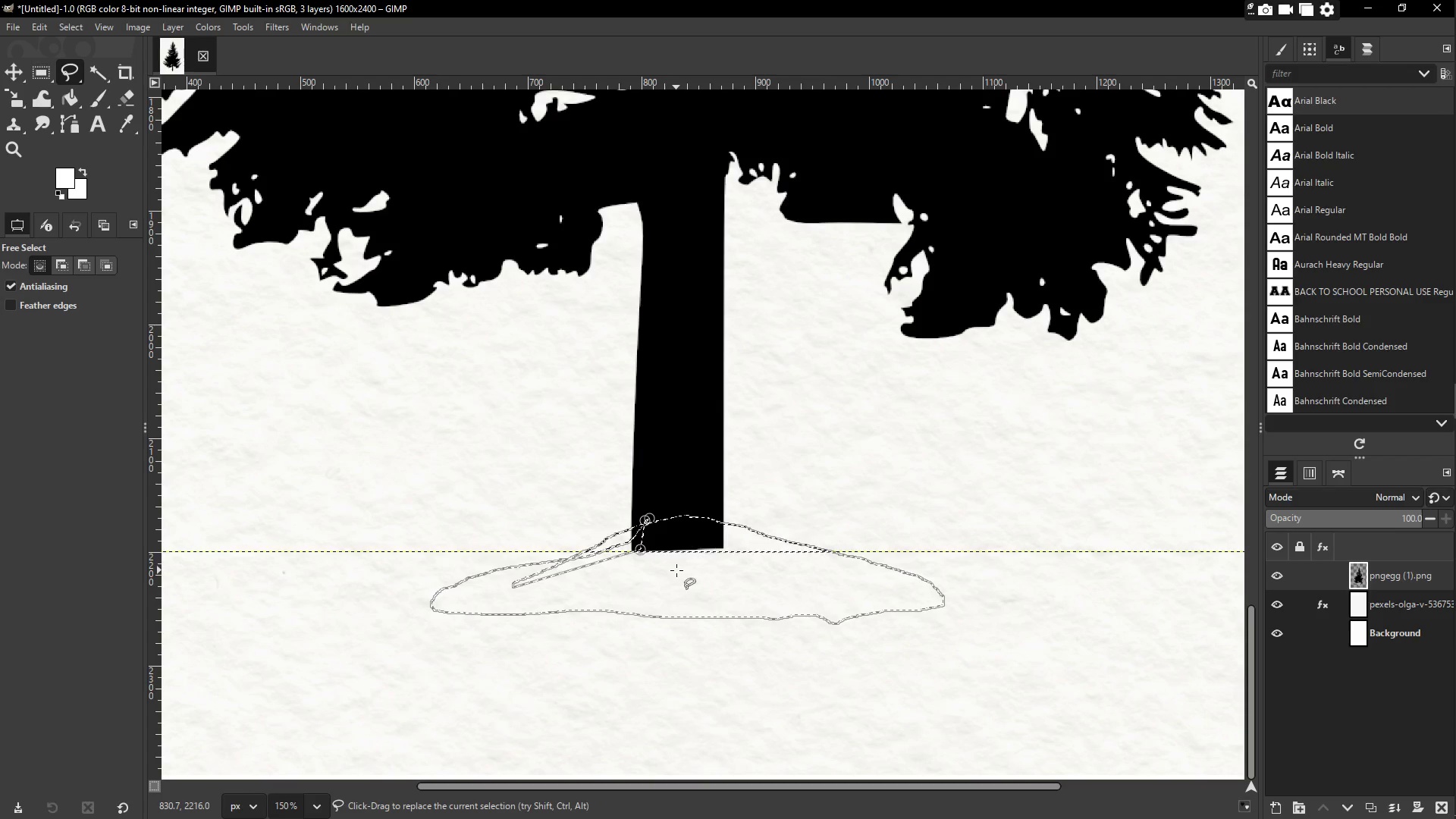 
type(bp)
 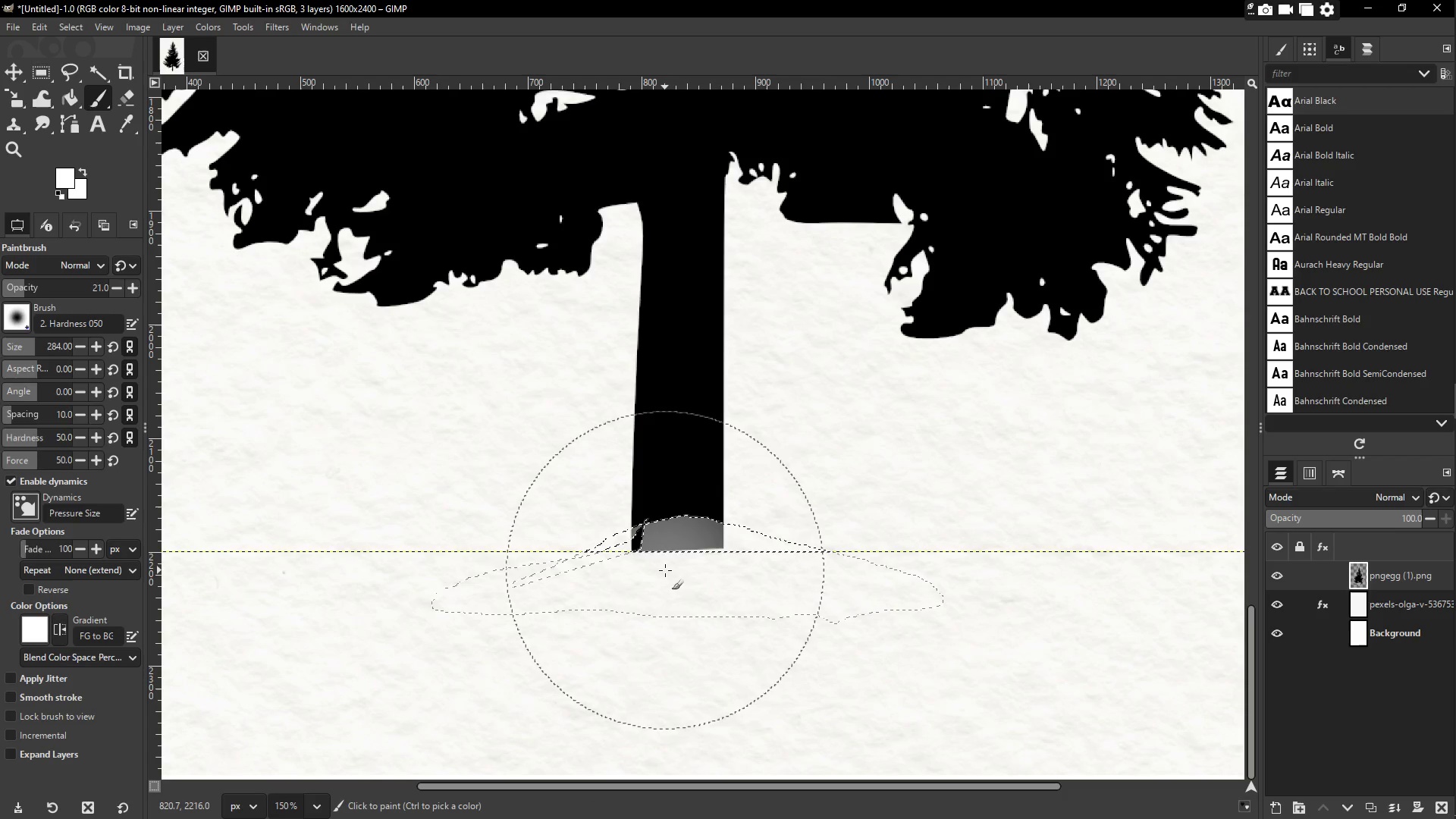 
left_click([665, 570])
 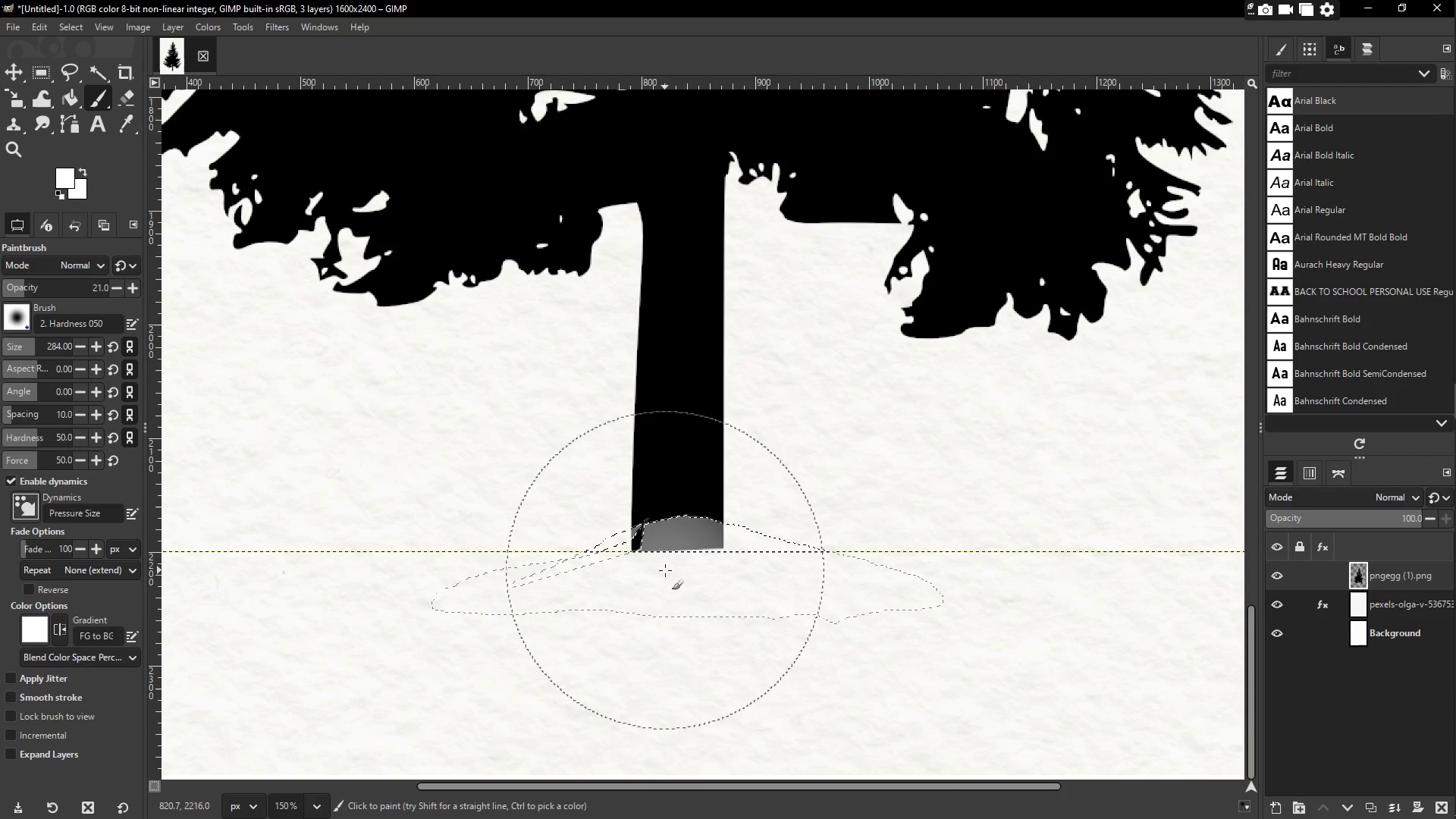 
key(Control+Z)
 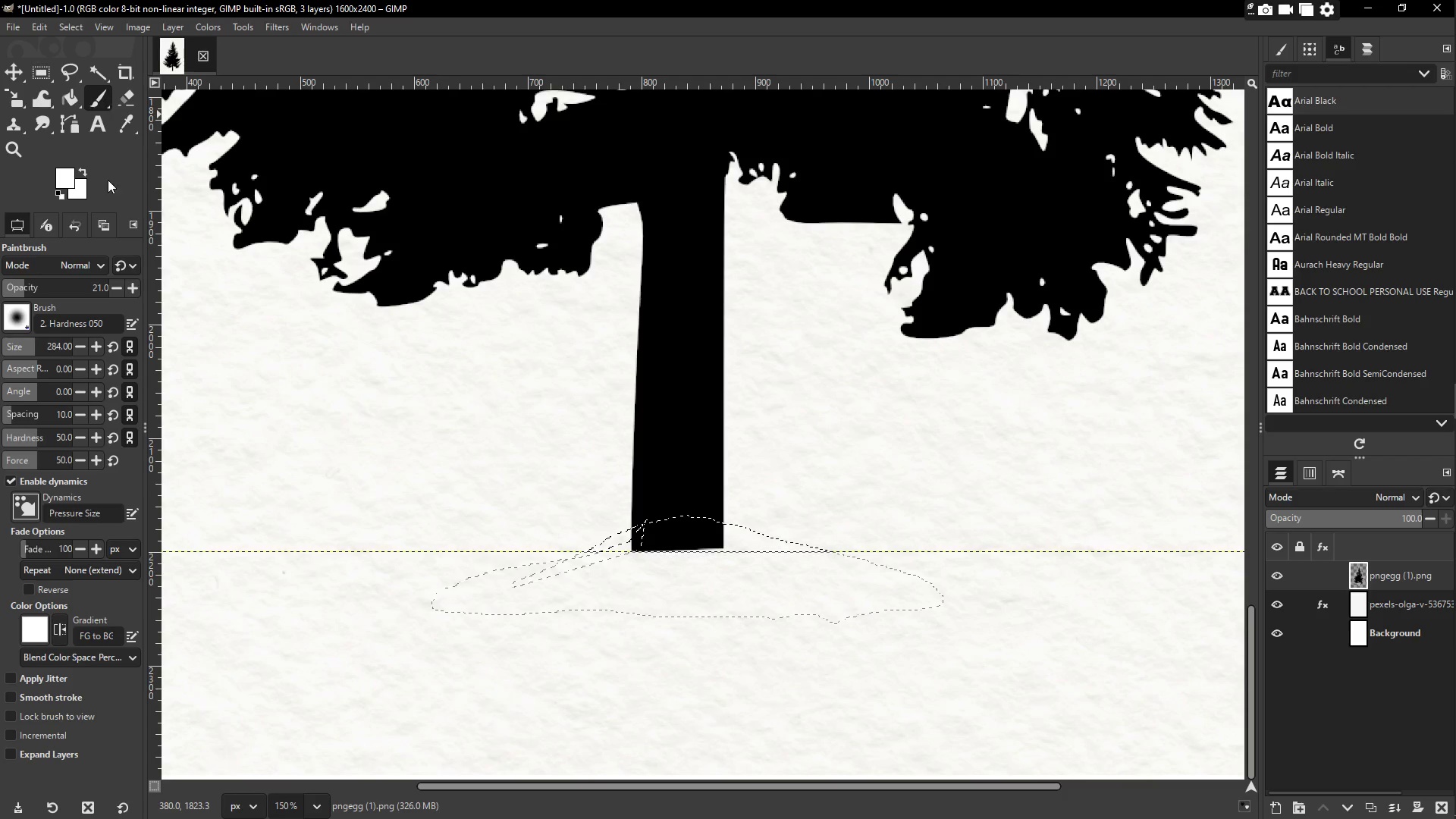 
left_click([63, 173])
 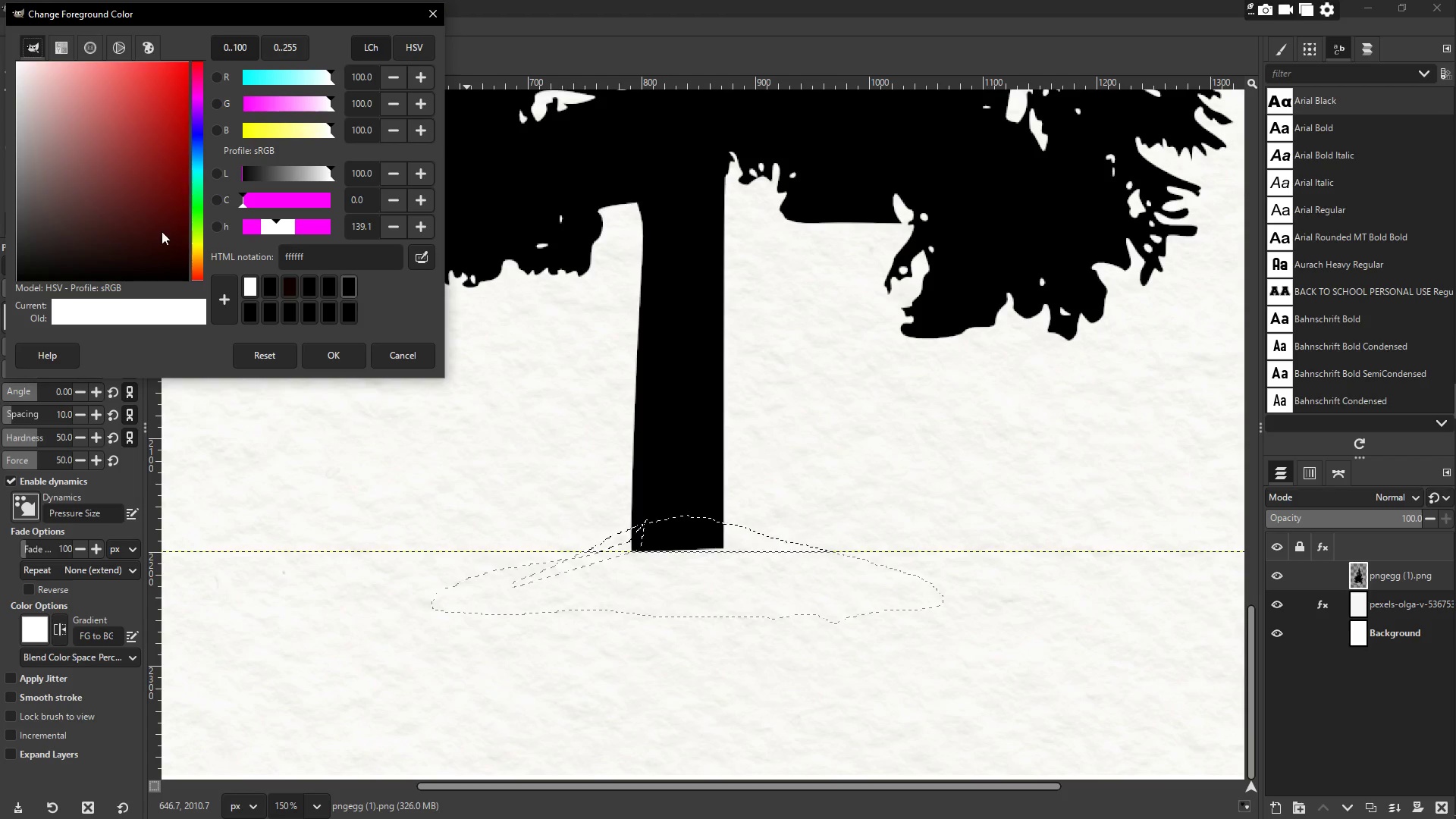 
left_click_drag(start_coordinate=[58, 196], to_coordinate=[0, 312])
 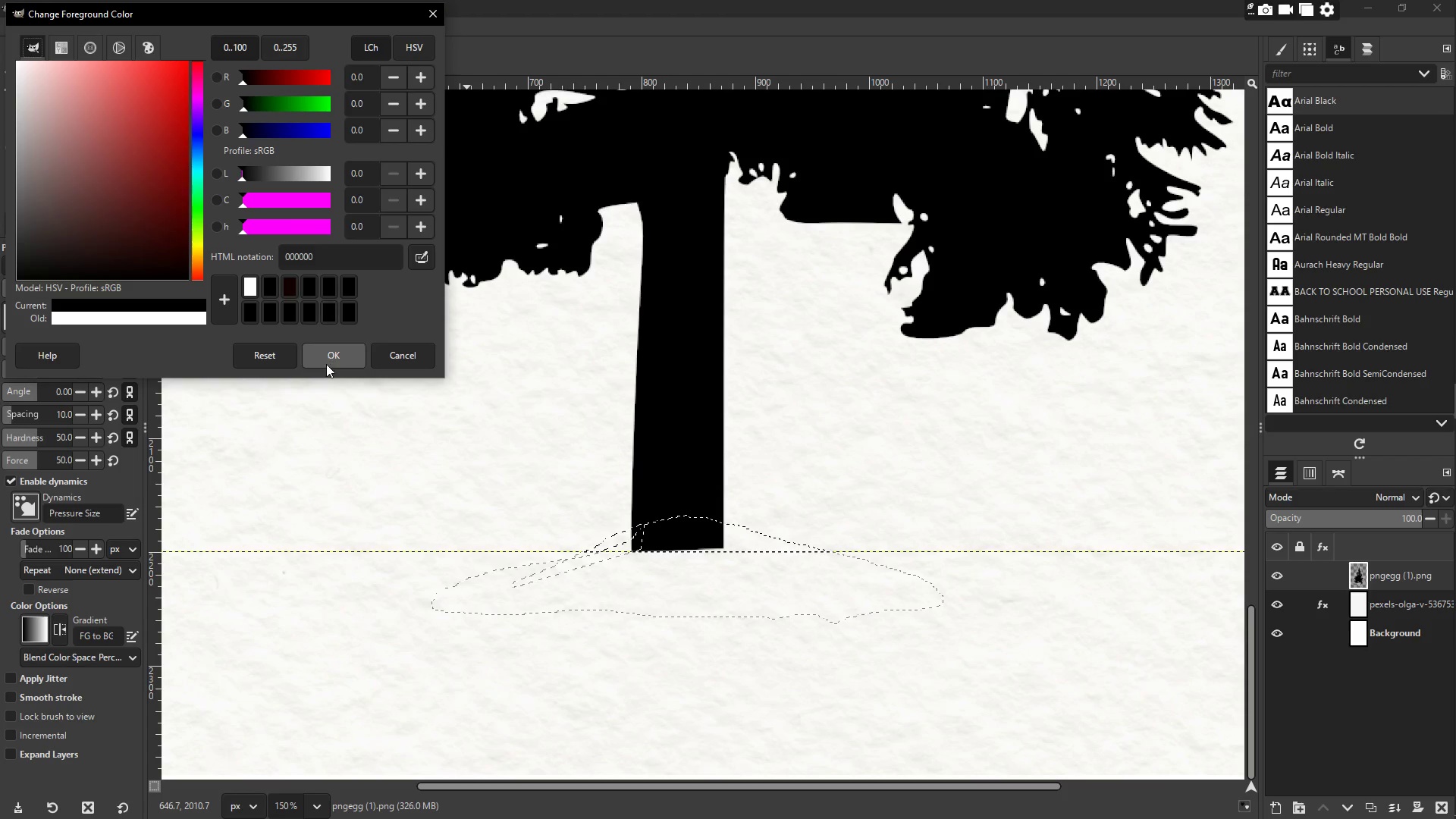 
left_click([326, 364])
 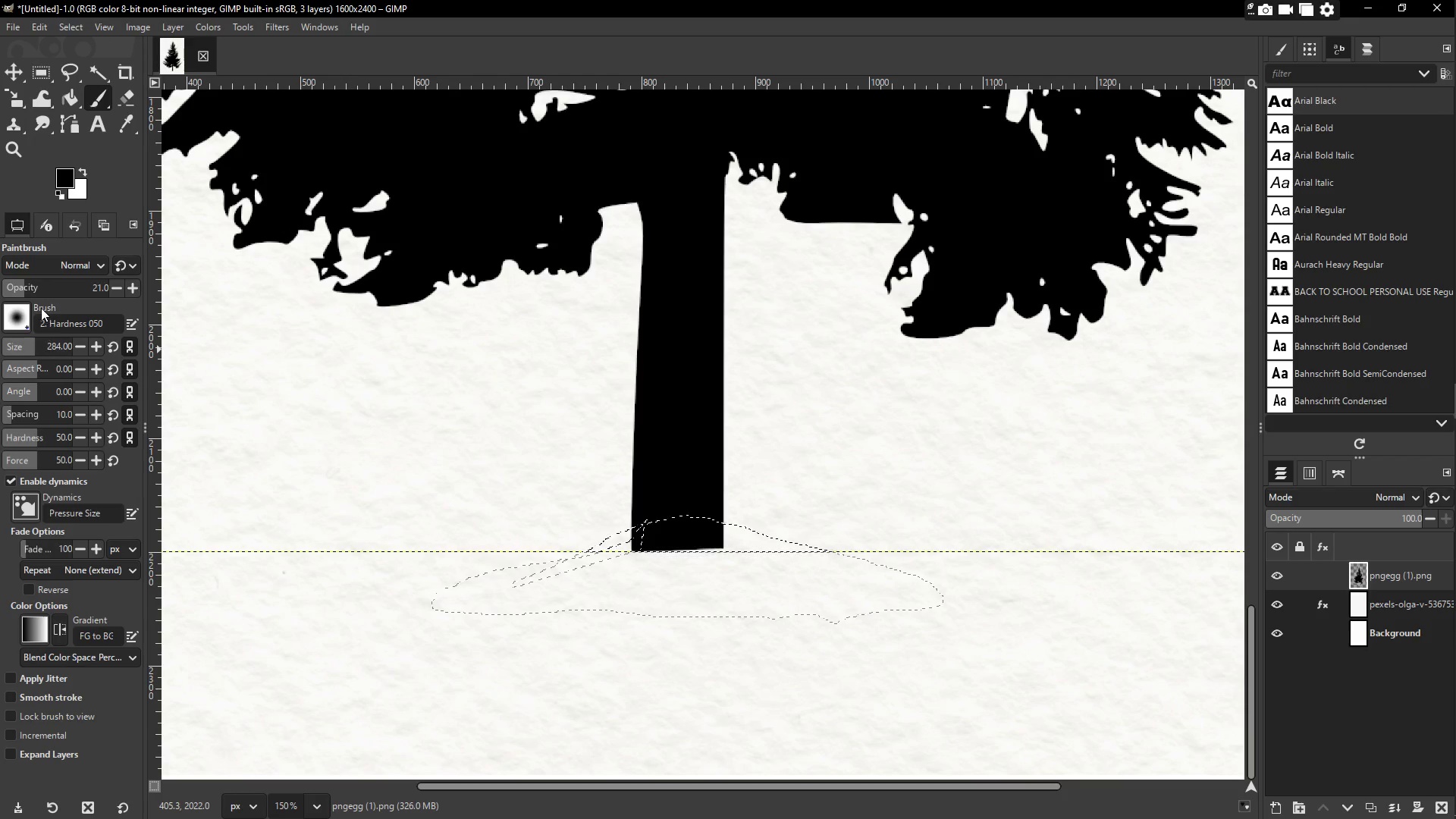 
left_click_drag(start_coordinate=[40, 292], to_coordinate=[172, 293])
 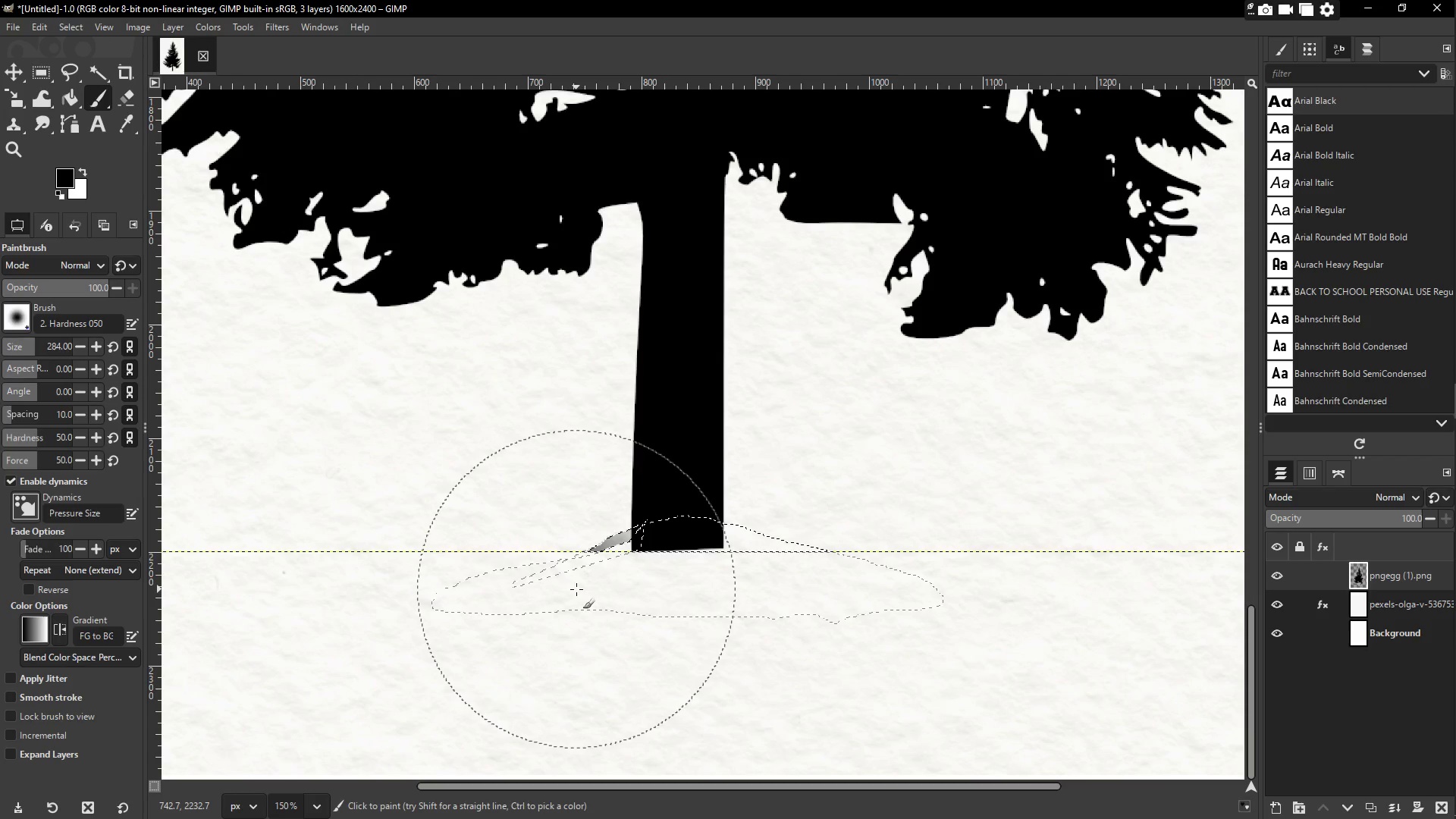 
left_click([576, 589])
 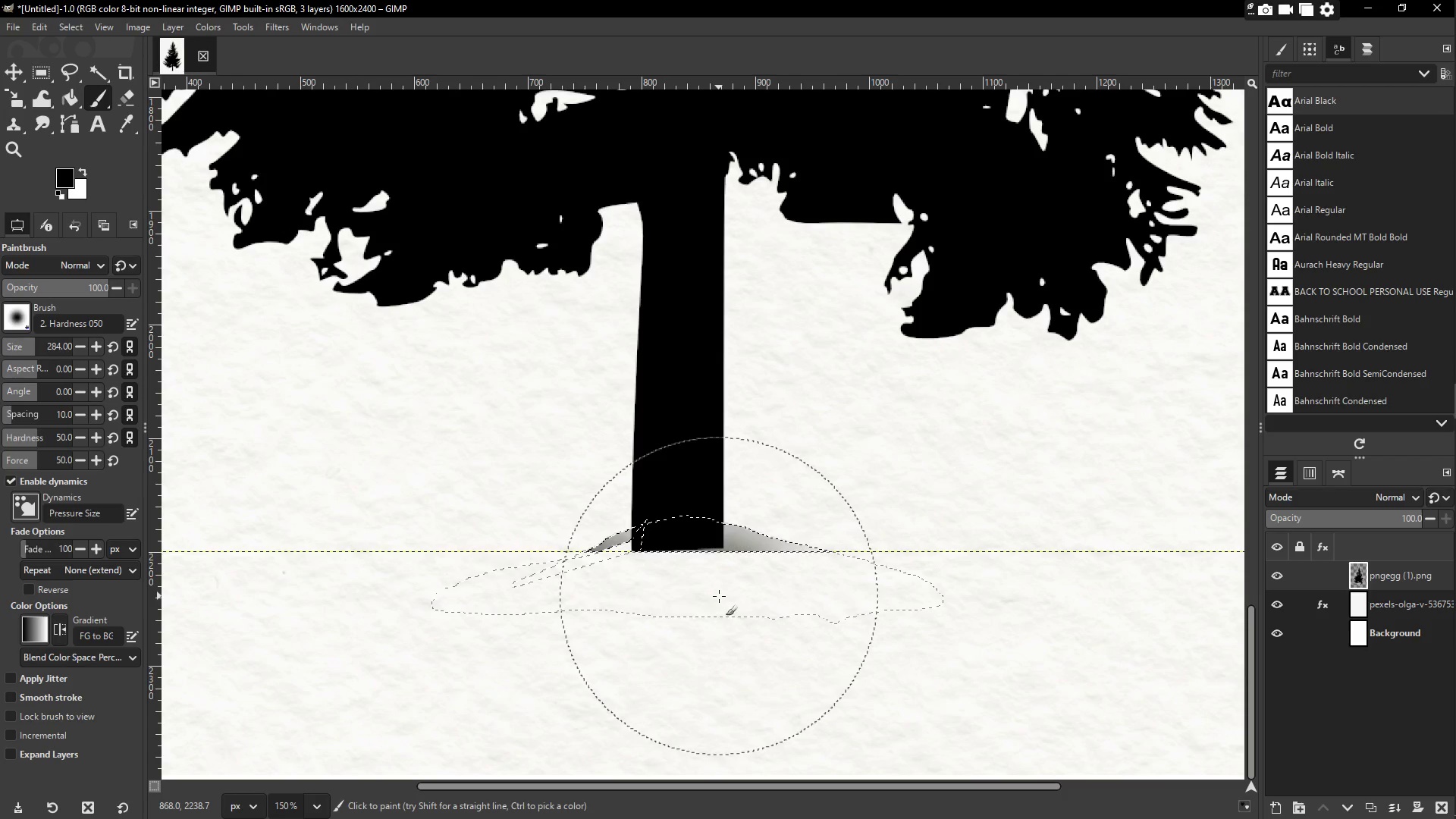 
left_click([719, 596])
 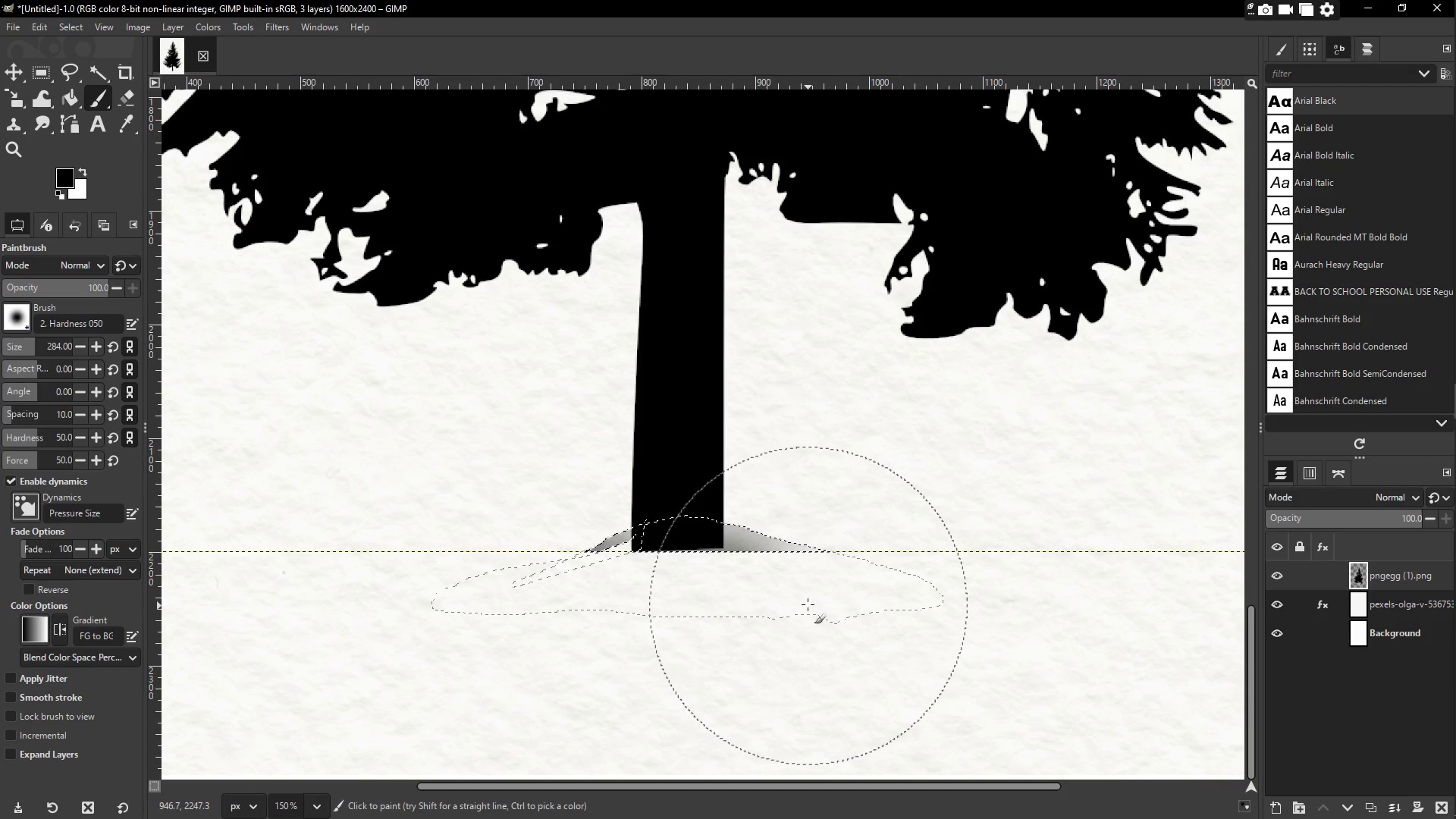 
key(Control+Z)
 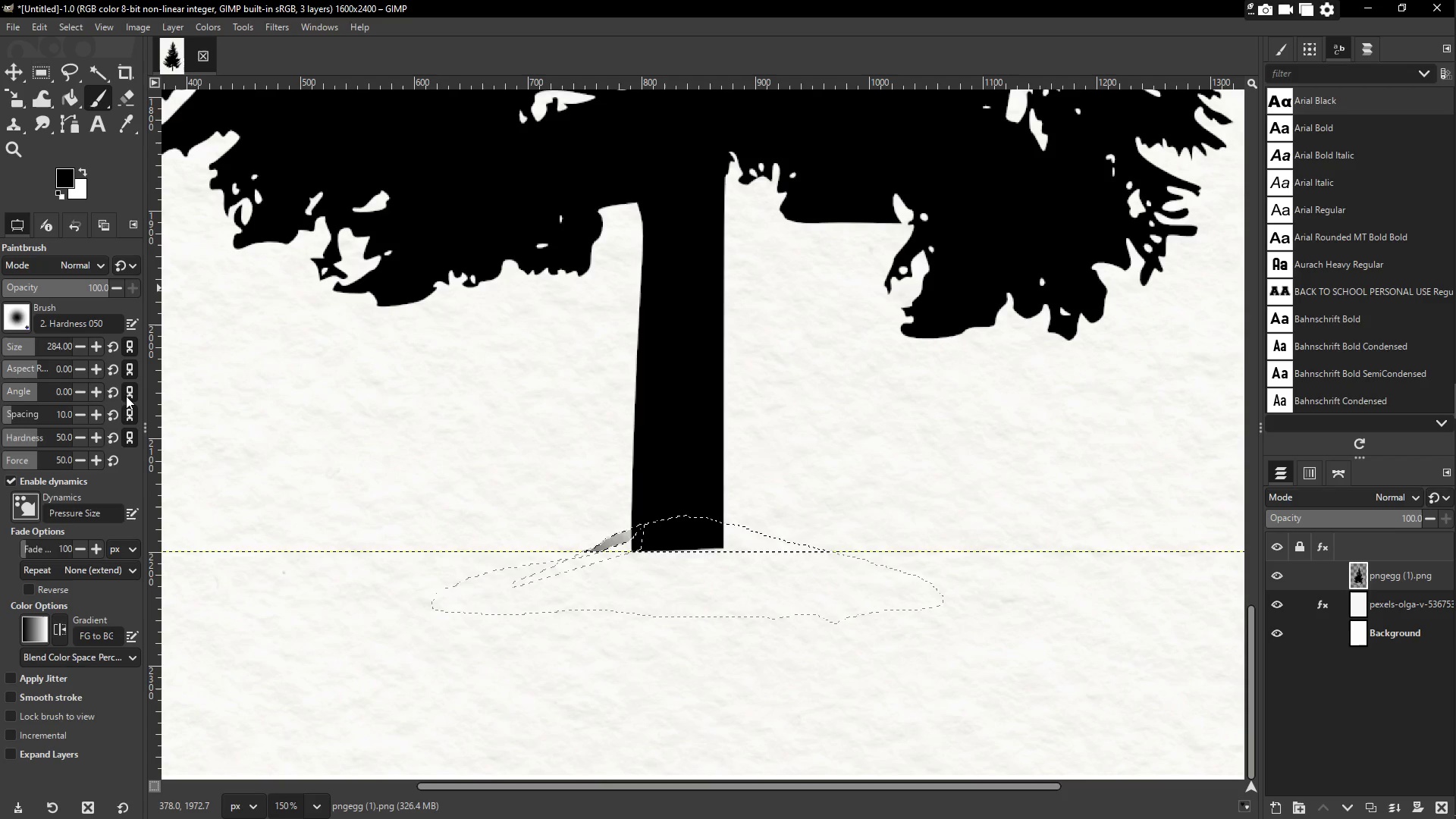 
left_click([795, 560])
 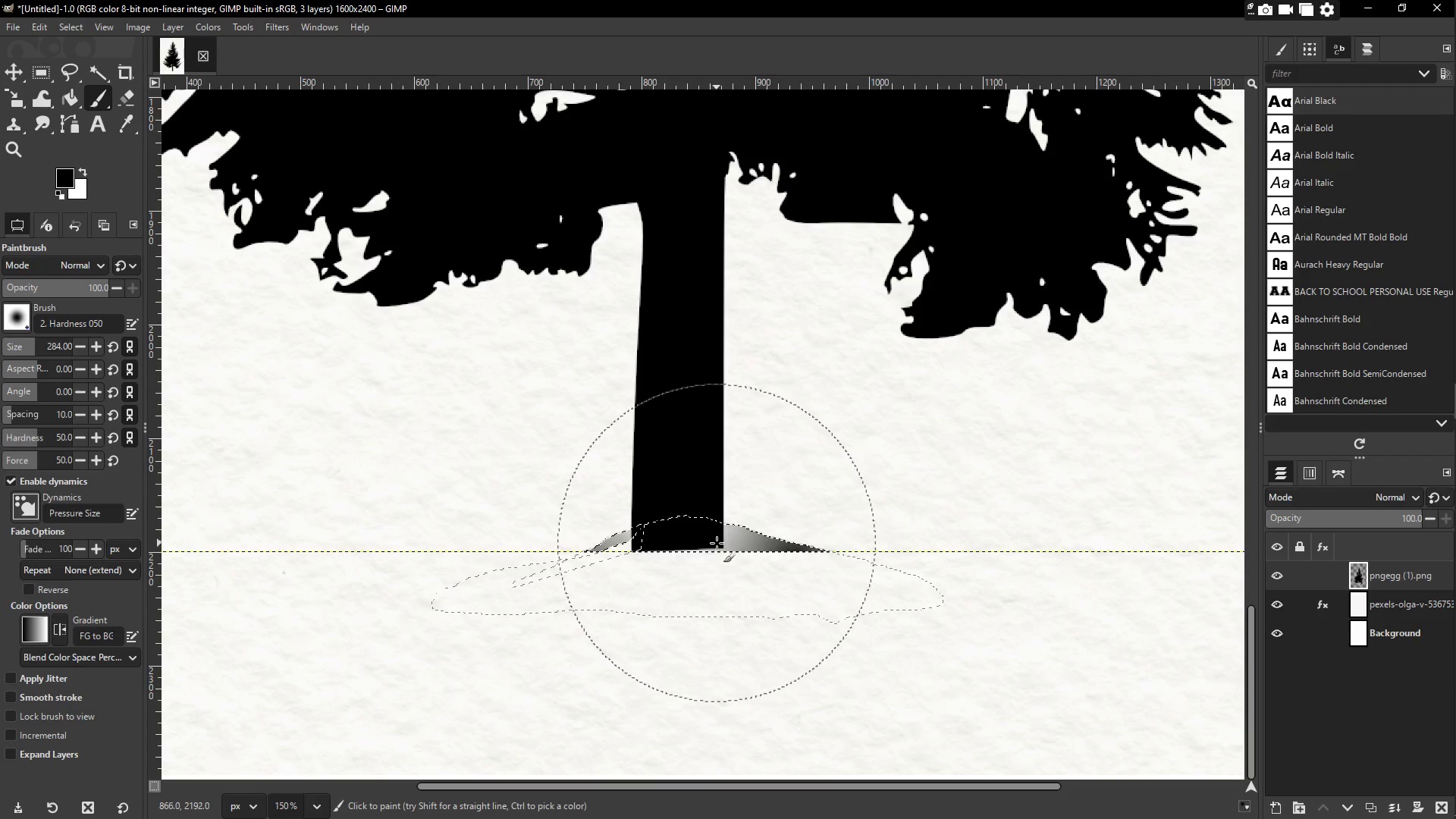 
key(Control+Z)
 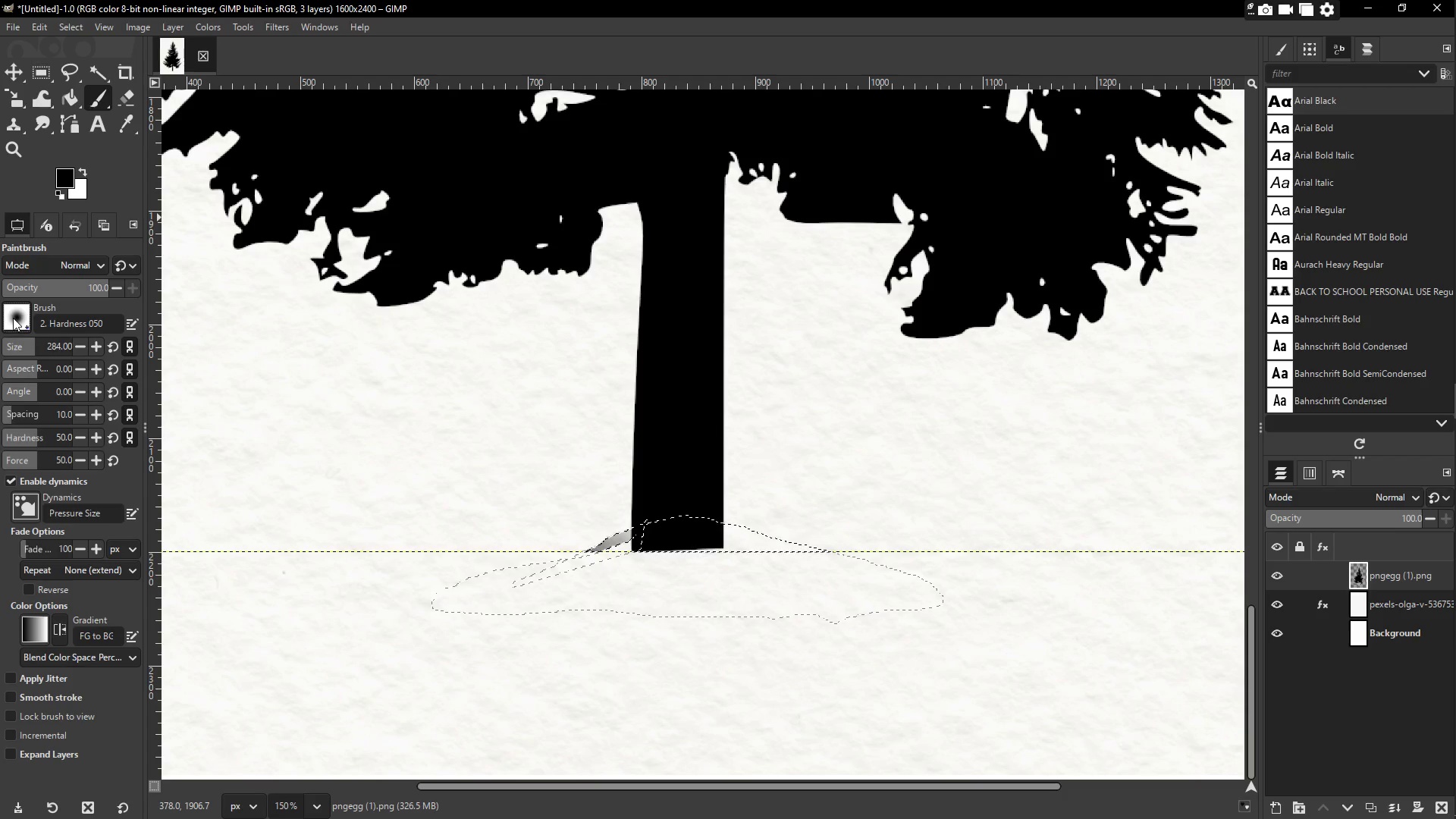 
left_click([13, 318])
 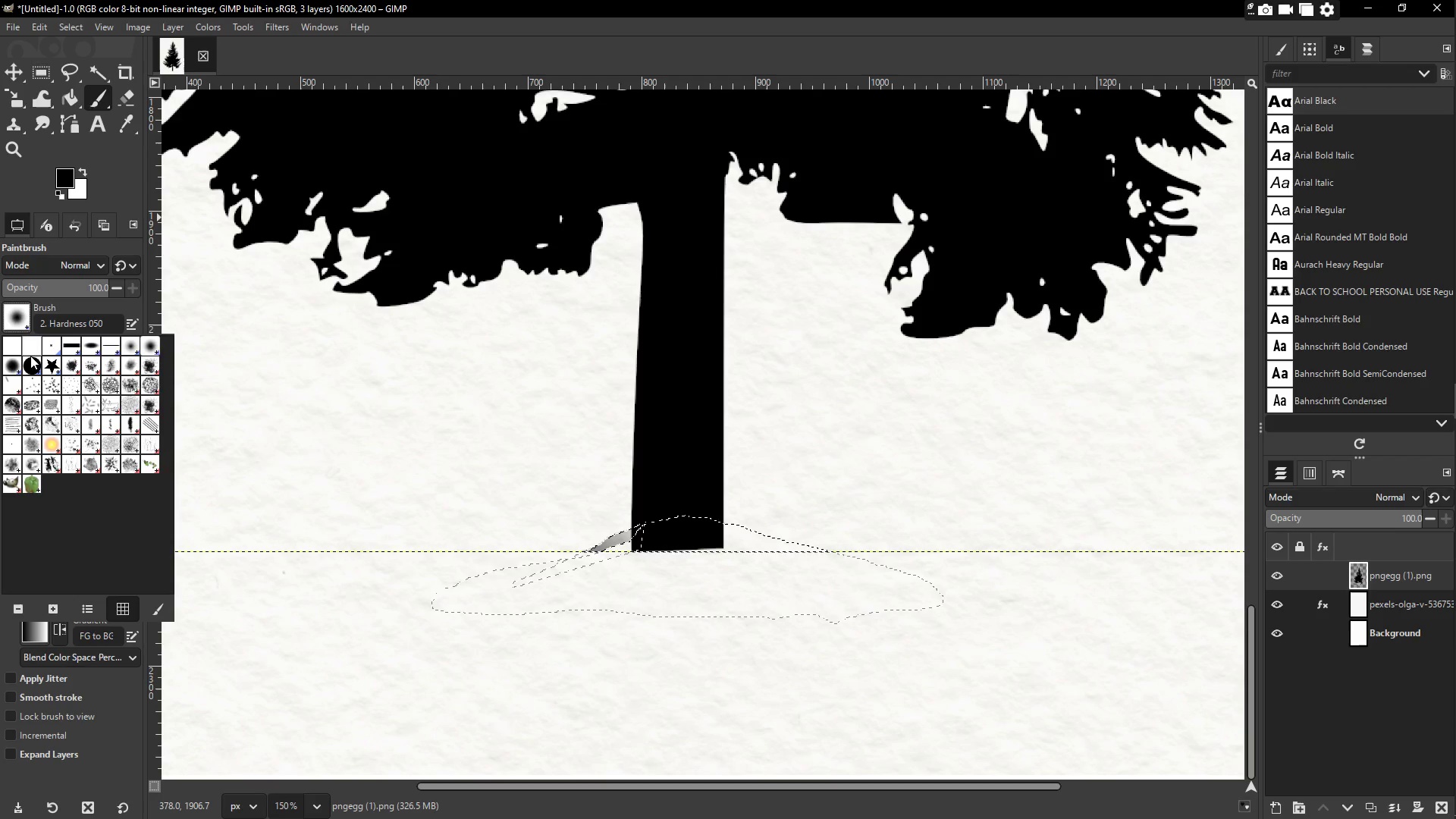 
left_click([26, 366])
 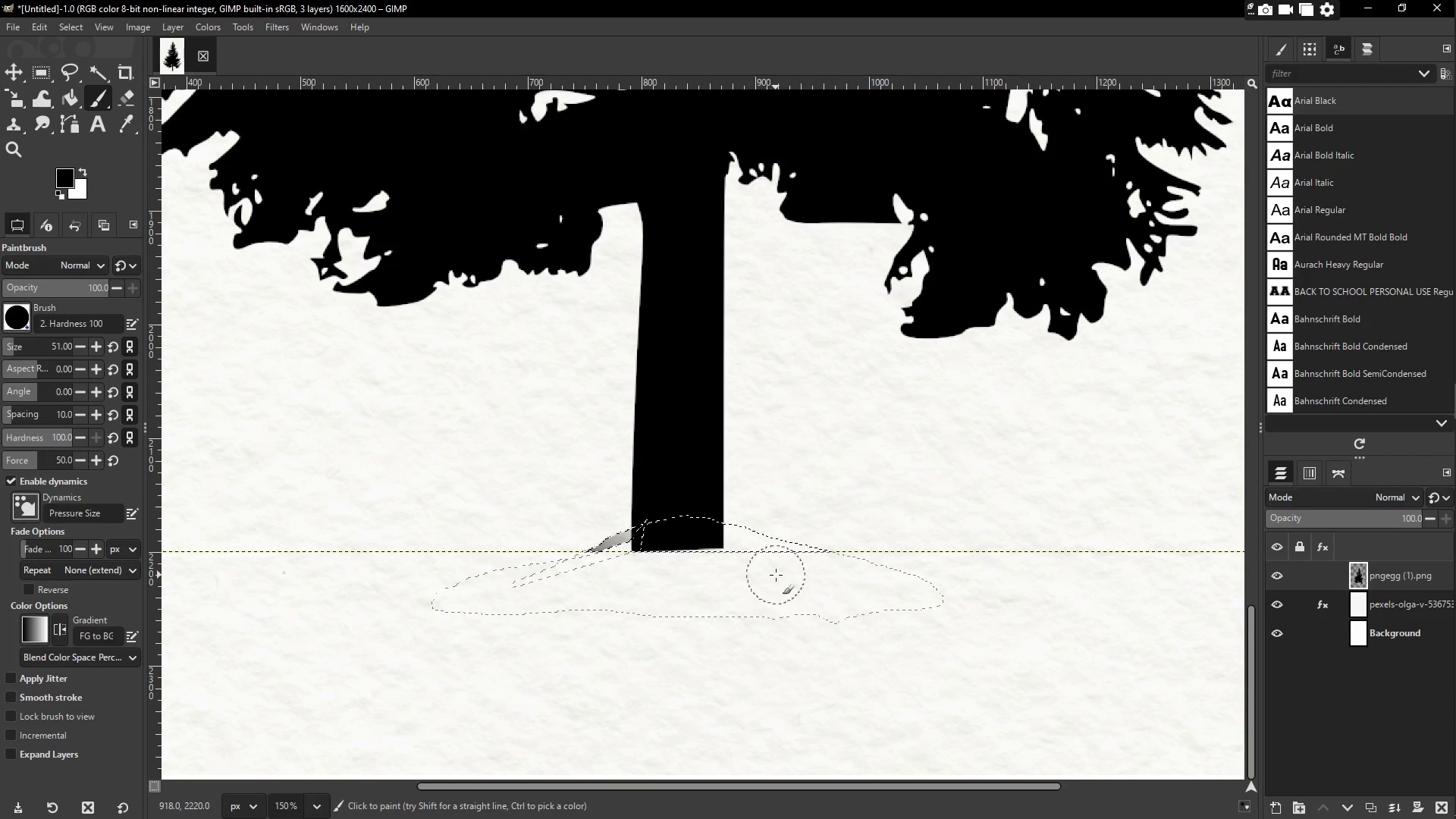 
left_click_drag(start_coordinate=[725, 587], to_coordinate=[615, 536])
 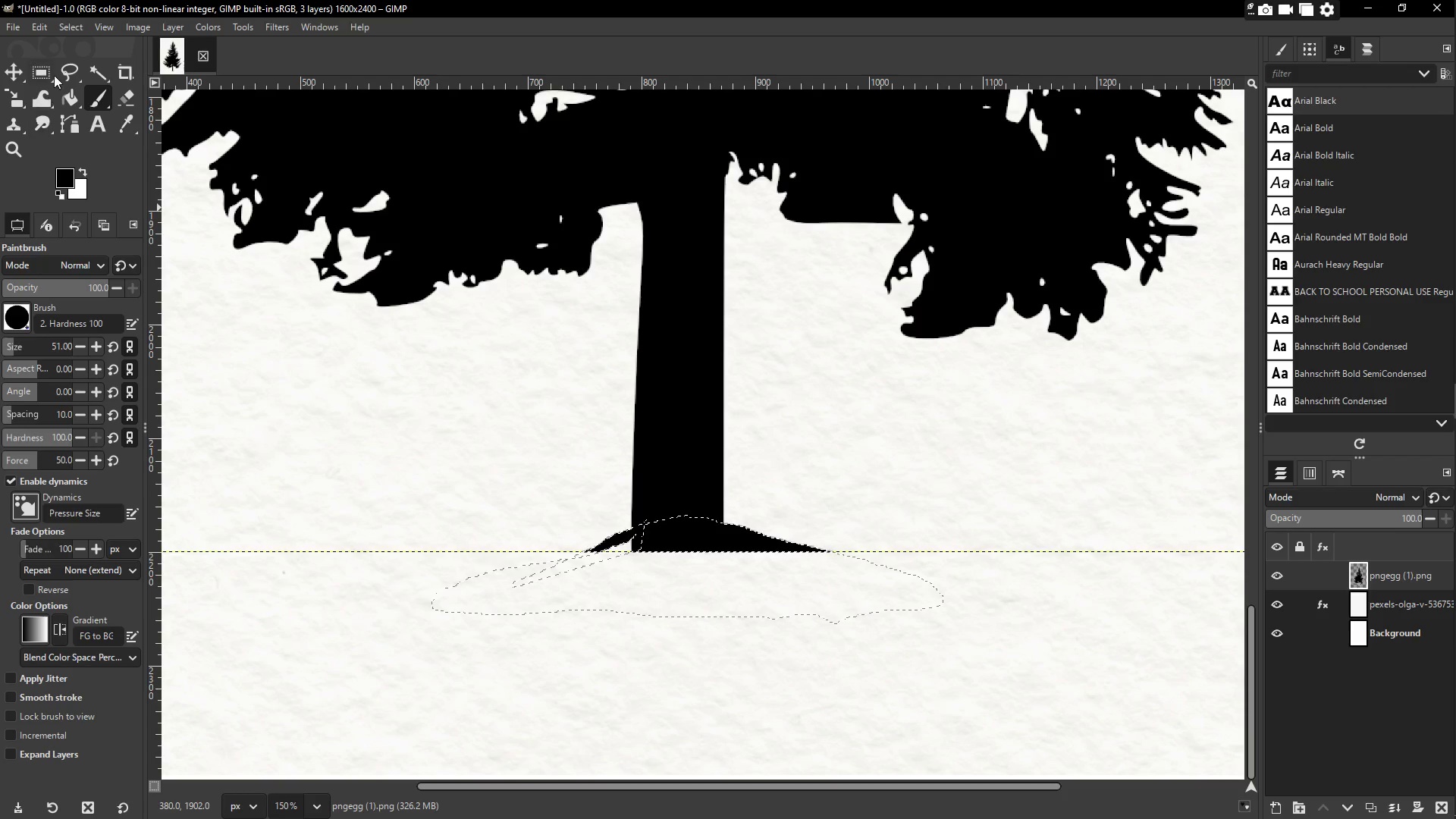 
left_click([67, 68])
 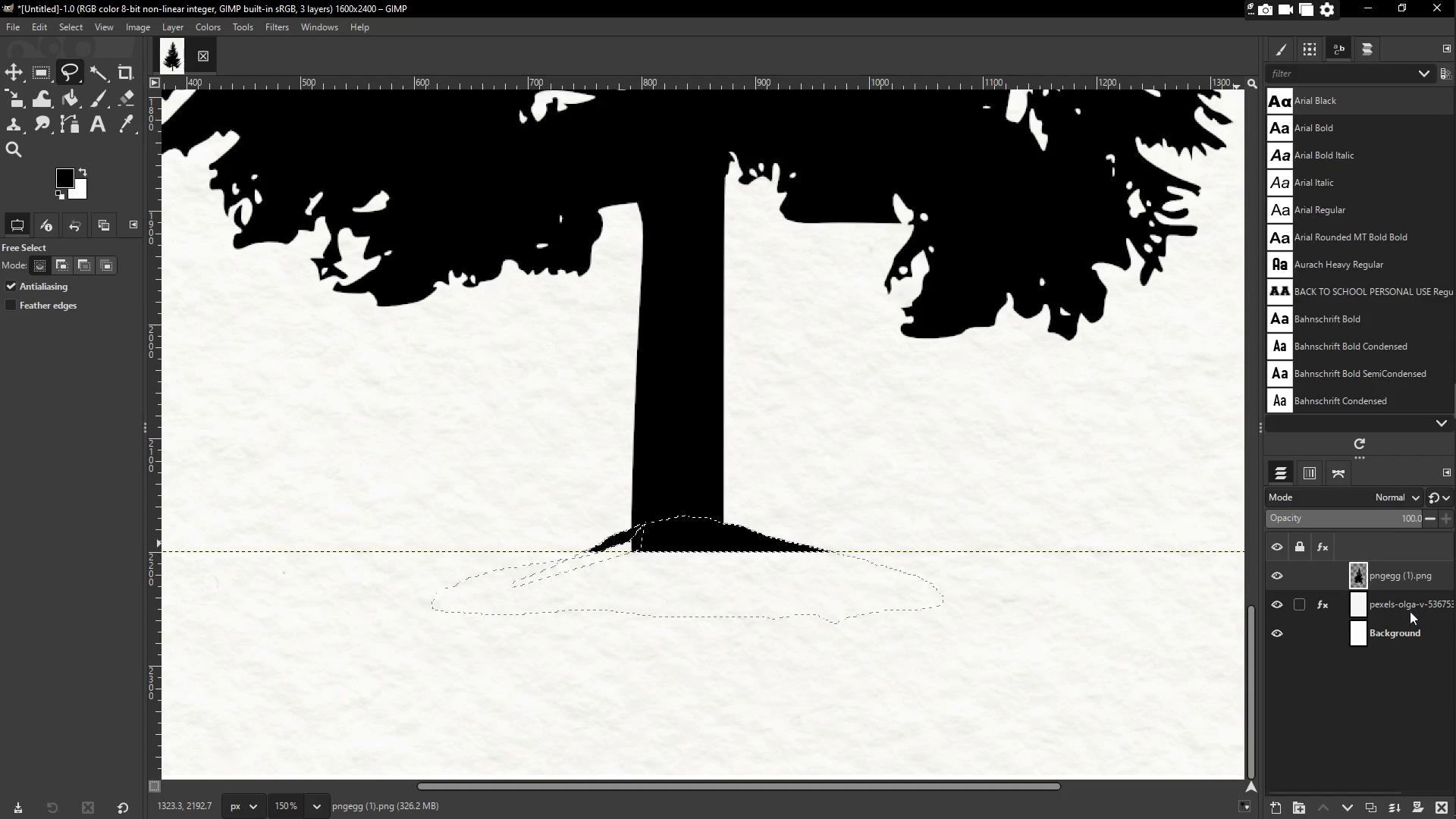 
double_click([1395, 578])
 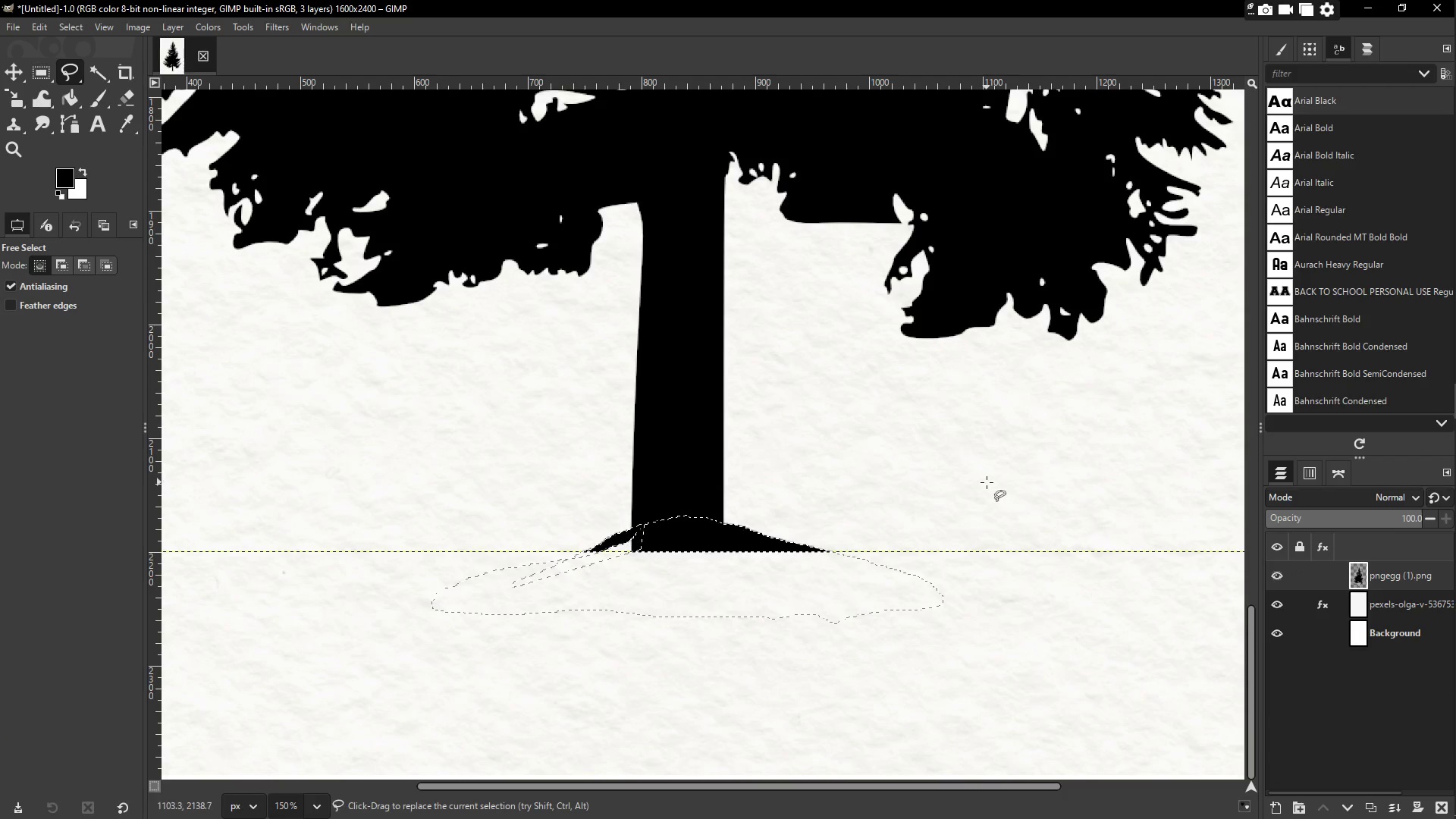 
key(Control+Shift+A)
 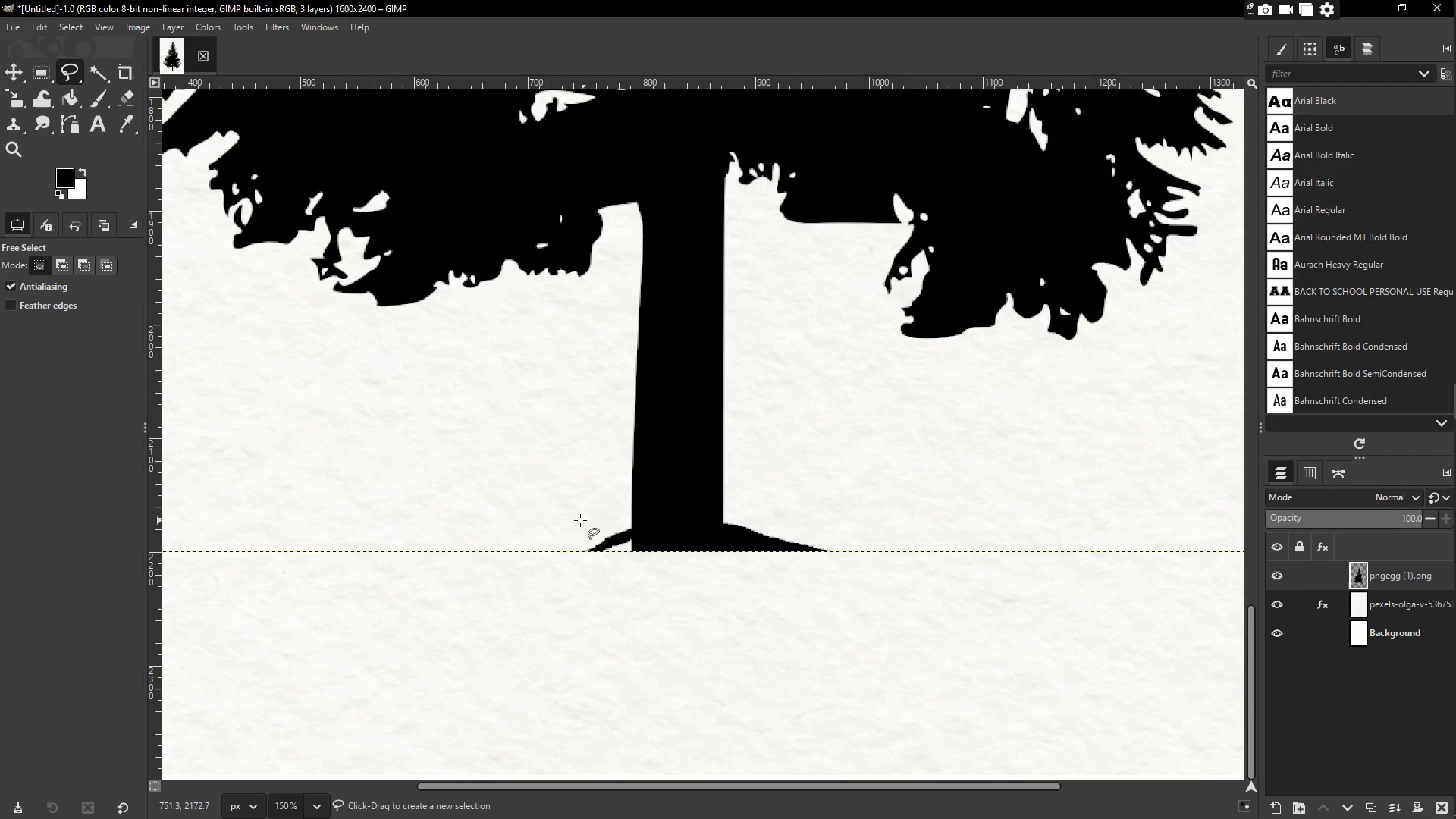 
scroll: coordinate [580, 518], scroll_direction: down, amount: 4.0
 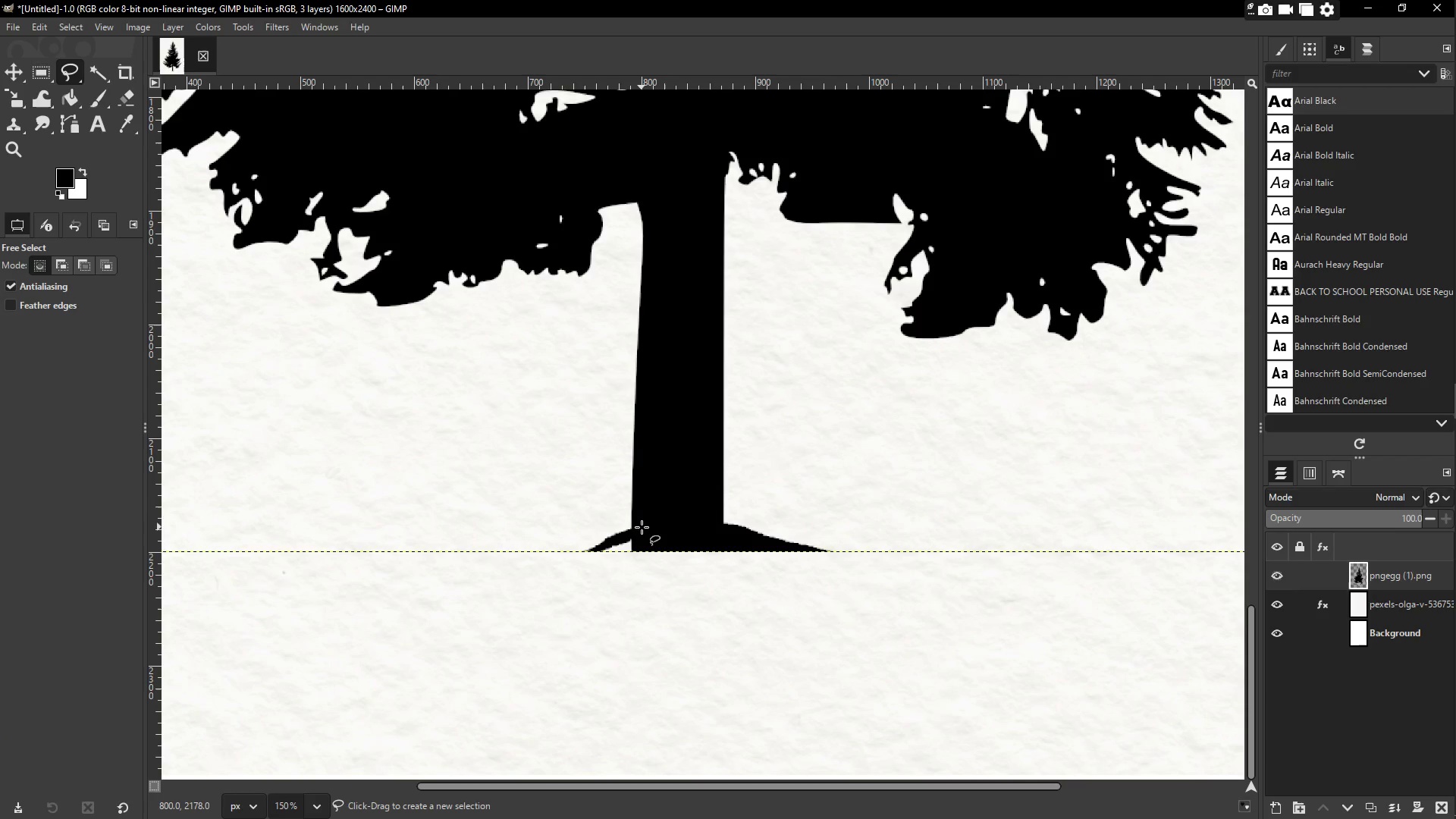 
key(B)
 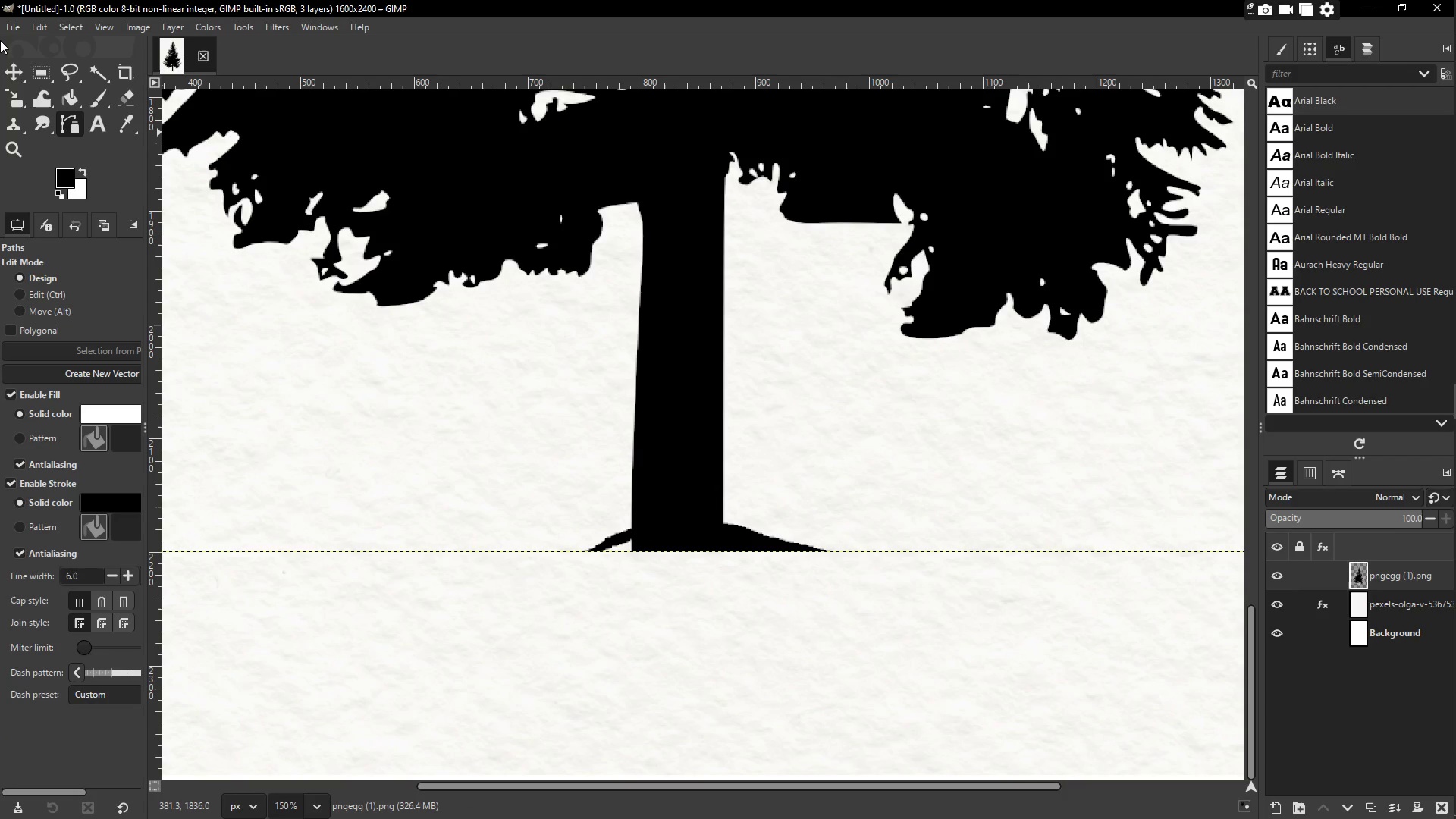 
left_click([59, 71])
 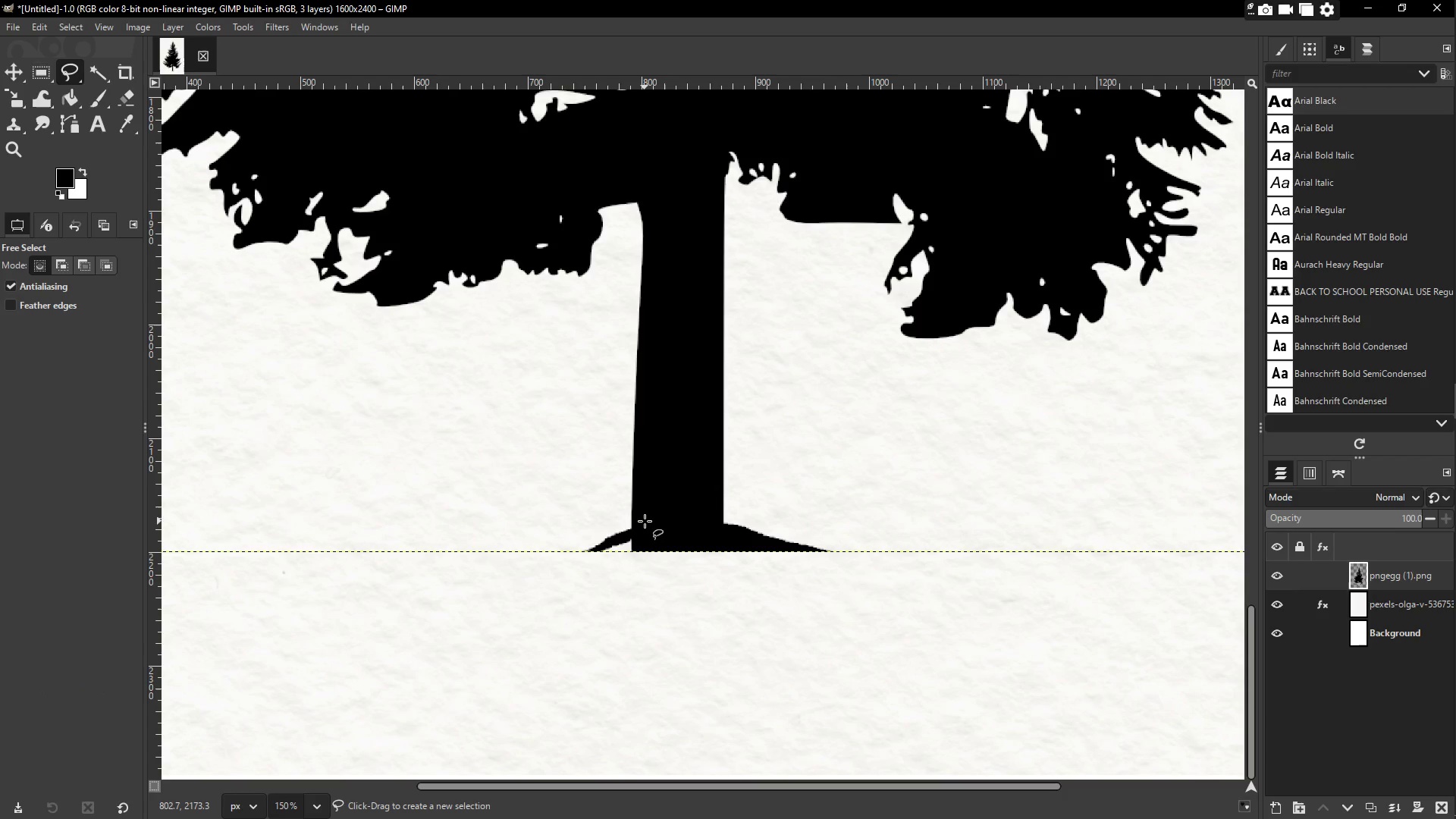 
left_click_drag(start_coordinate=[635, 524], to_coordinate=[678, 526])
 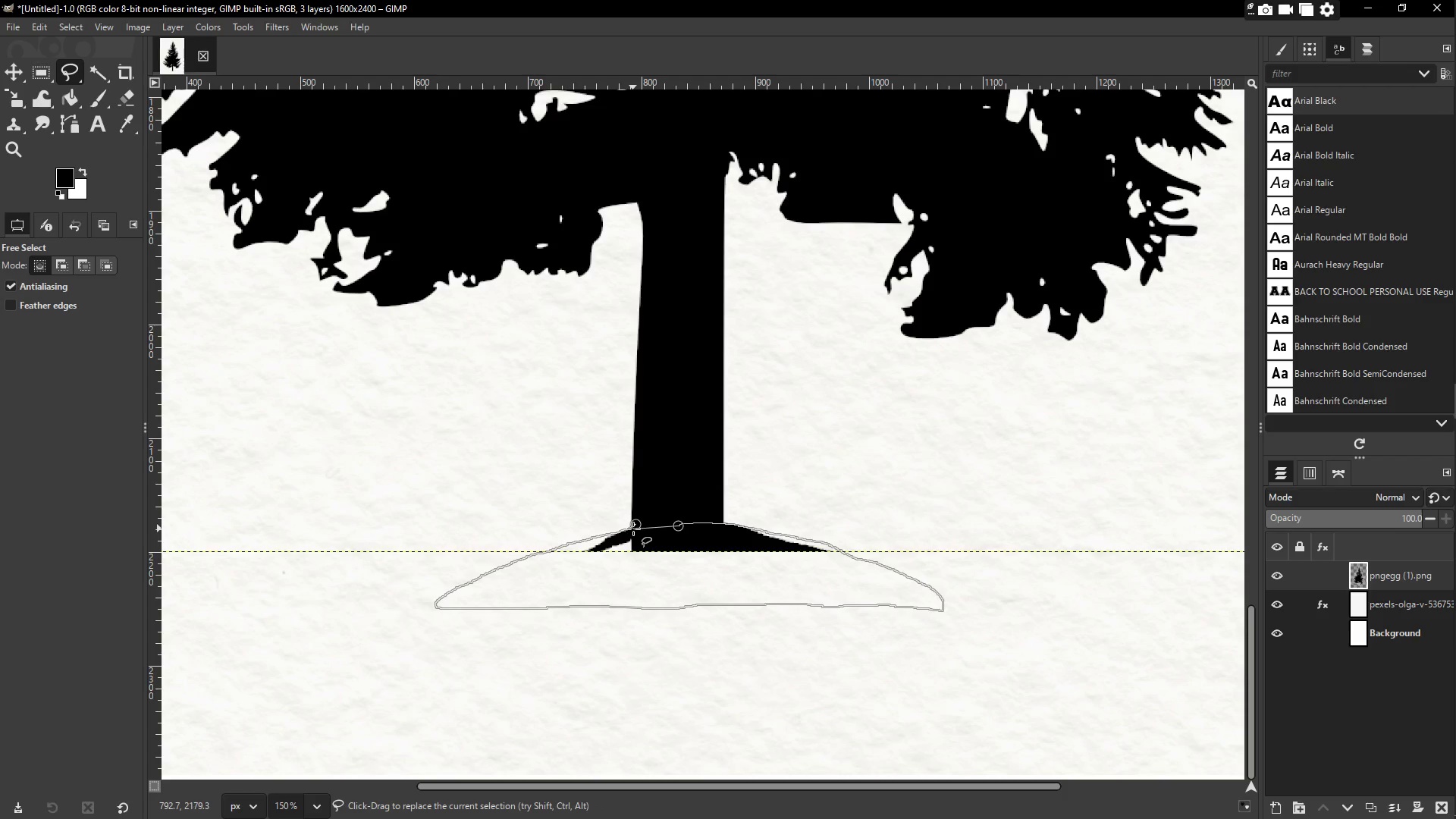 
left_click([634, 524])
 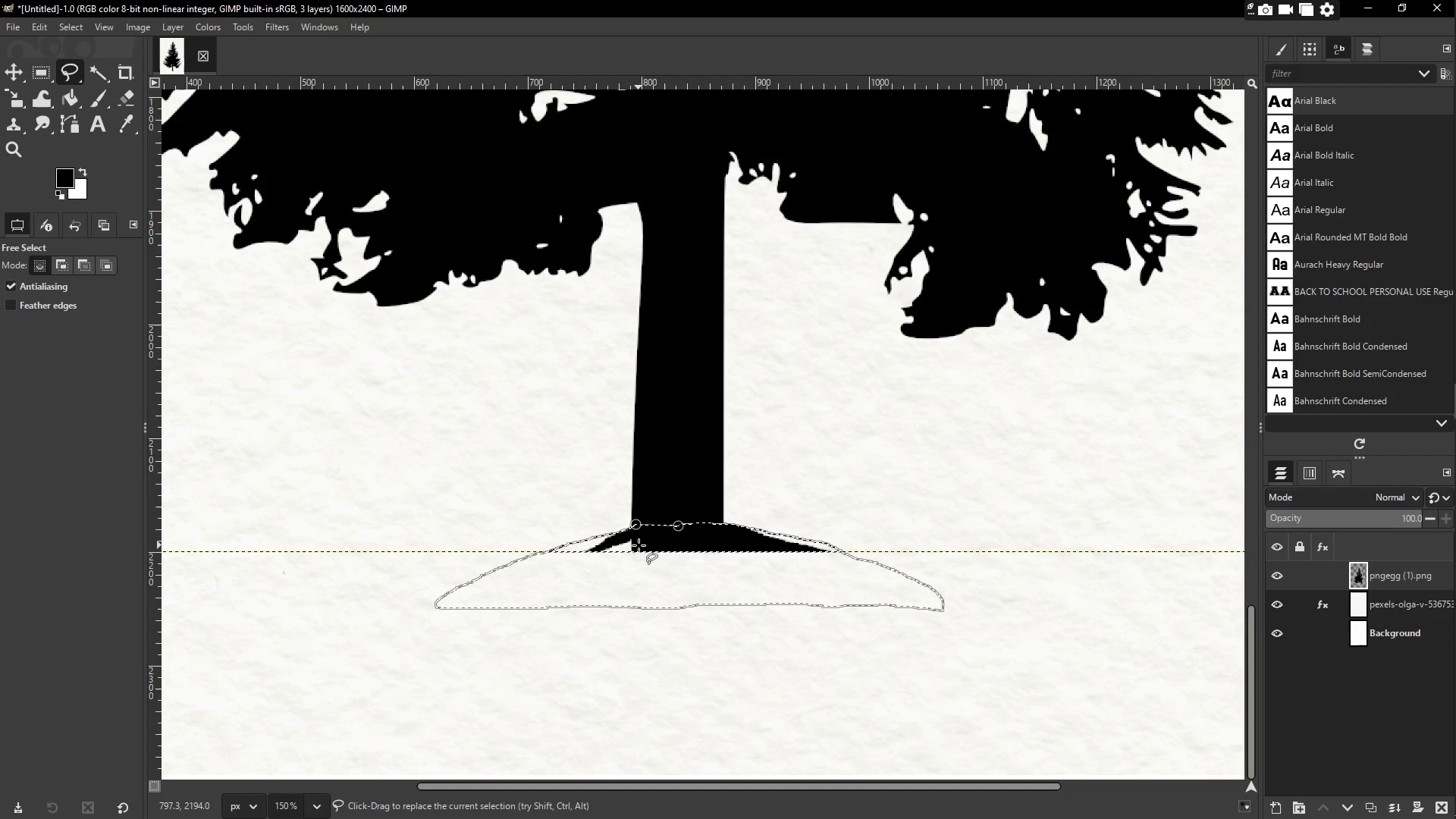 
key(P)
 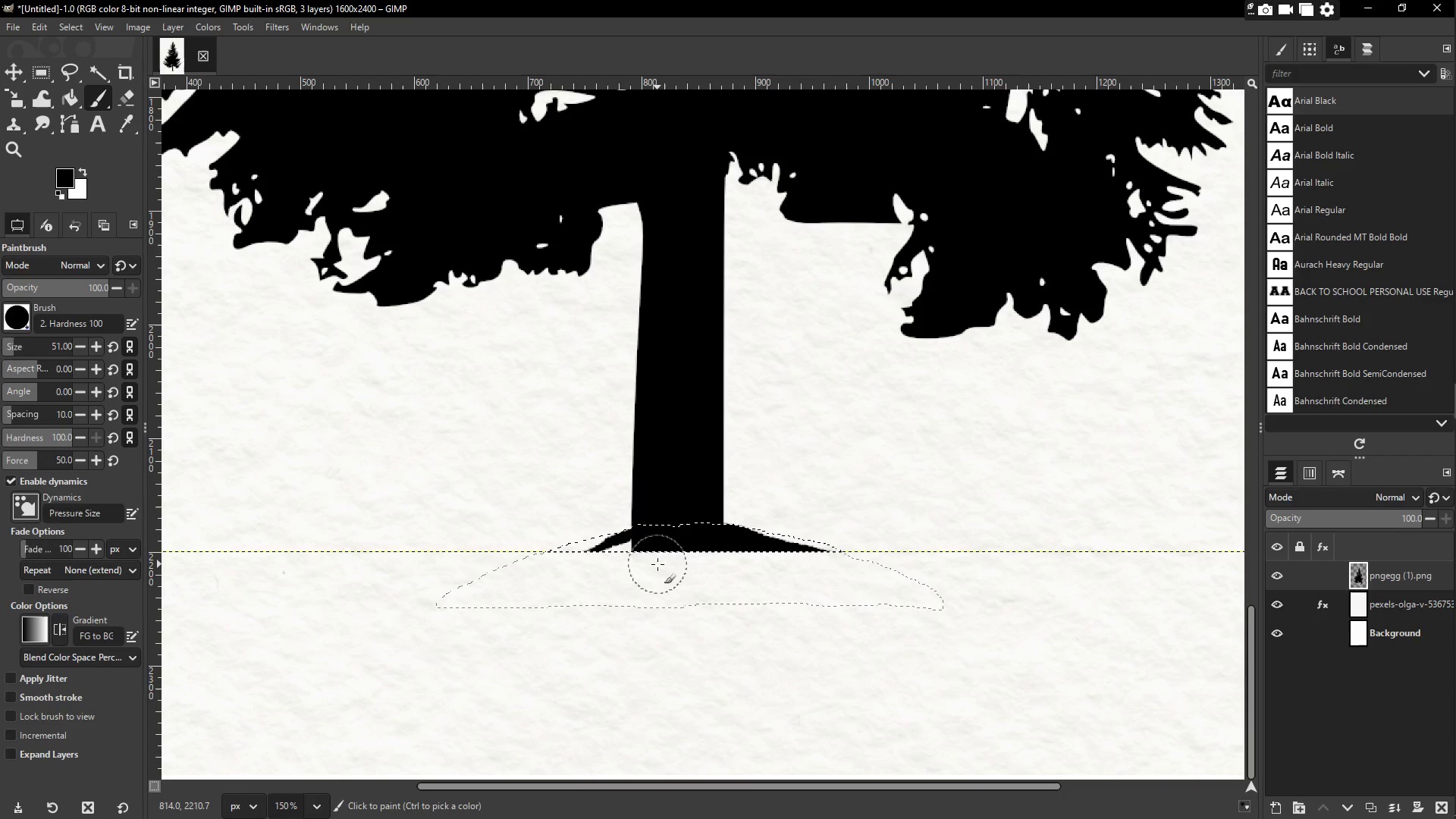 
left_click_drag(start_coordinate=[657, 564], to_coordinate=[927, 613])
 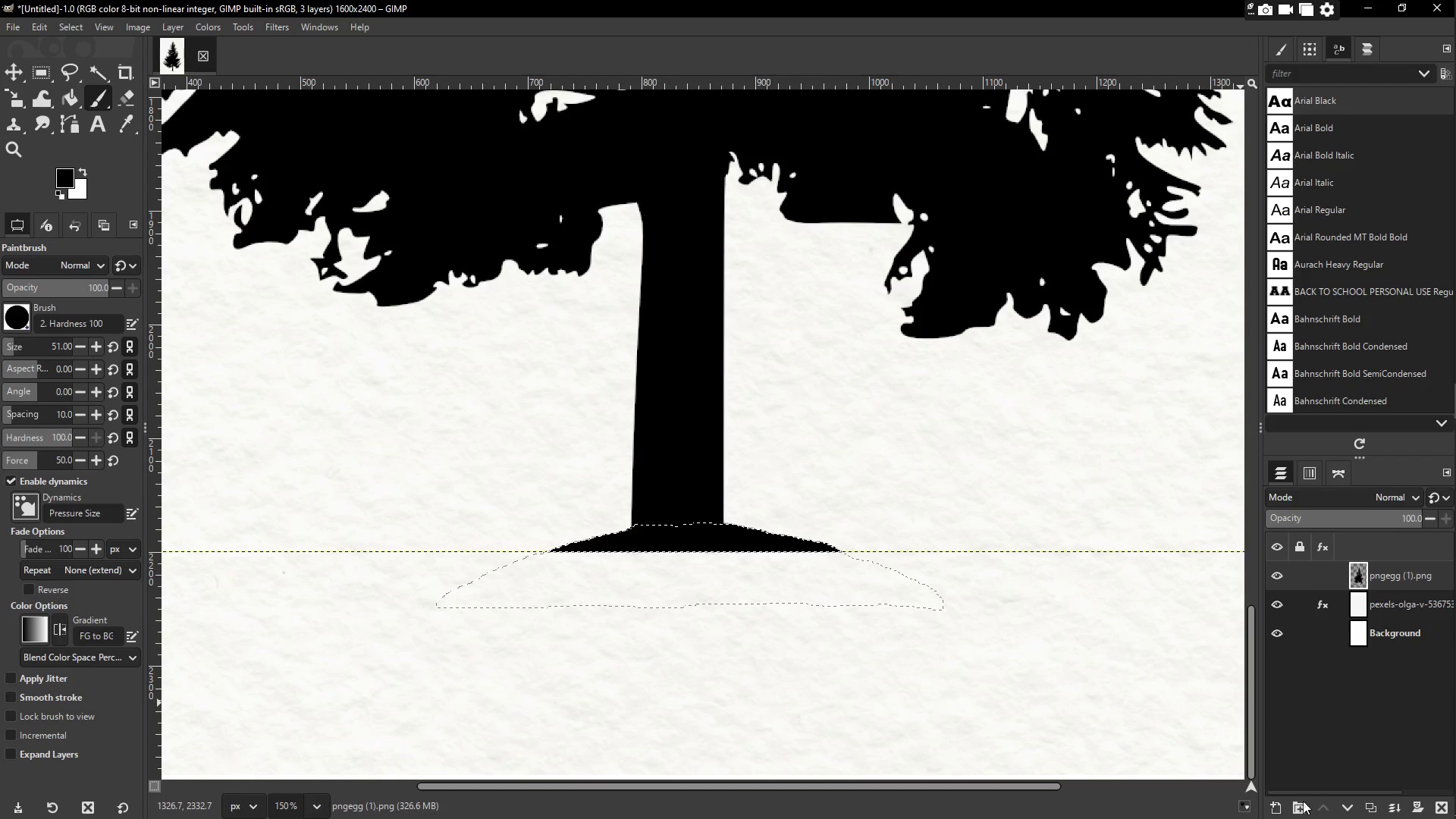 
left_click([1274, 808])
 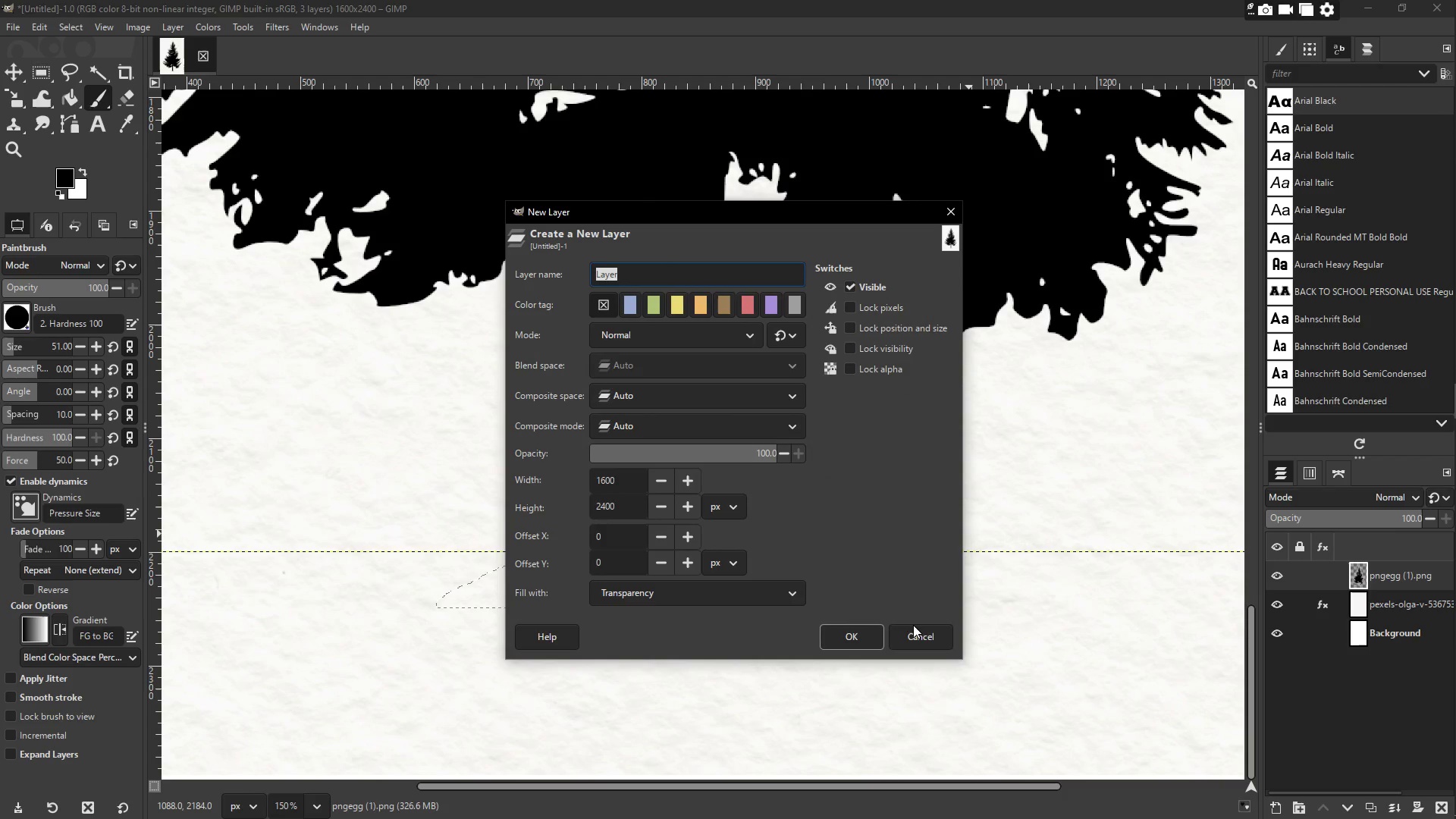 
left_click([865, 639])
 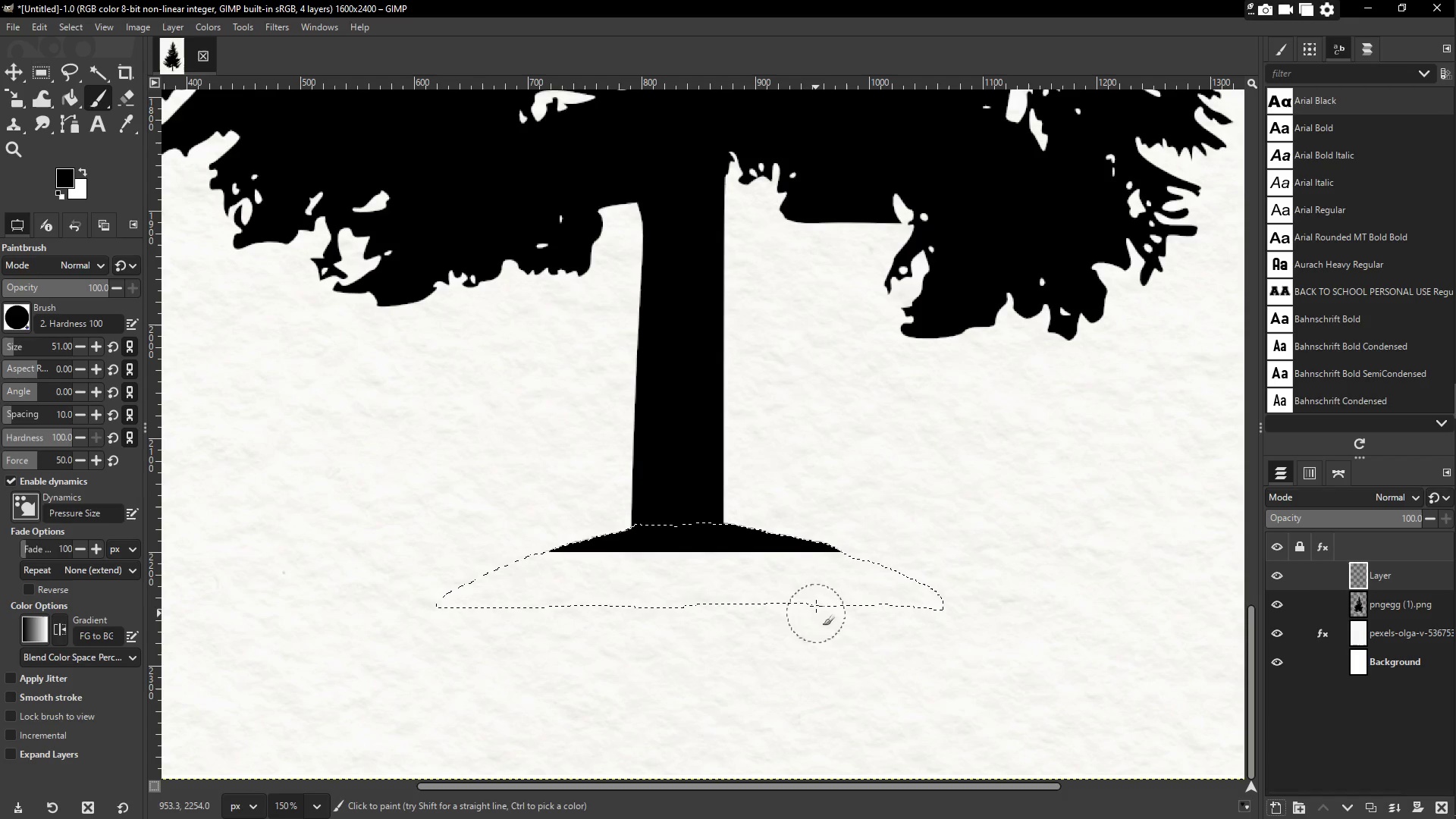 
left_click_drag(start_coordinate=[799, 574], to_coordinate=[661, 535])
 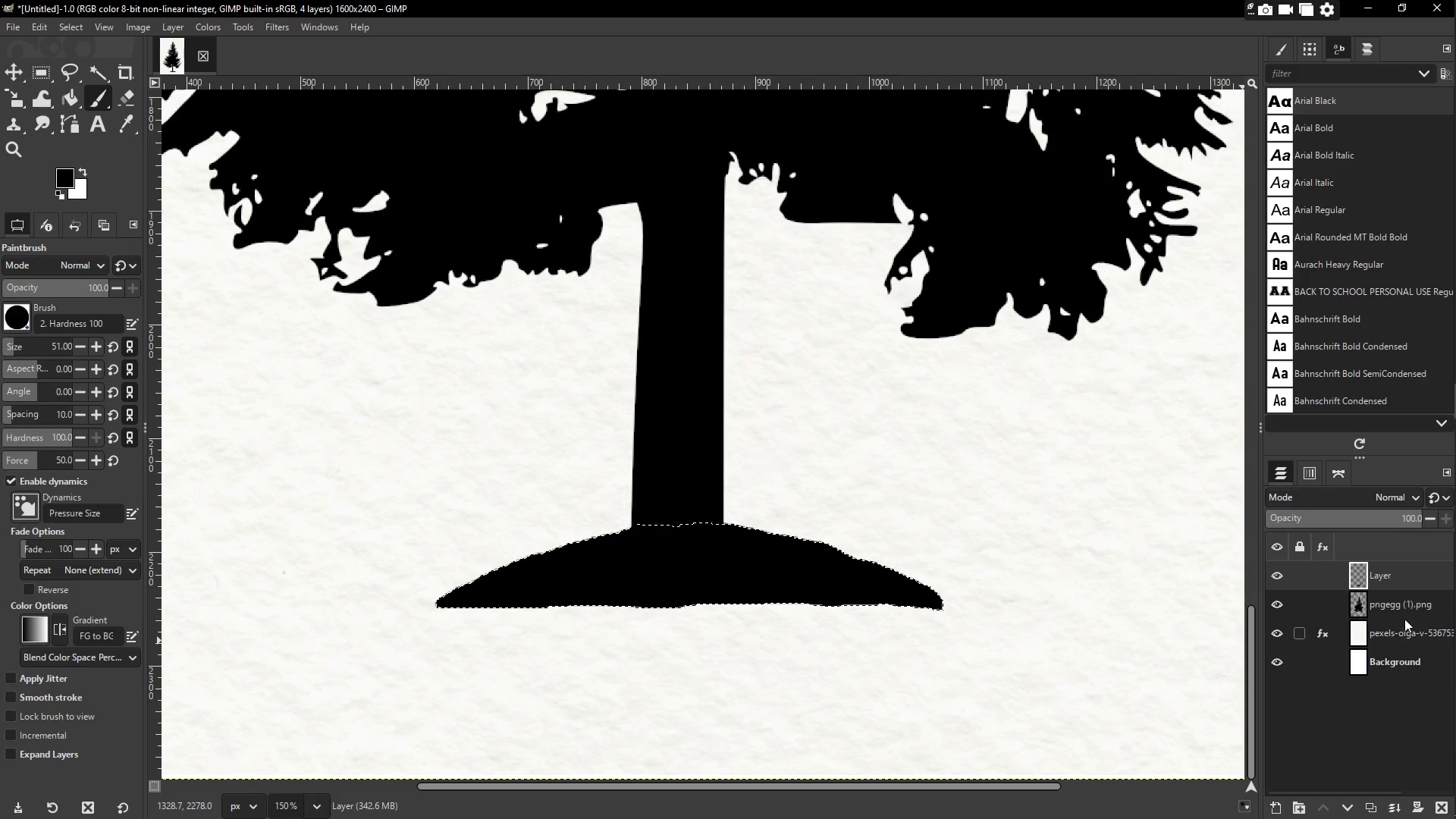 
left_click([1406, 607])
 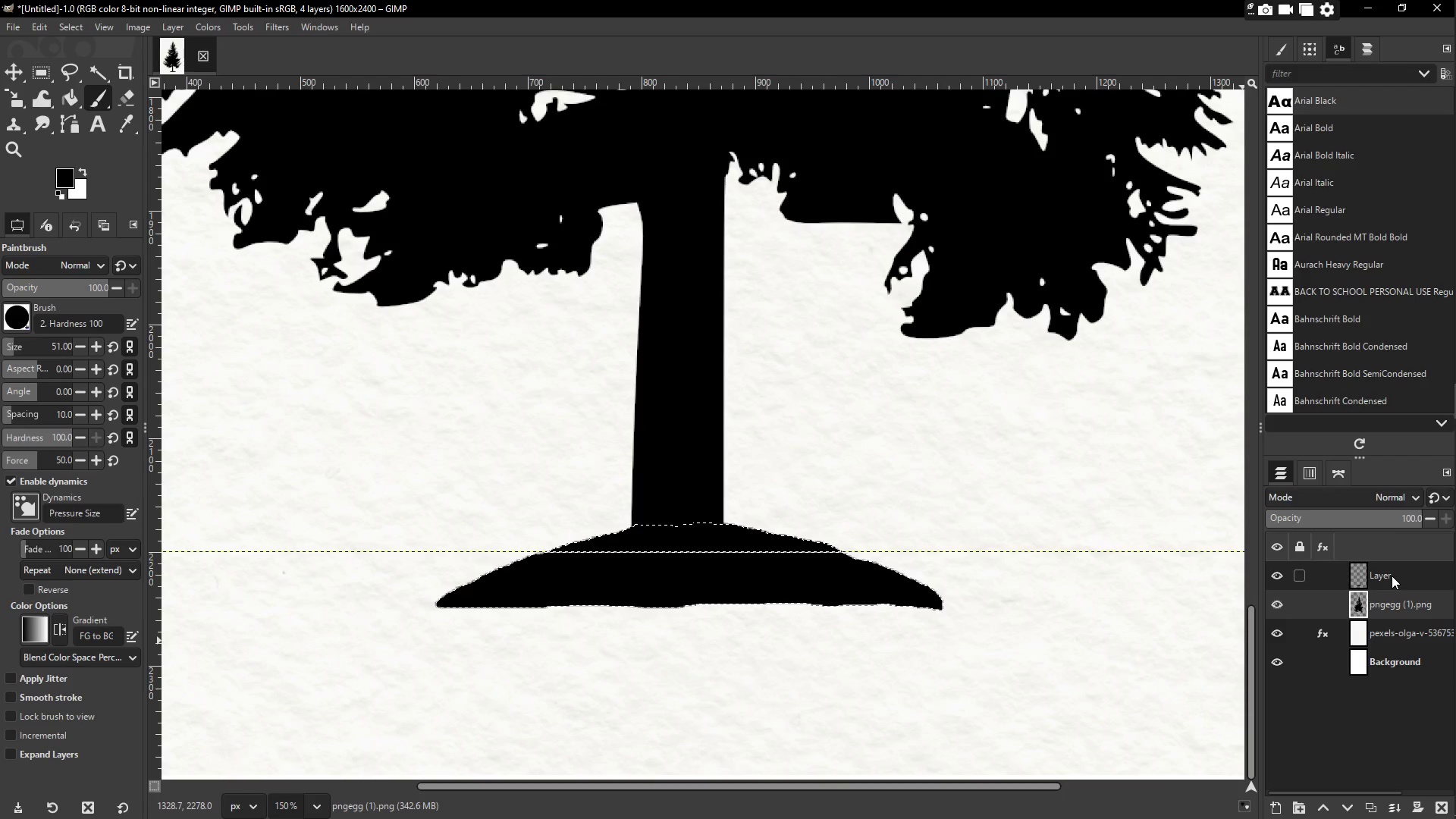 
key(Shift+ShiftLeft)
 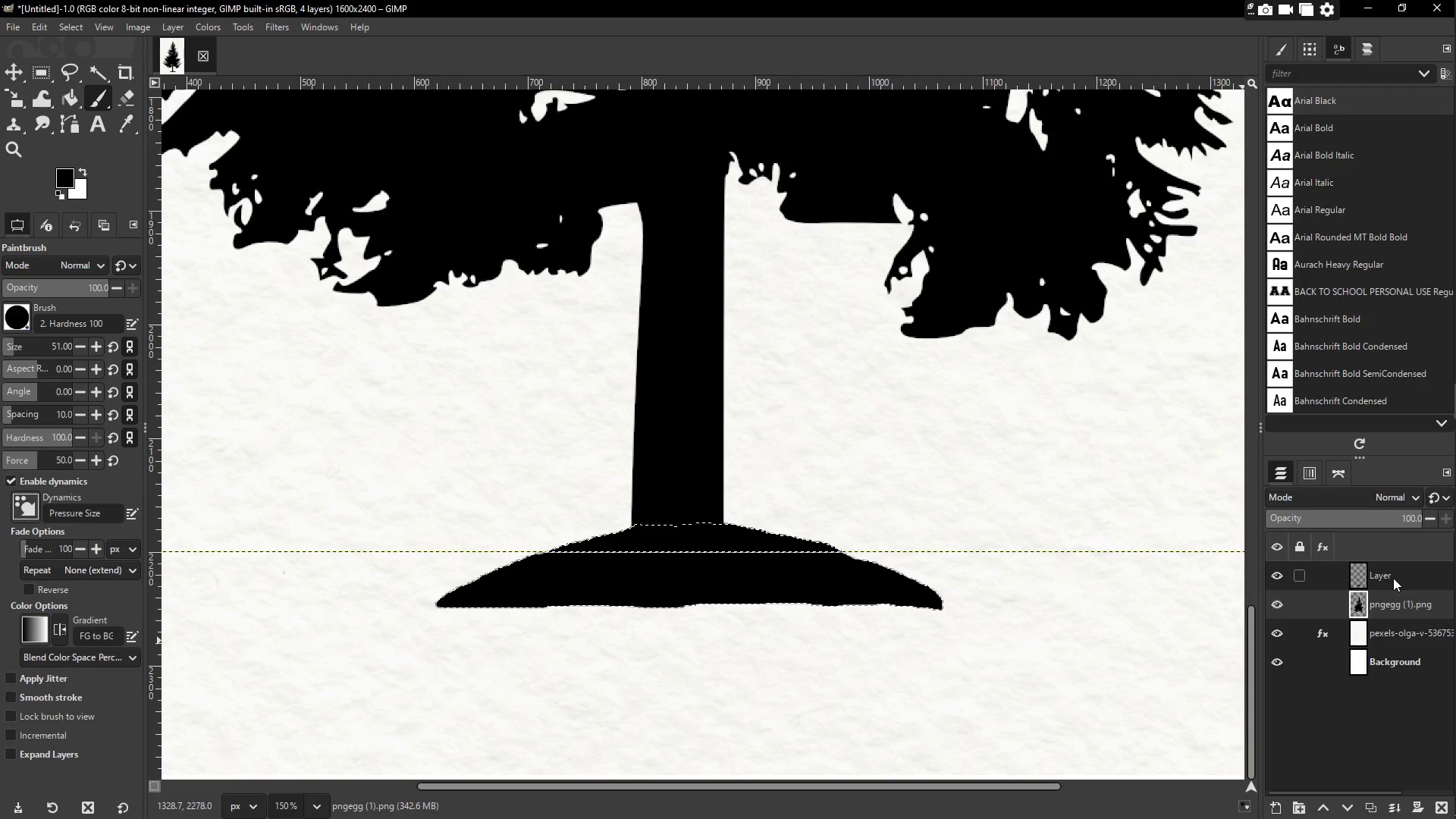 
left_click([1393, 578])
 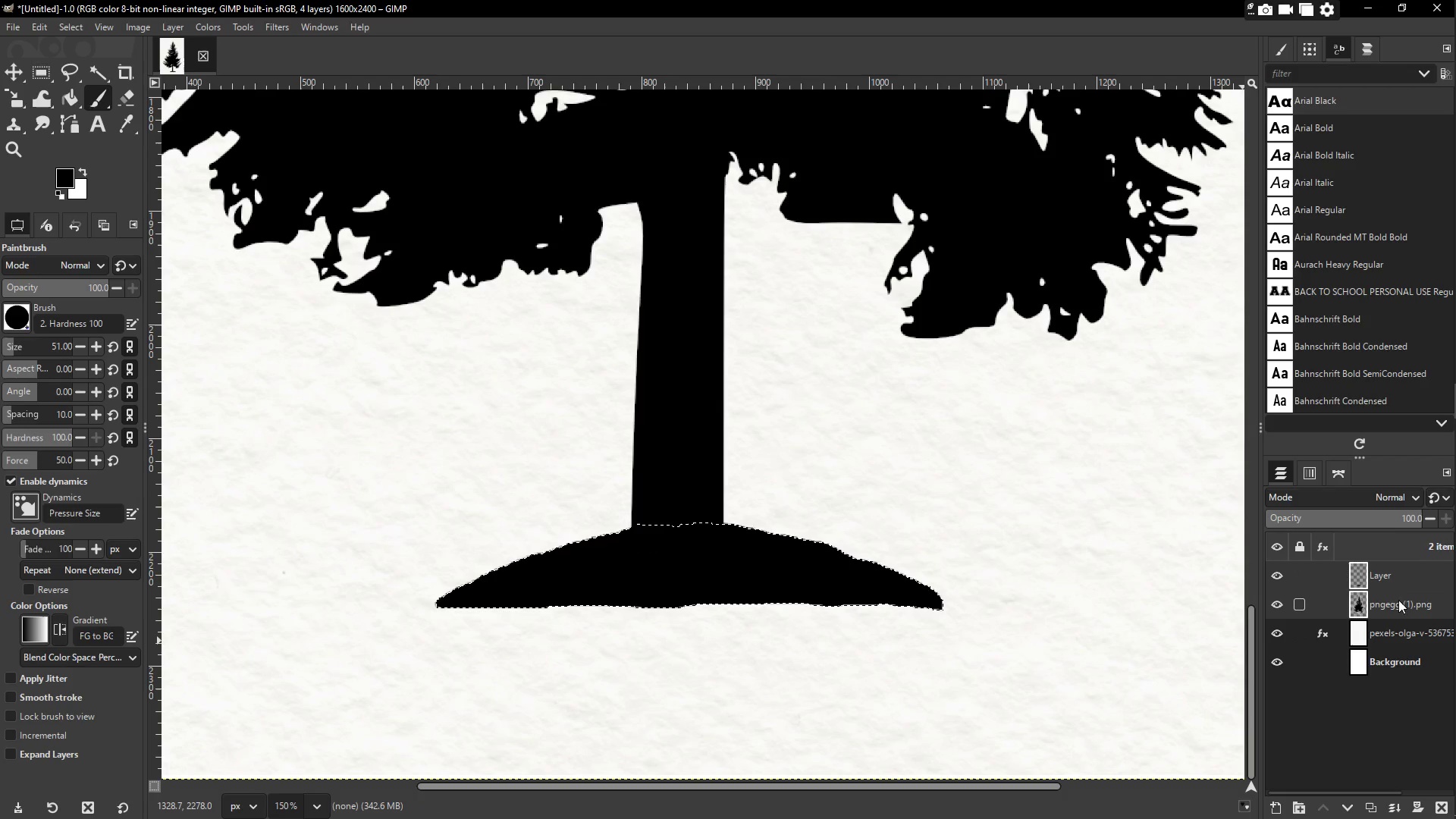 
right_click([1386, 581])
 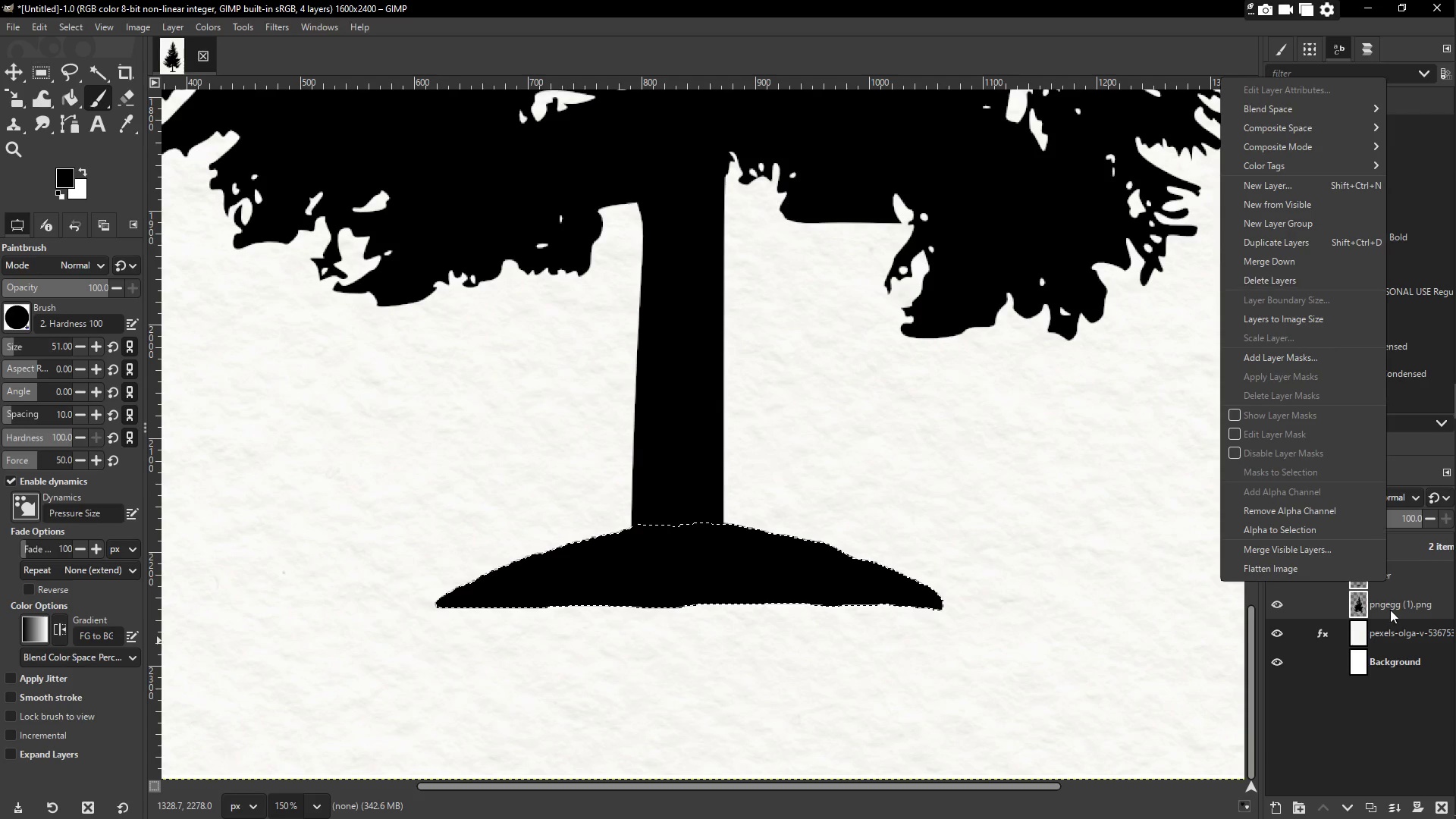 
double_click([1398, 576])
 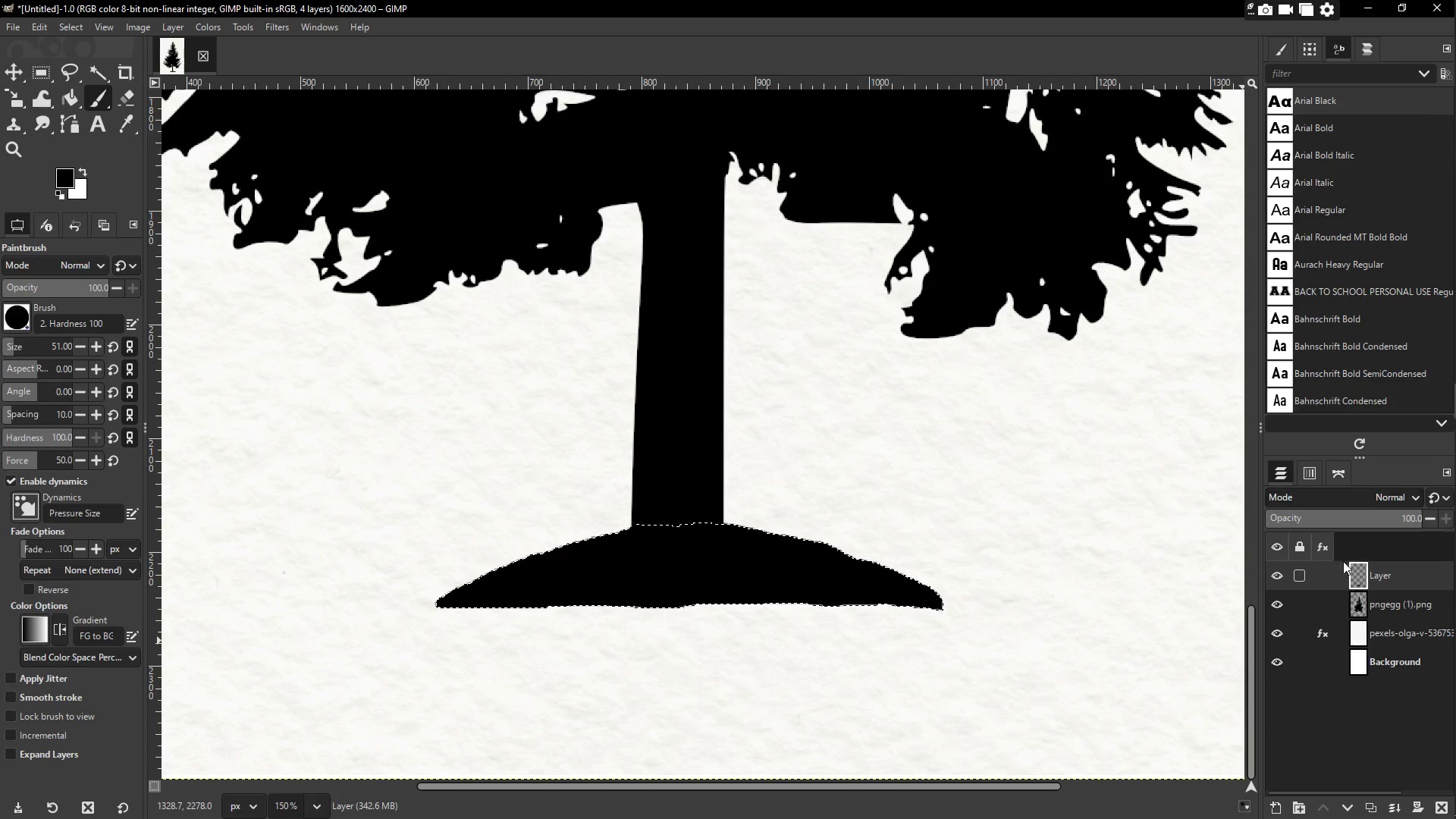 
right_click([1386, 578])
 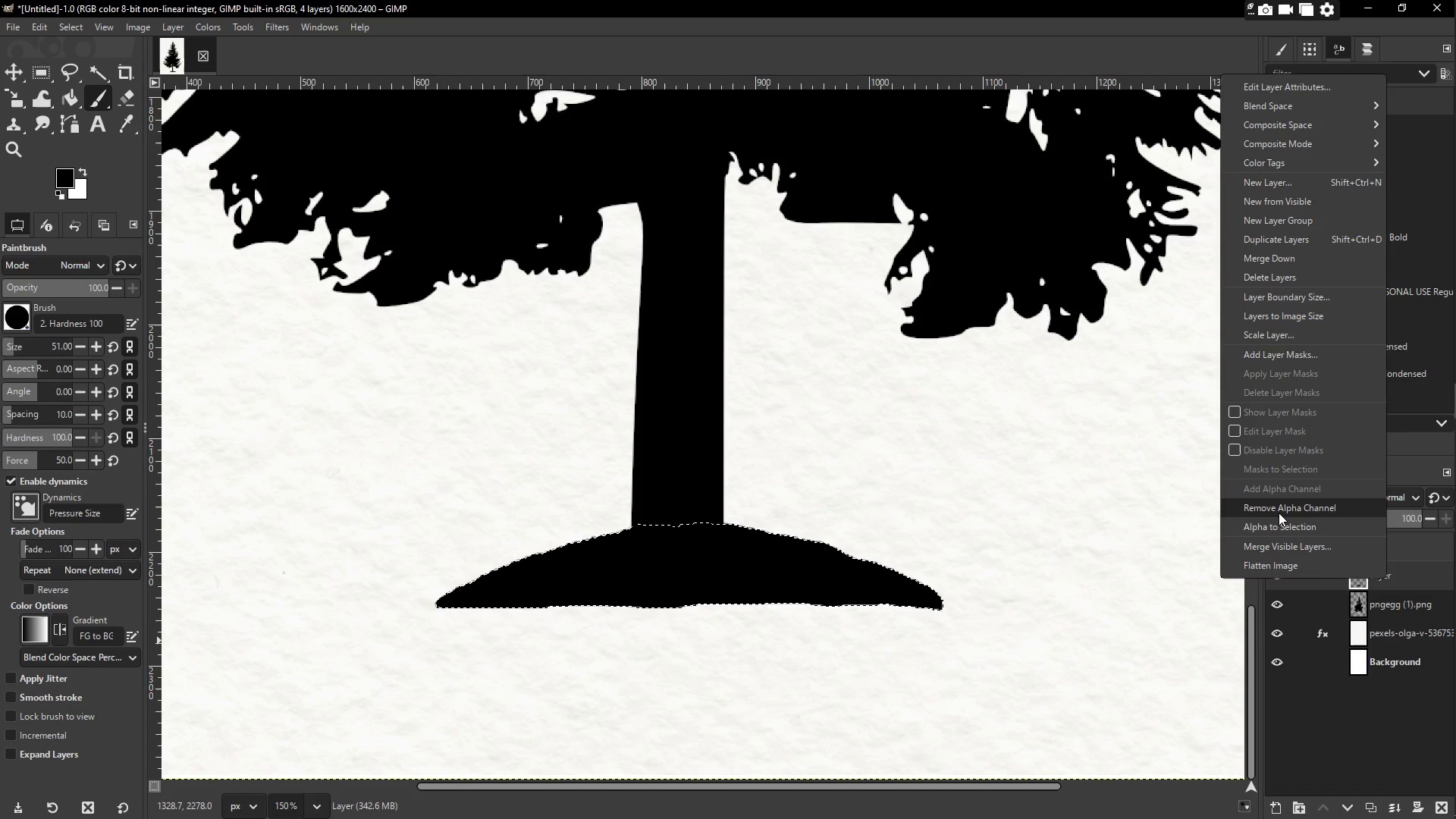 
mouse_move([1282, 516])
 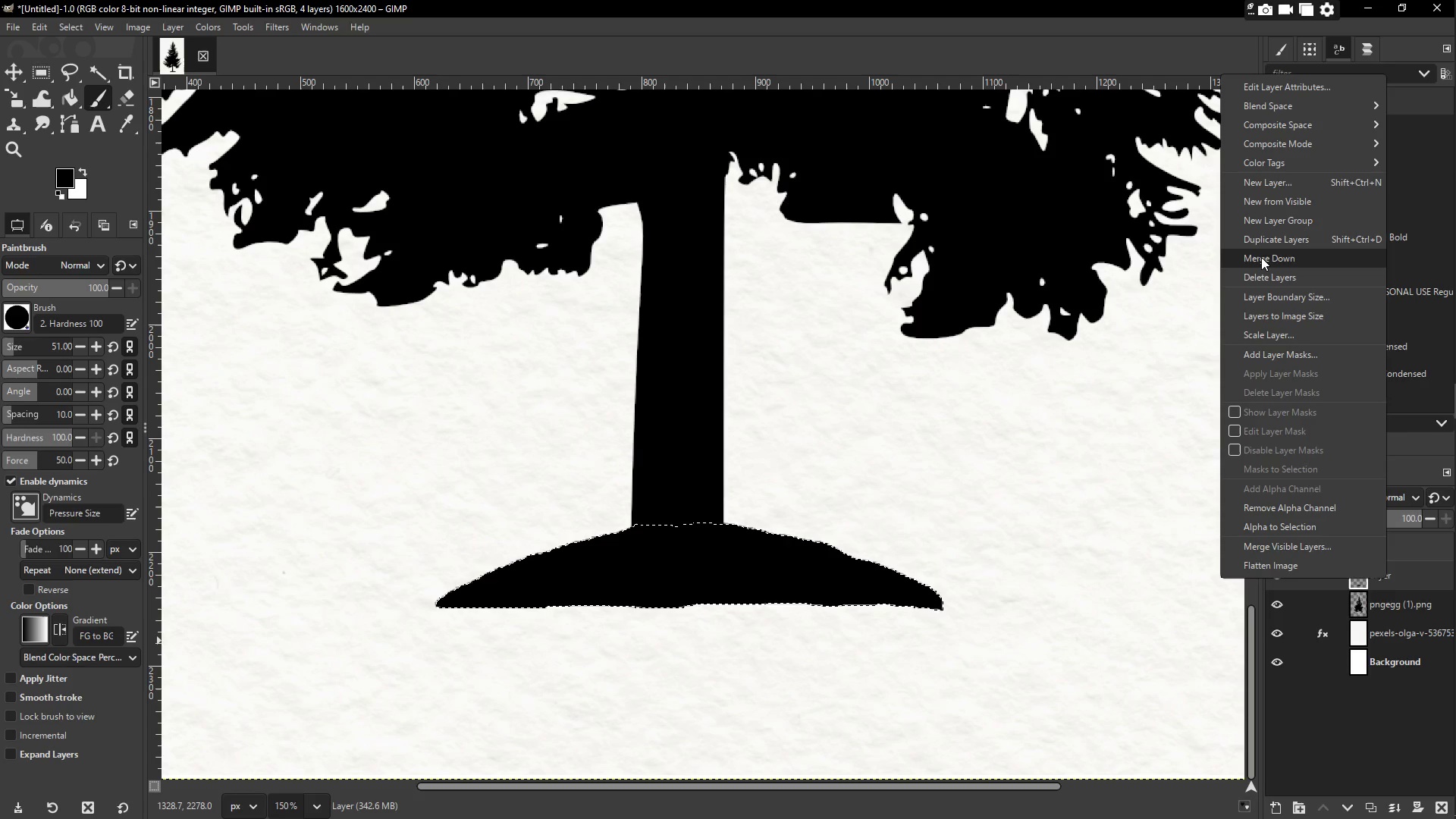 
left_click([1261, 257])
 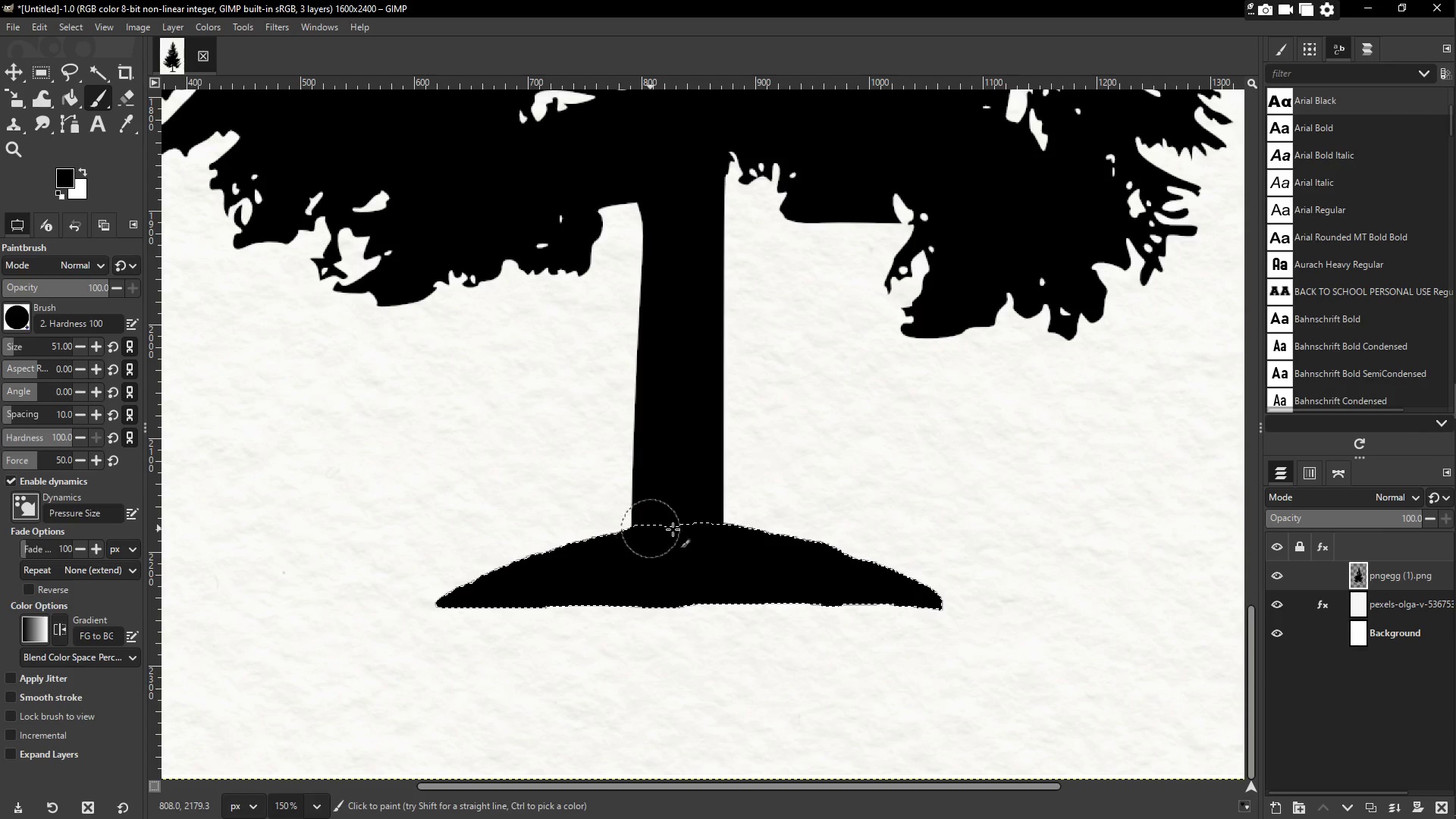 
key(L)
 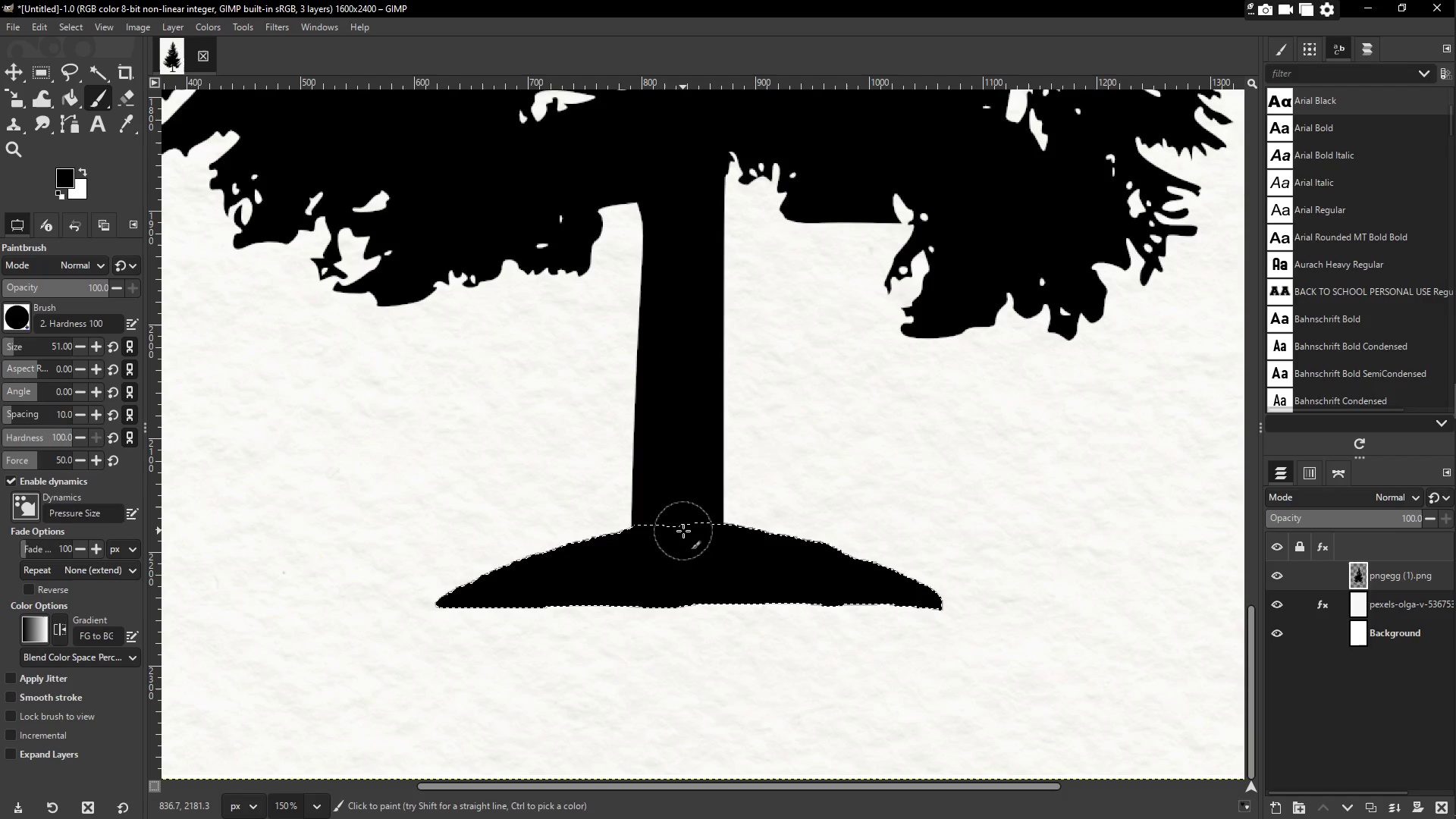 
key(Control+Shift+A)
 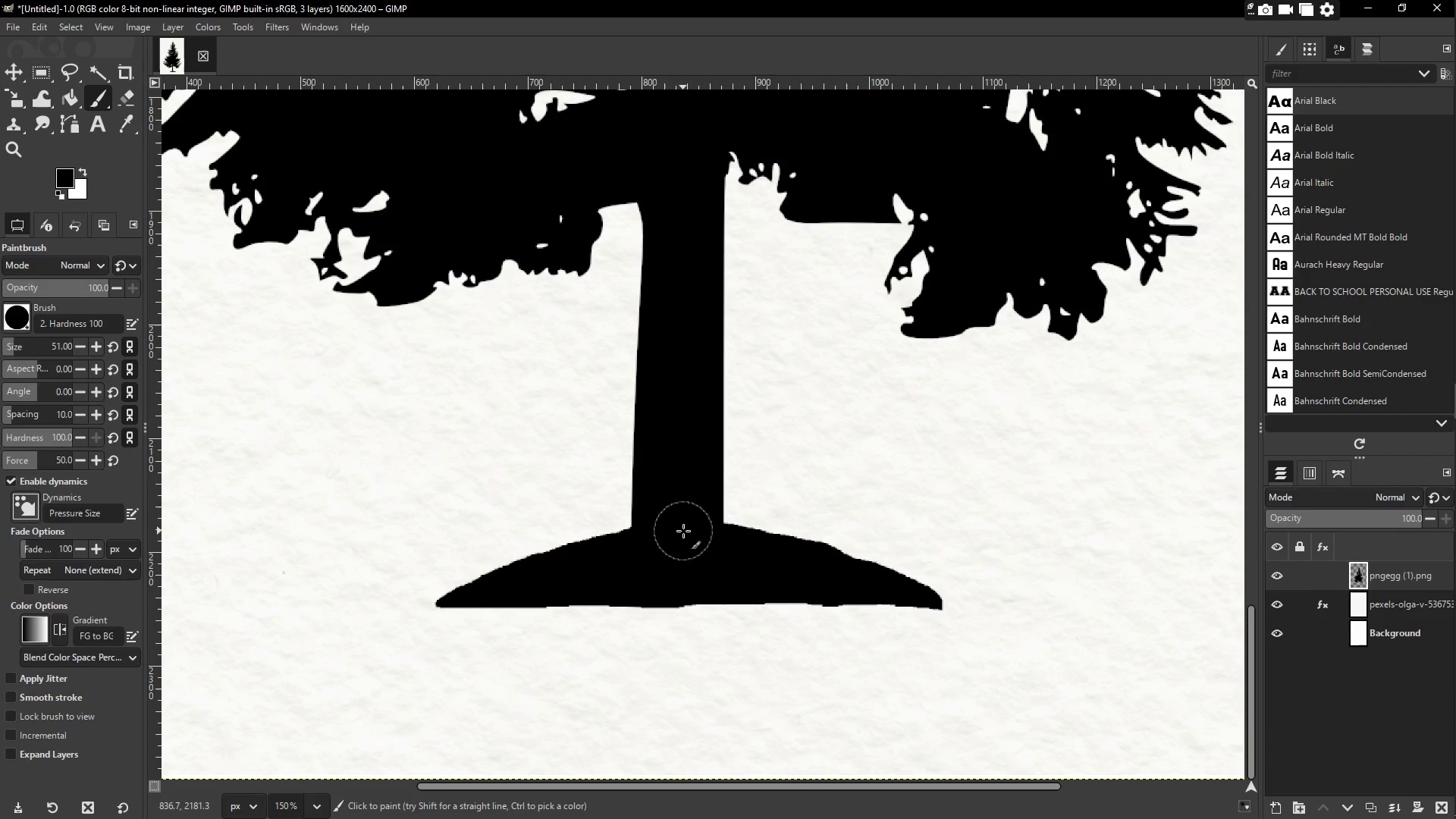 
key(Z)
 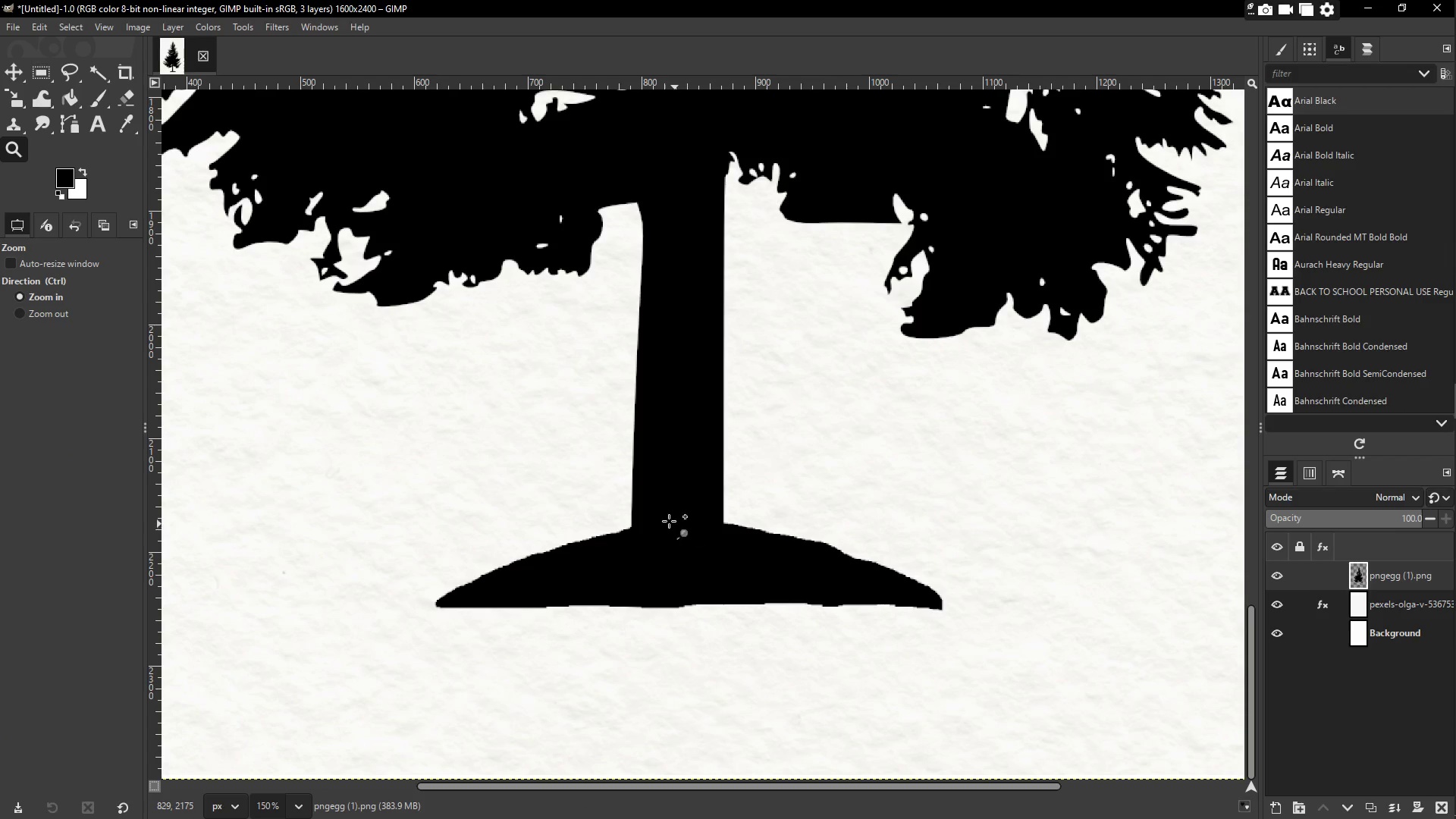 
scroll: coordinate [647, 512], scroll_direction: down, amount: 3.0
 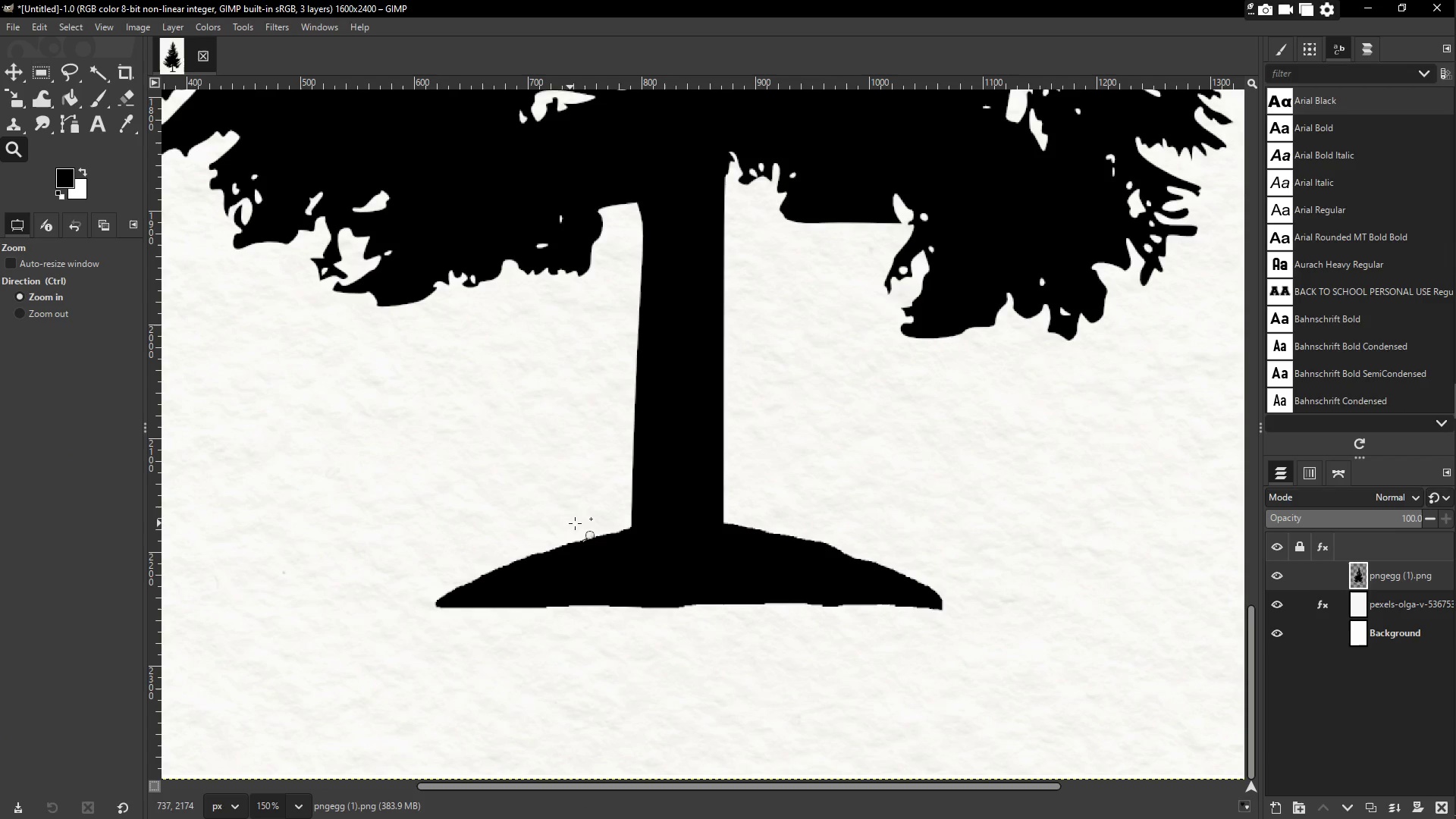 
type(ze)
 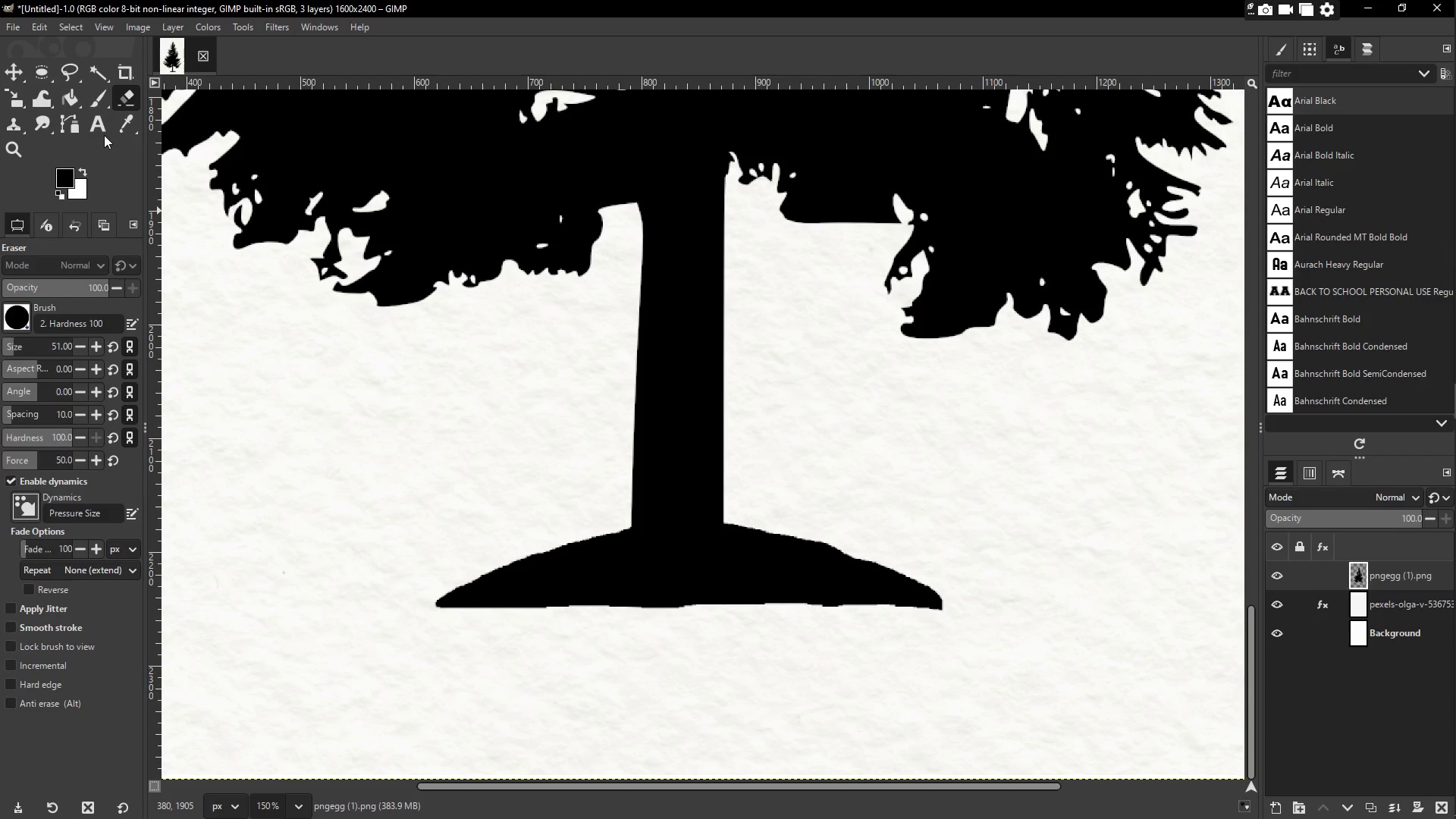 
wait(6.27)
 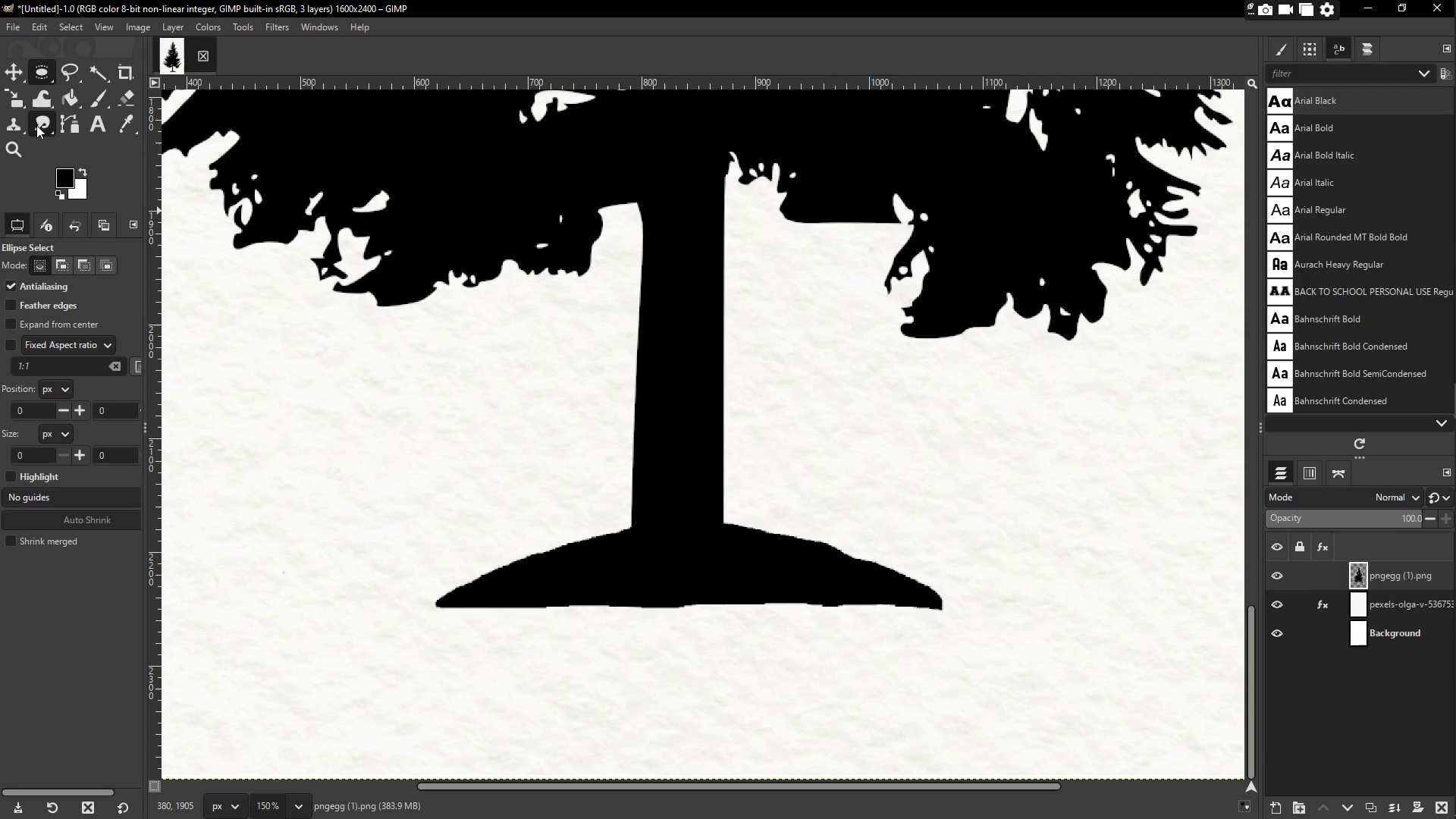 
left_click_drag(start_coordinate=[603, 512], to_coordinate=[553, 524])
 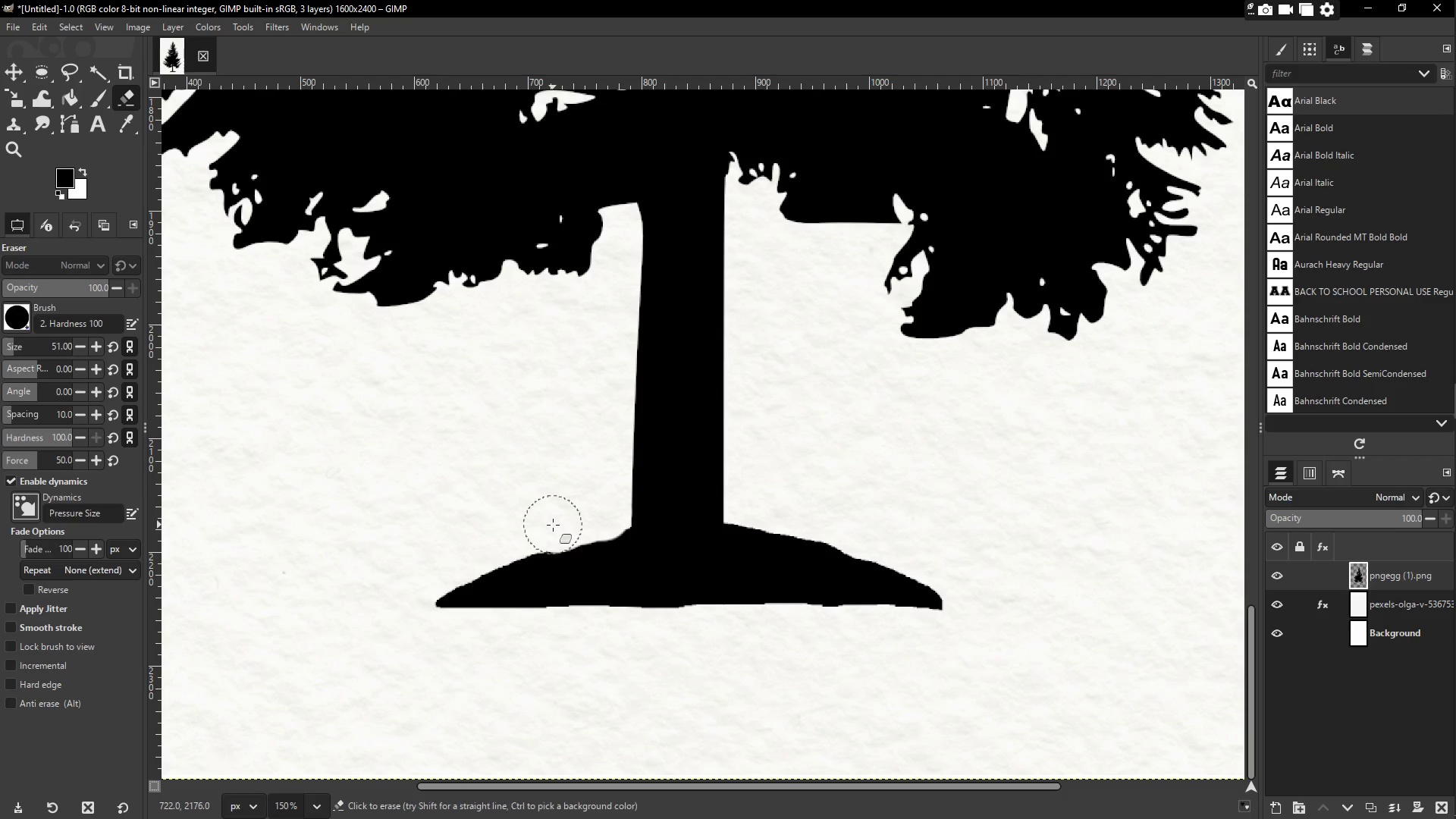 
key(Control+Z)
 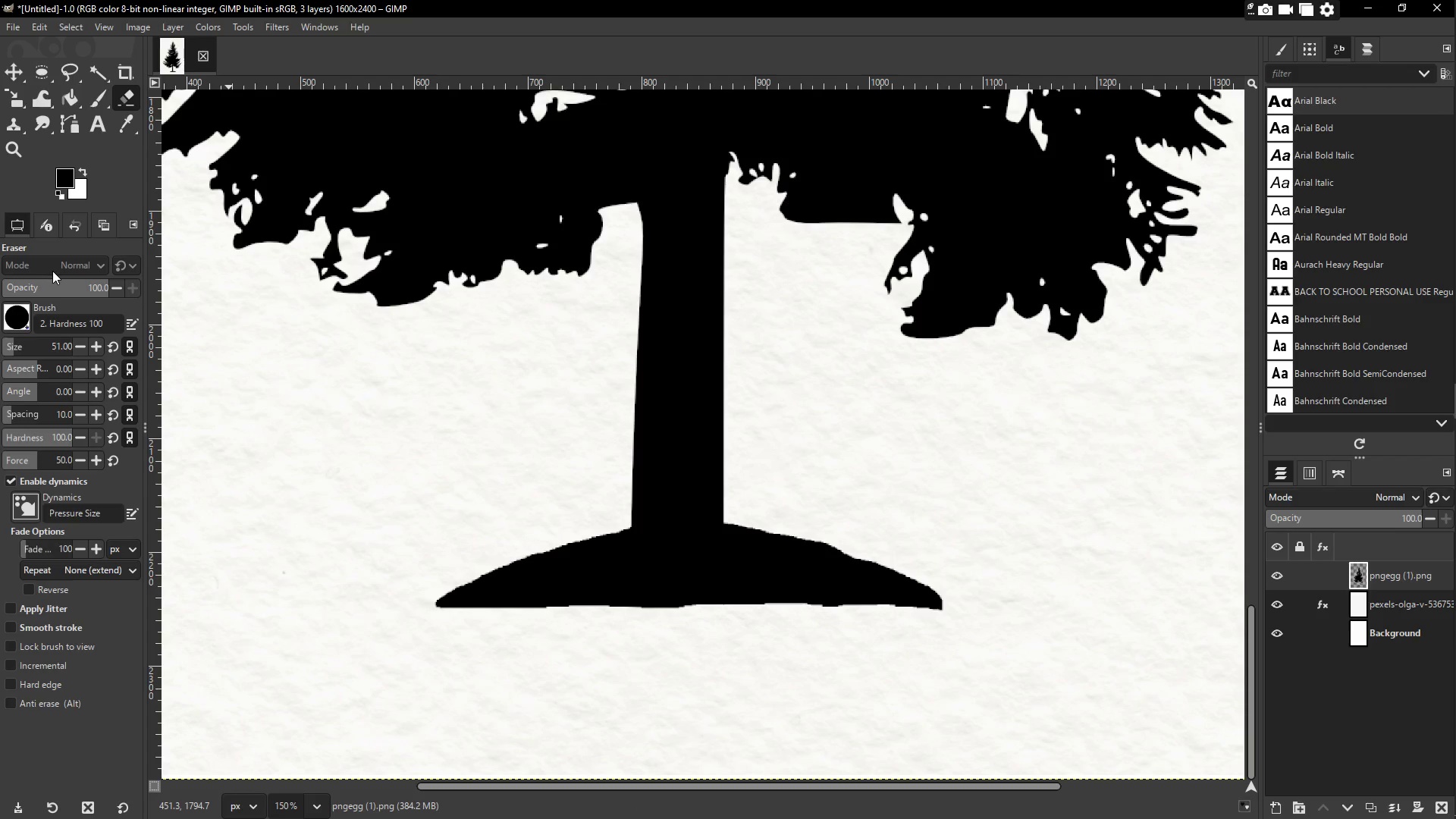 
wait(5.11)
 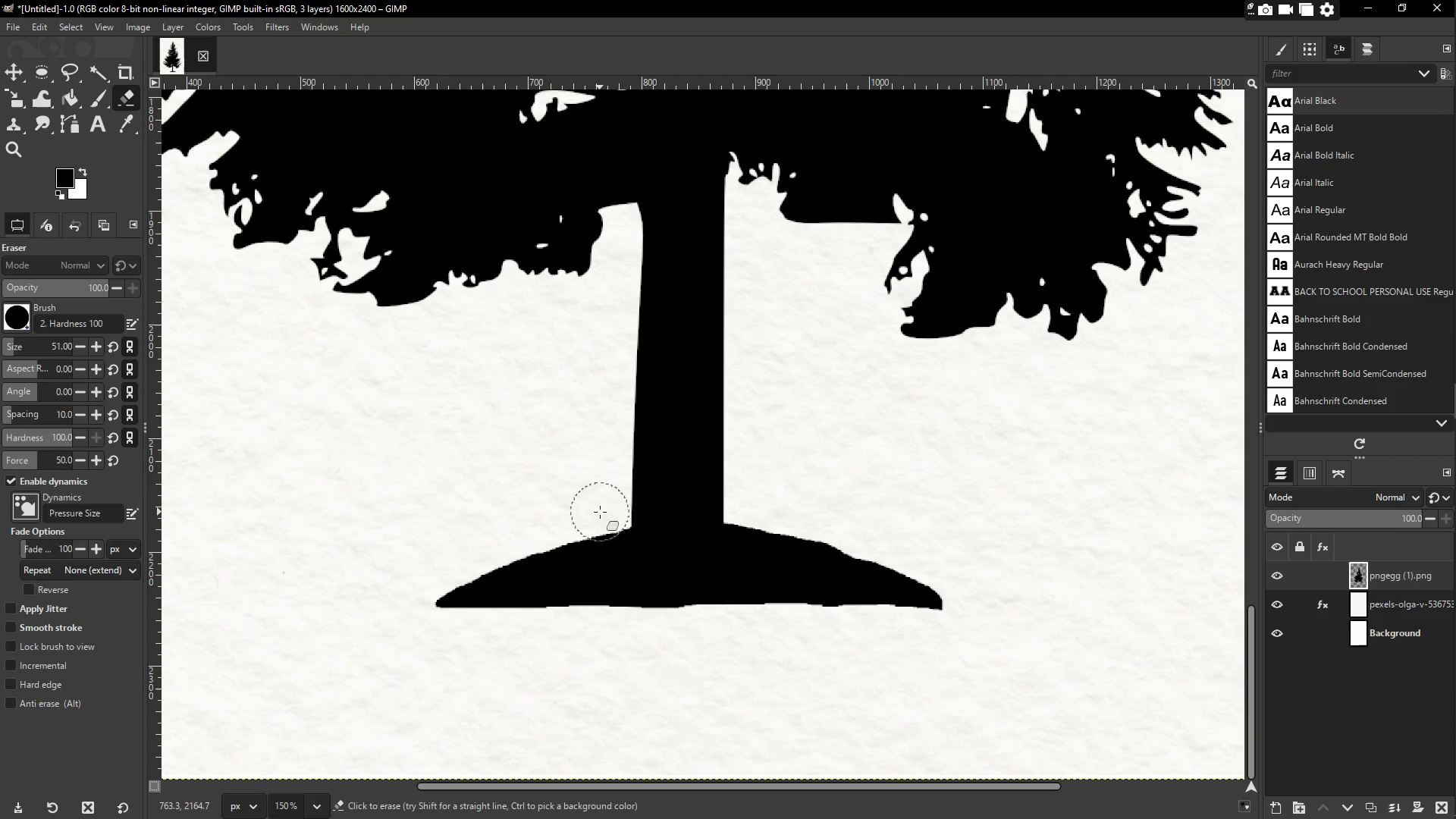 
left_click([10, 347])
 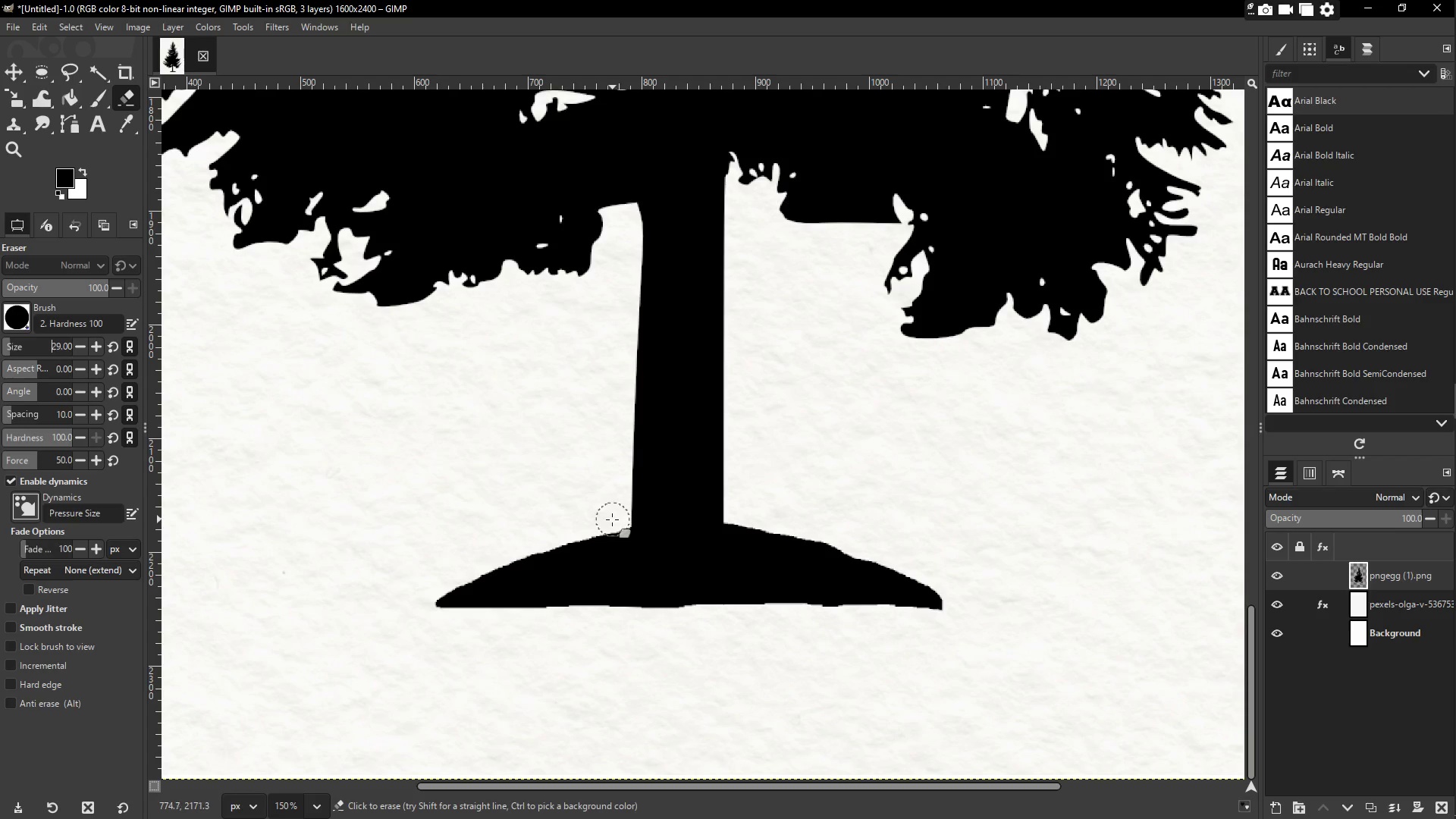 
left_click_drag(start_coordinate=[616, 517], to_coordinate=[421, 595])
 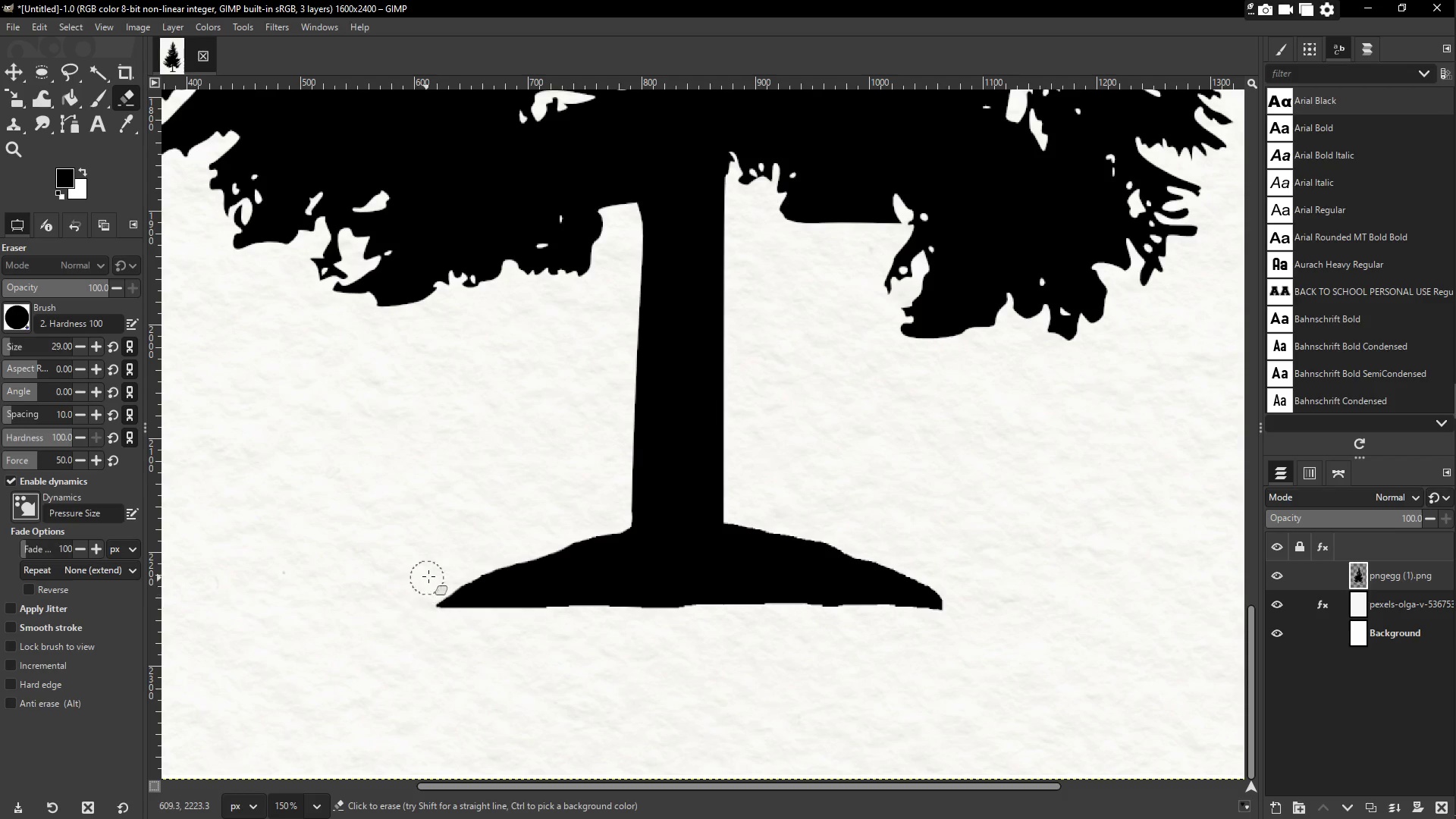 
left_click_drag(start_coordinate=[436, 576], to_coordinate=[481, 555])
 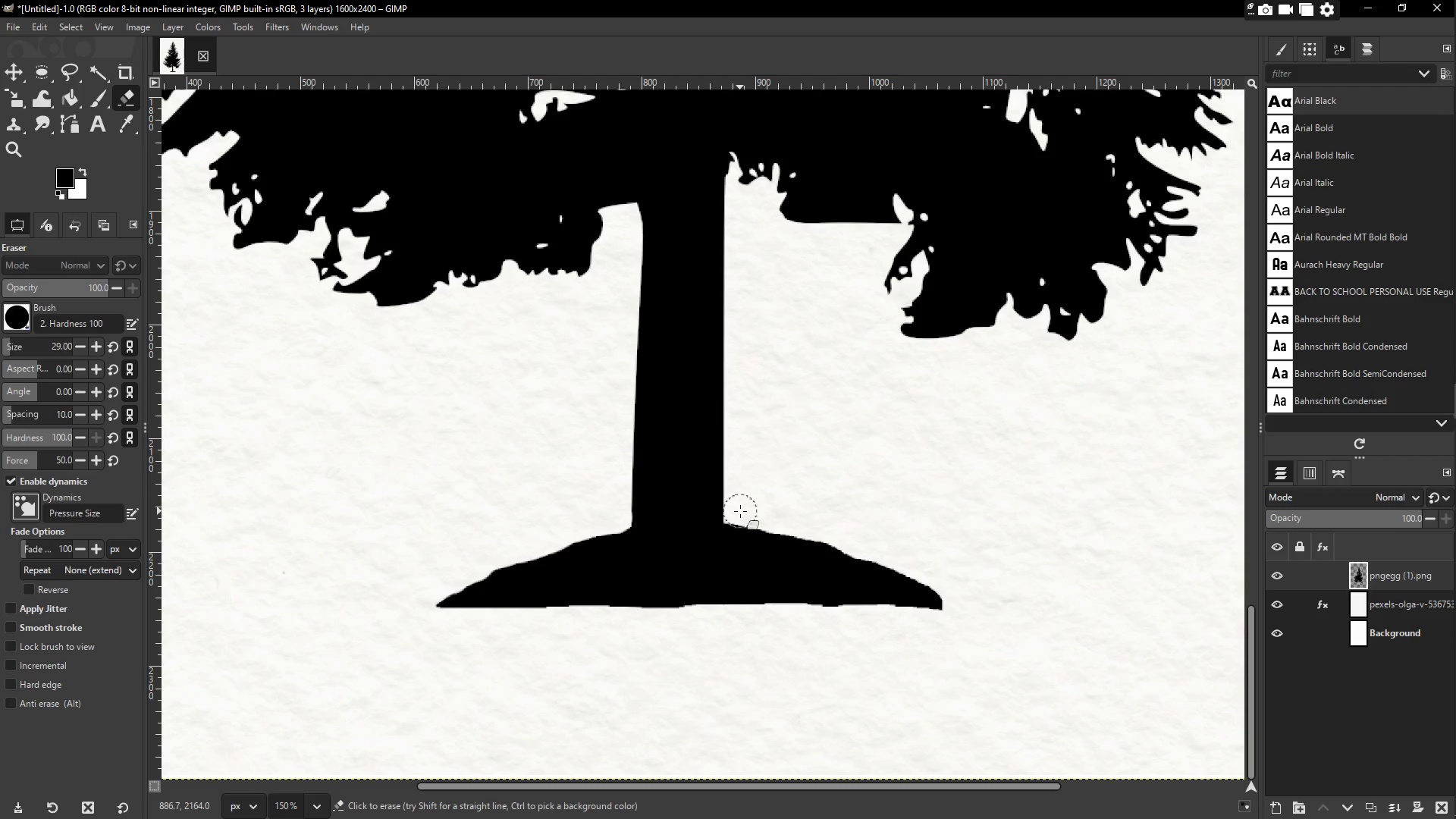 
left_click_drag(start_coordinate=[740, 510], to_coordinate=[965, 619])
 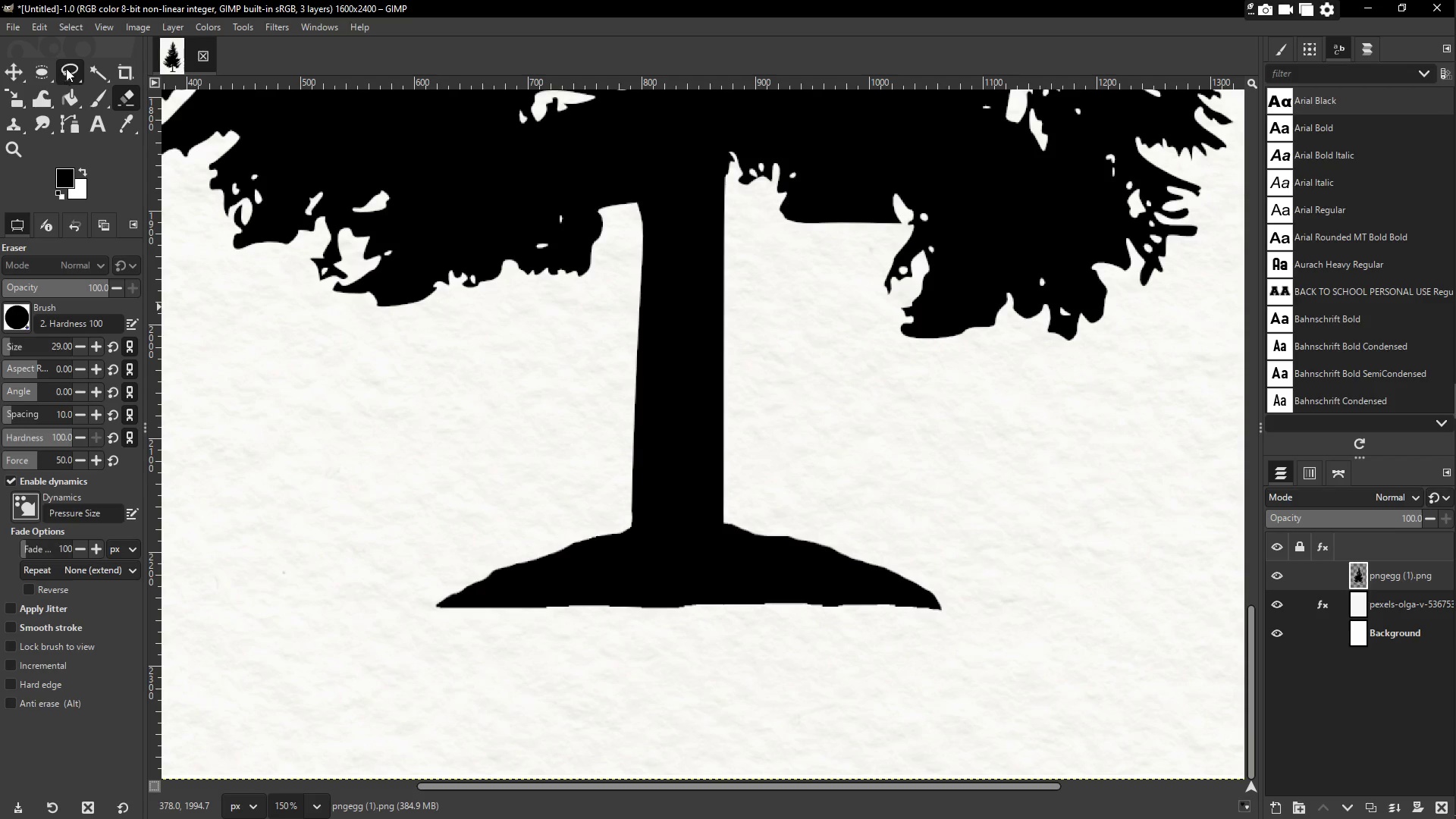 
left_click([67, 68])
 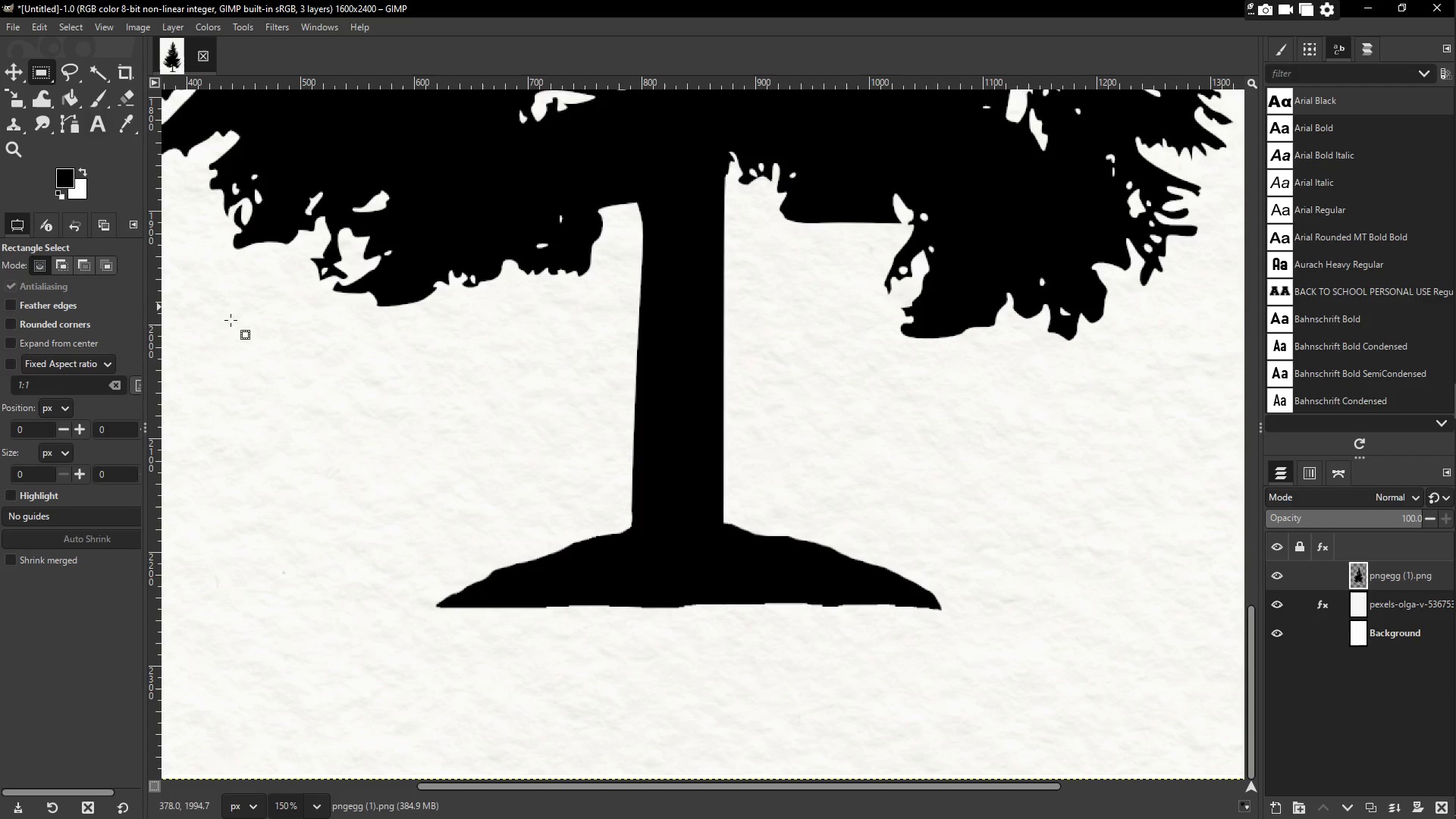 
left_click_drag(start_coordinate=[423, 604], to_coordinate=[976, 665])
 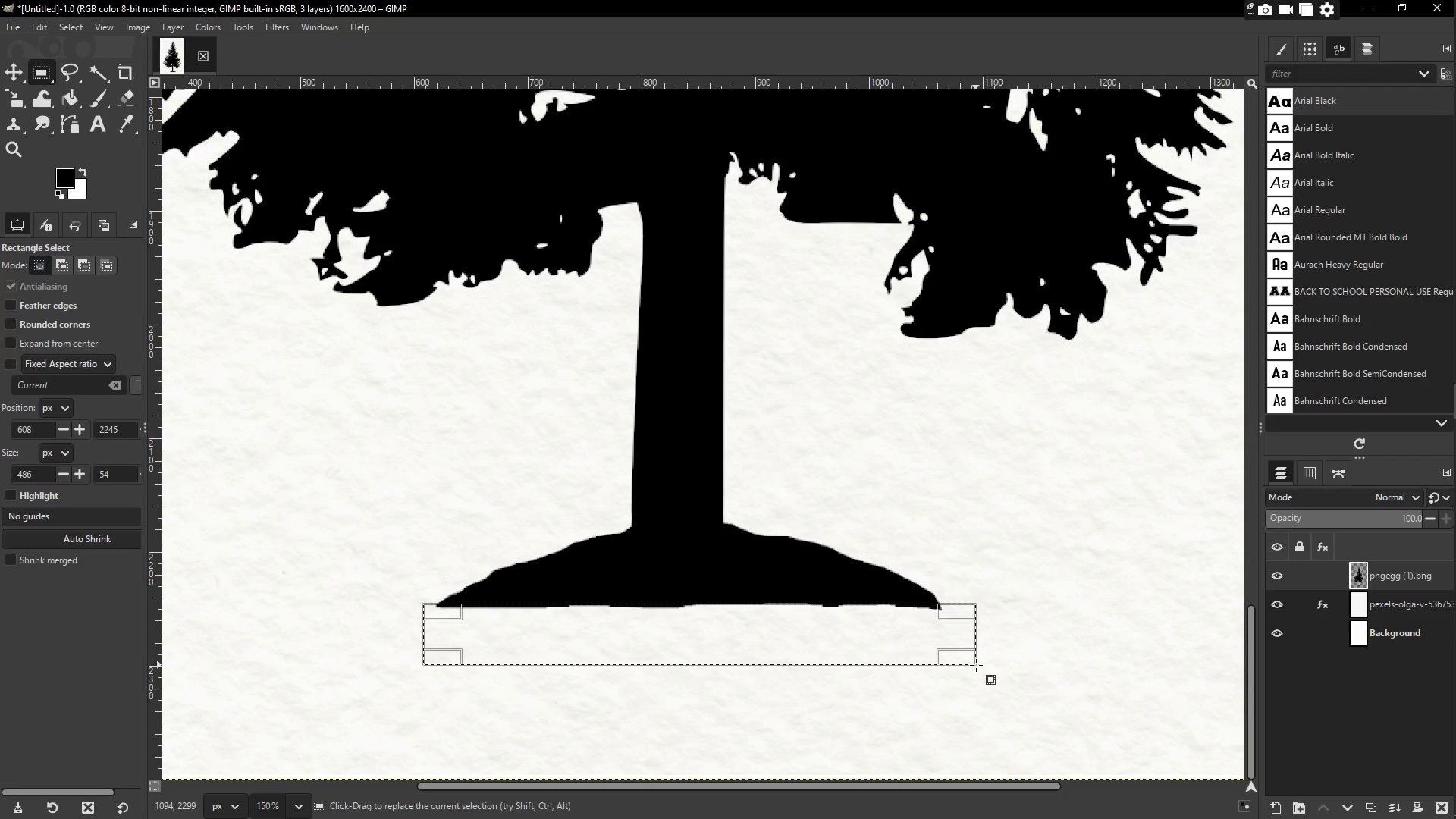 
key(Control+X)
 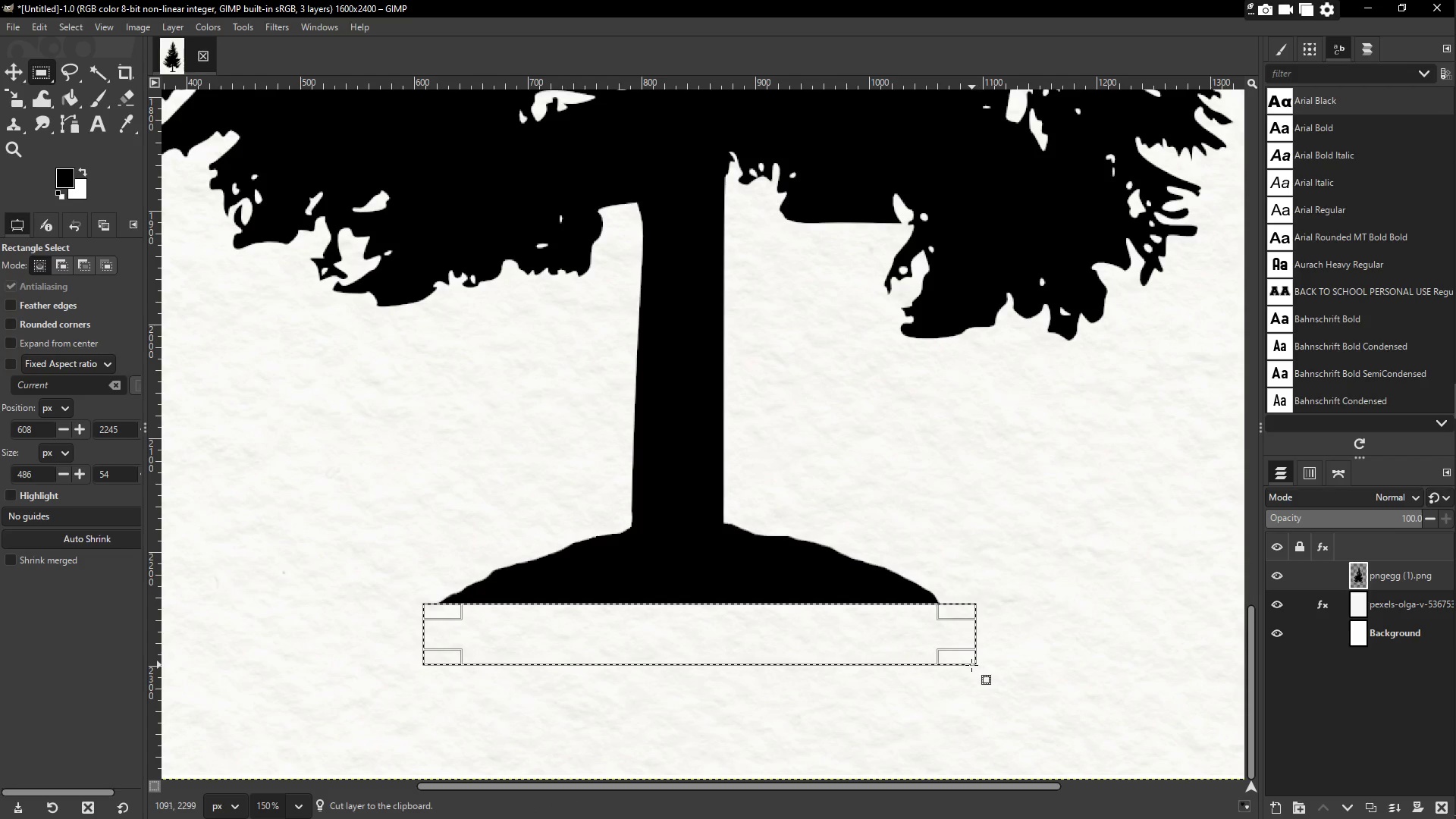 
key(Delete)
 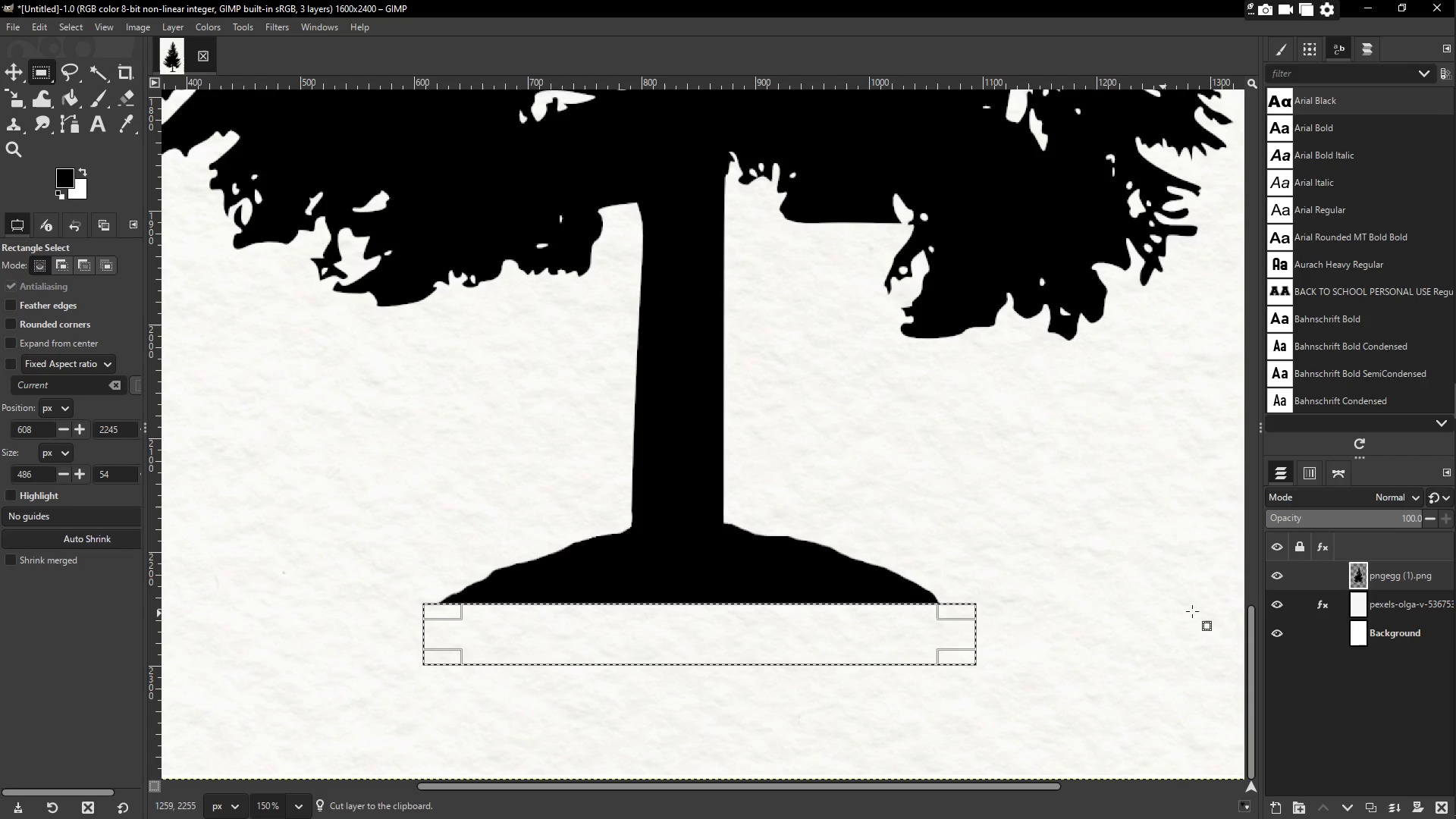 
left_click([1407, 609])
 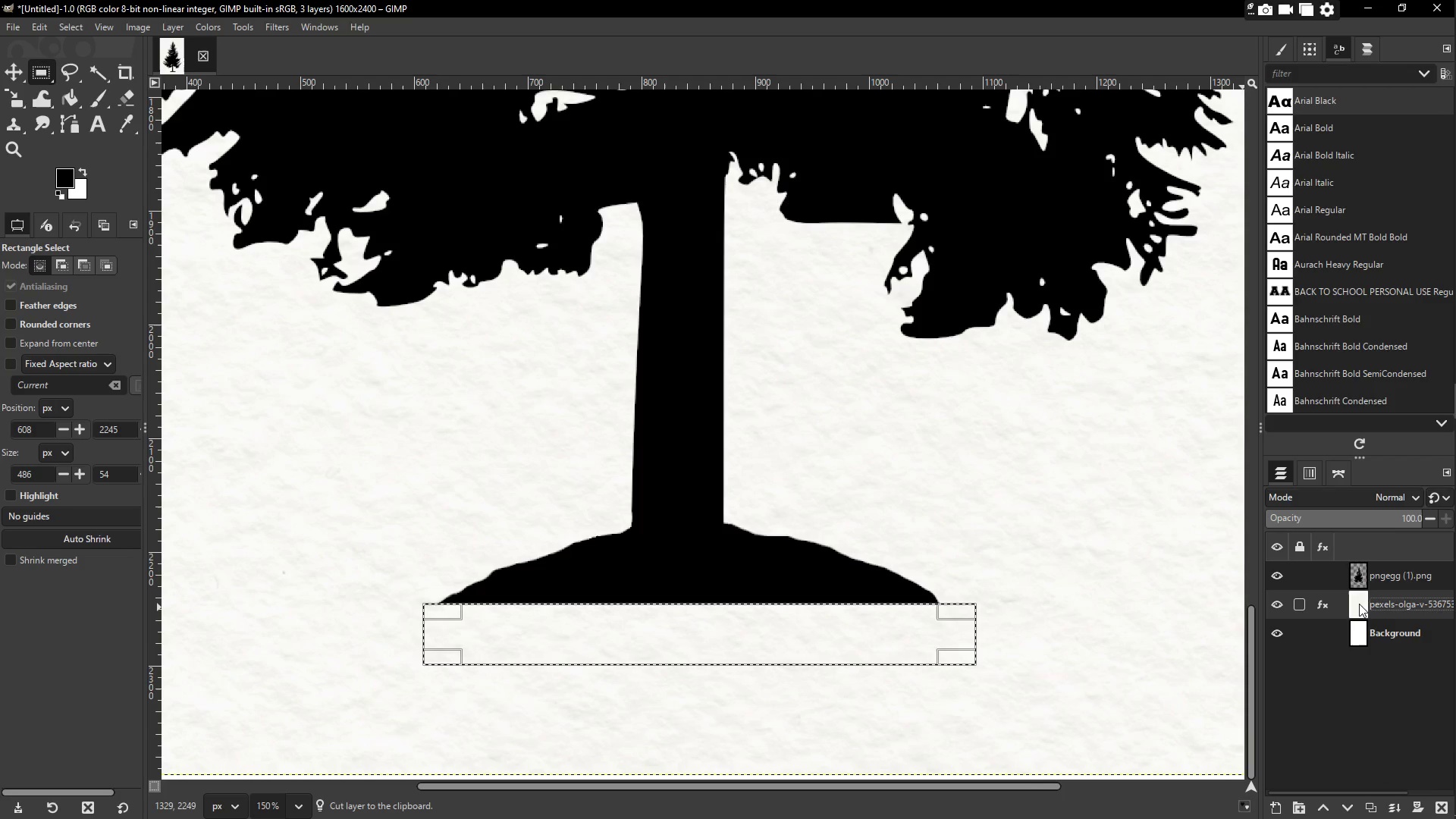 
key(Control+Shift+A)
 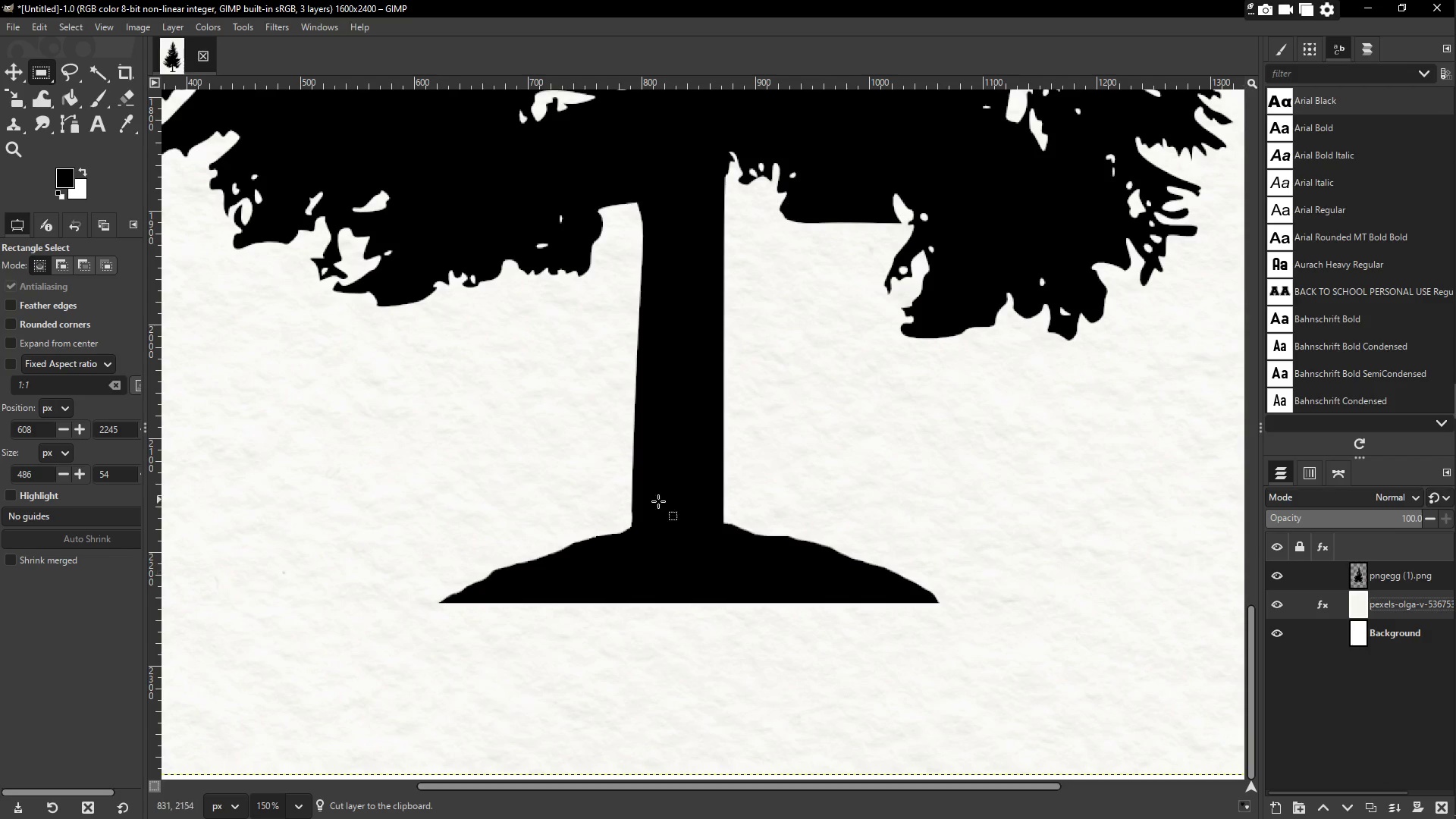 
key(Z)
 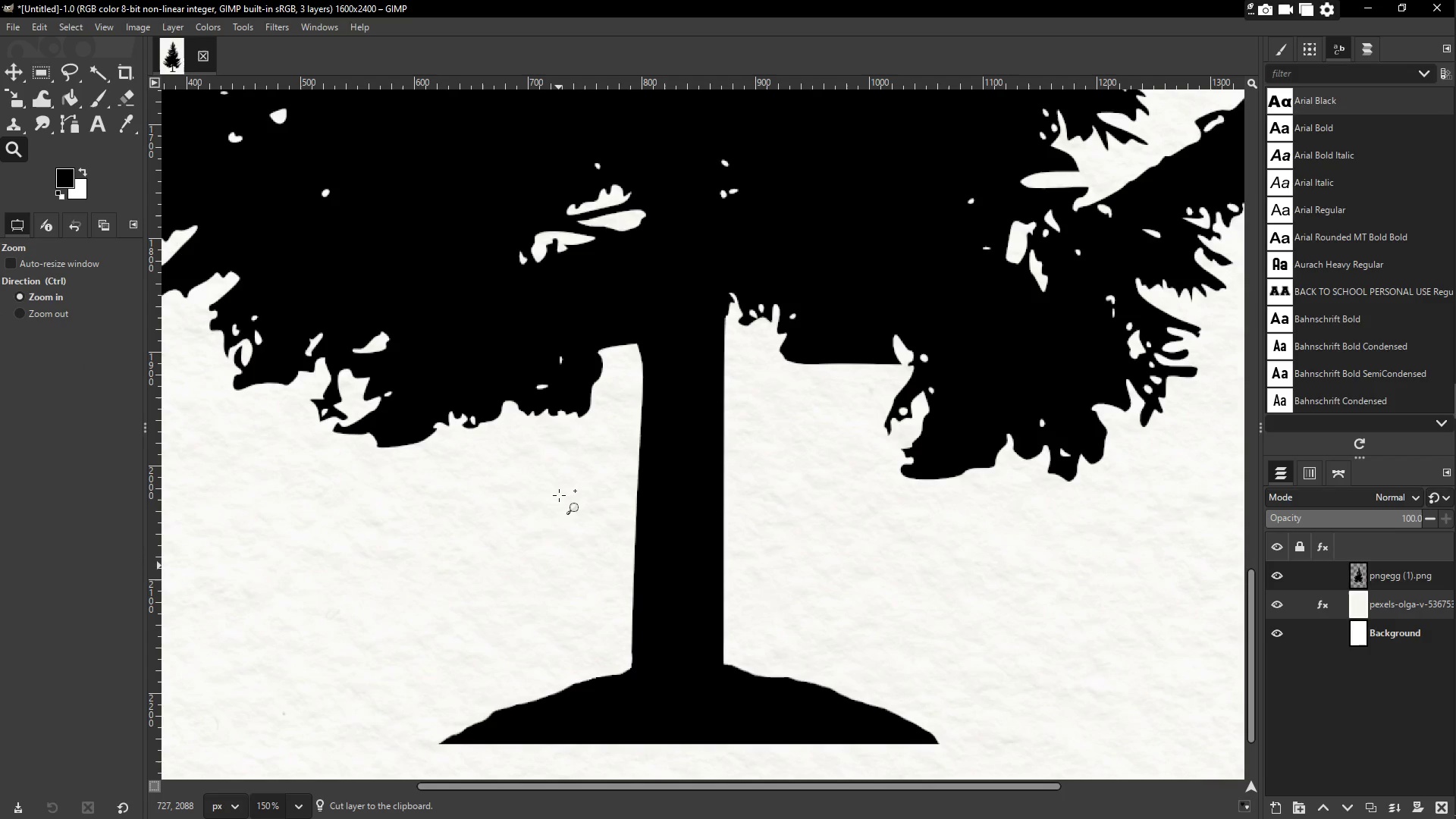 
scroll: coordinate [559, 495], scroll_direction: up, amount: 2.0
 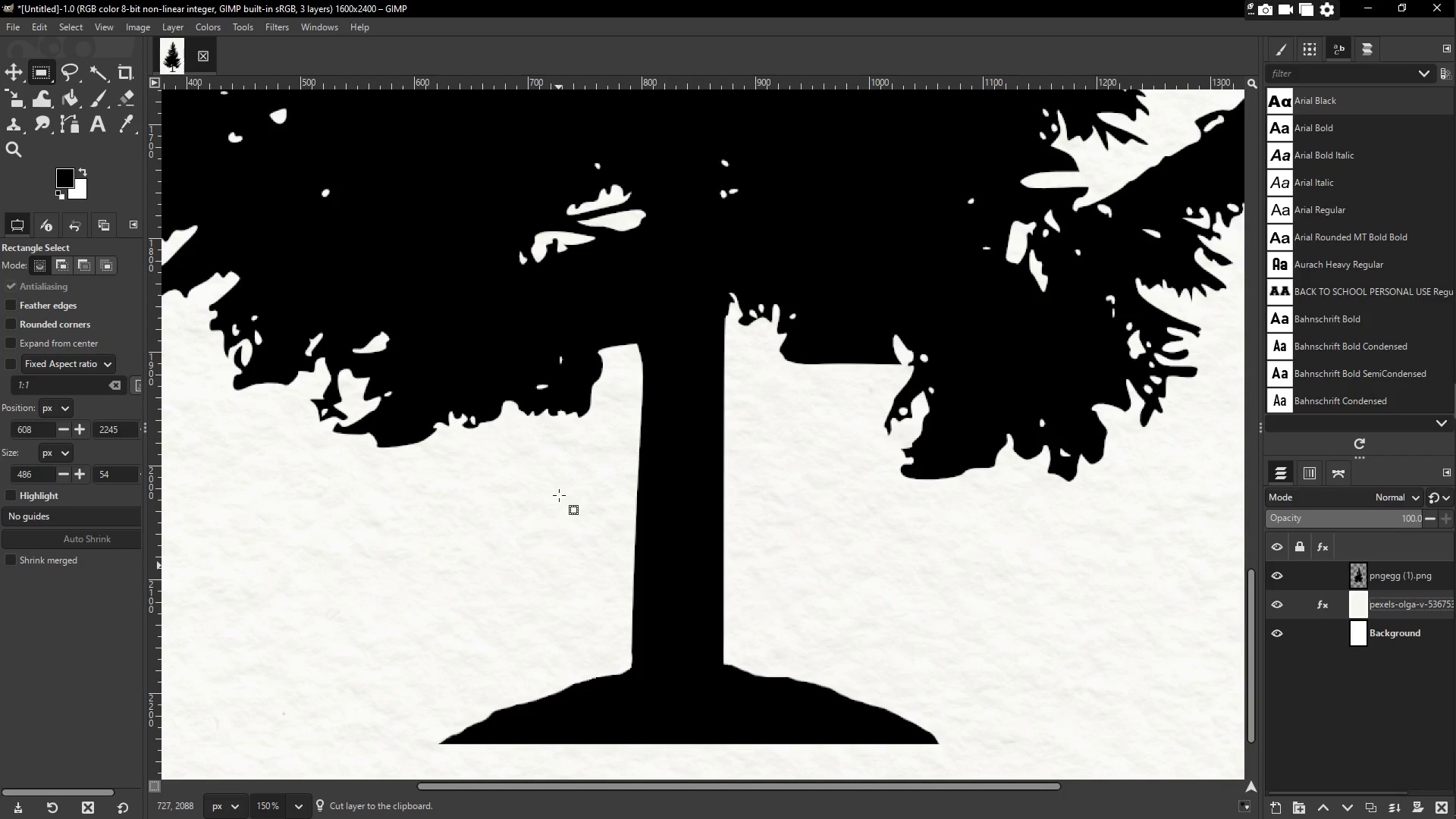 
hold_key(key=AltLeft, duration=0.47)
 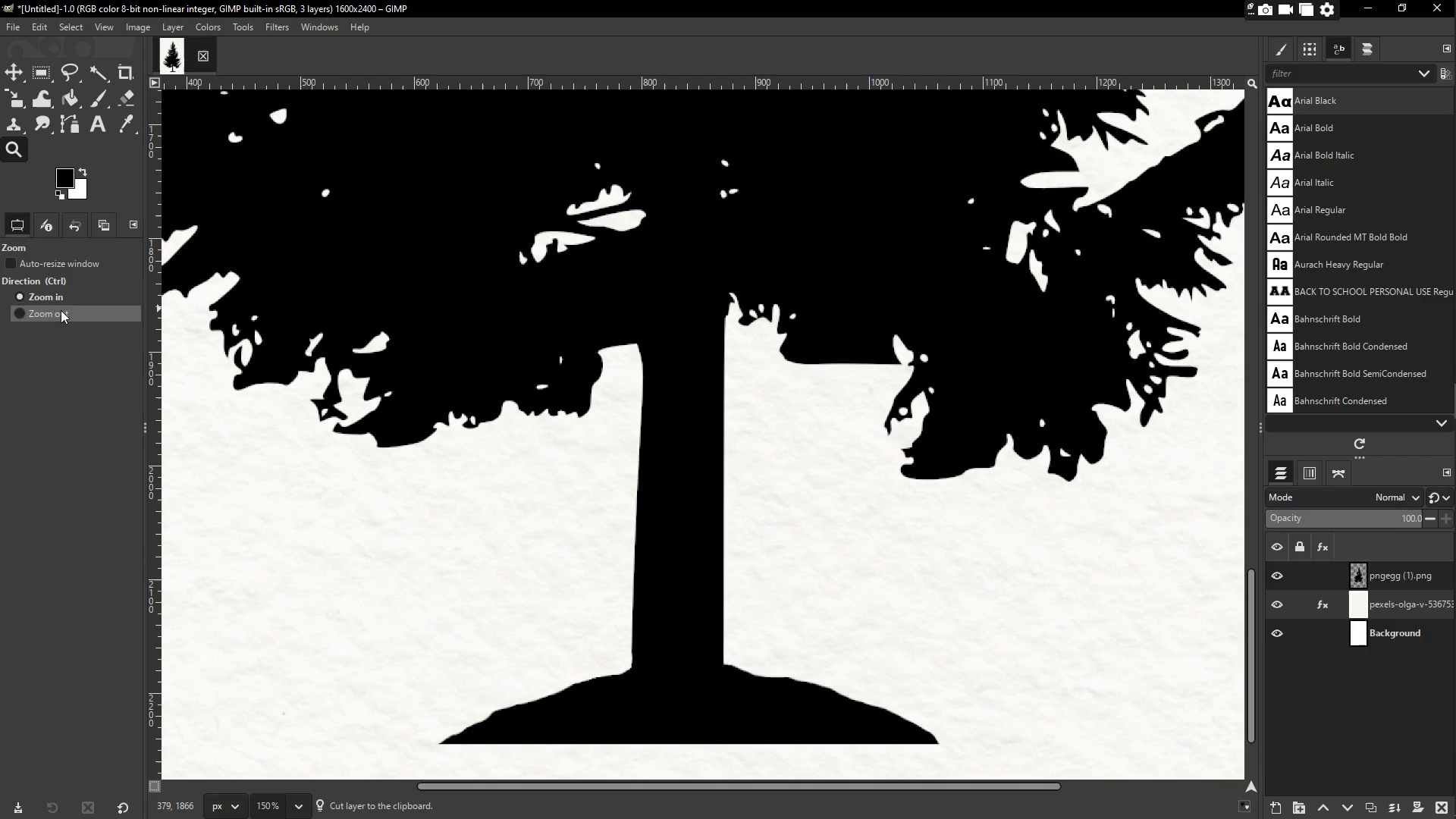 
left_click([61, 310])
 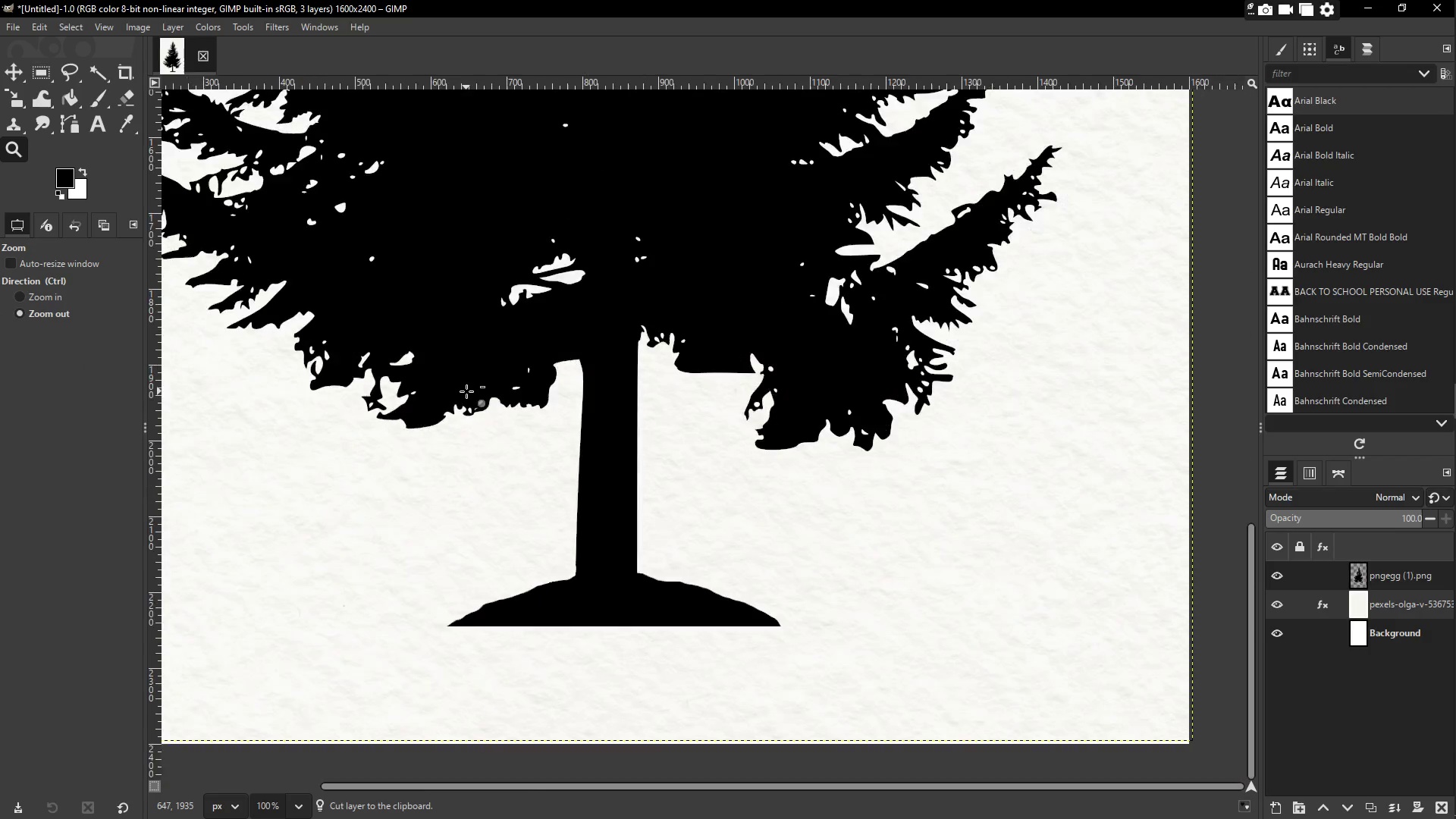 
triple_click([466, 391])
 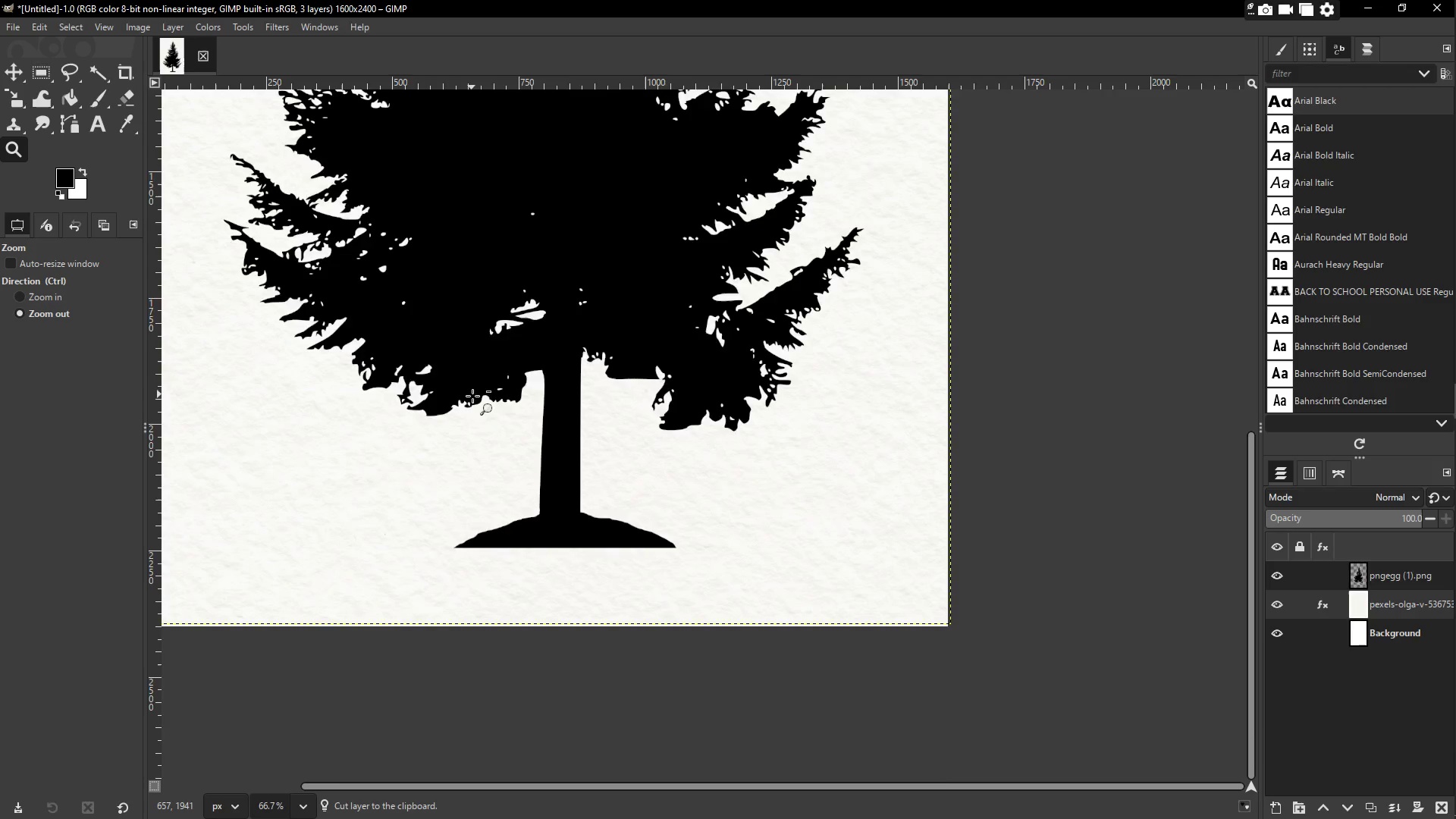 
left_click([478, 400])
 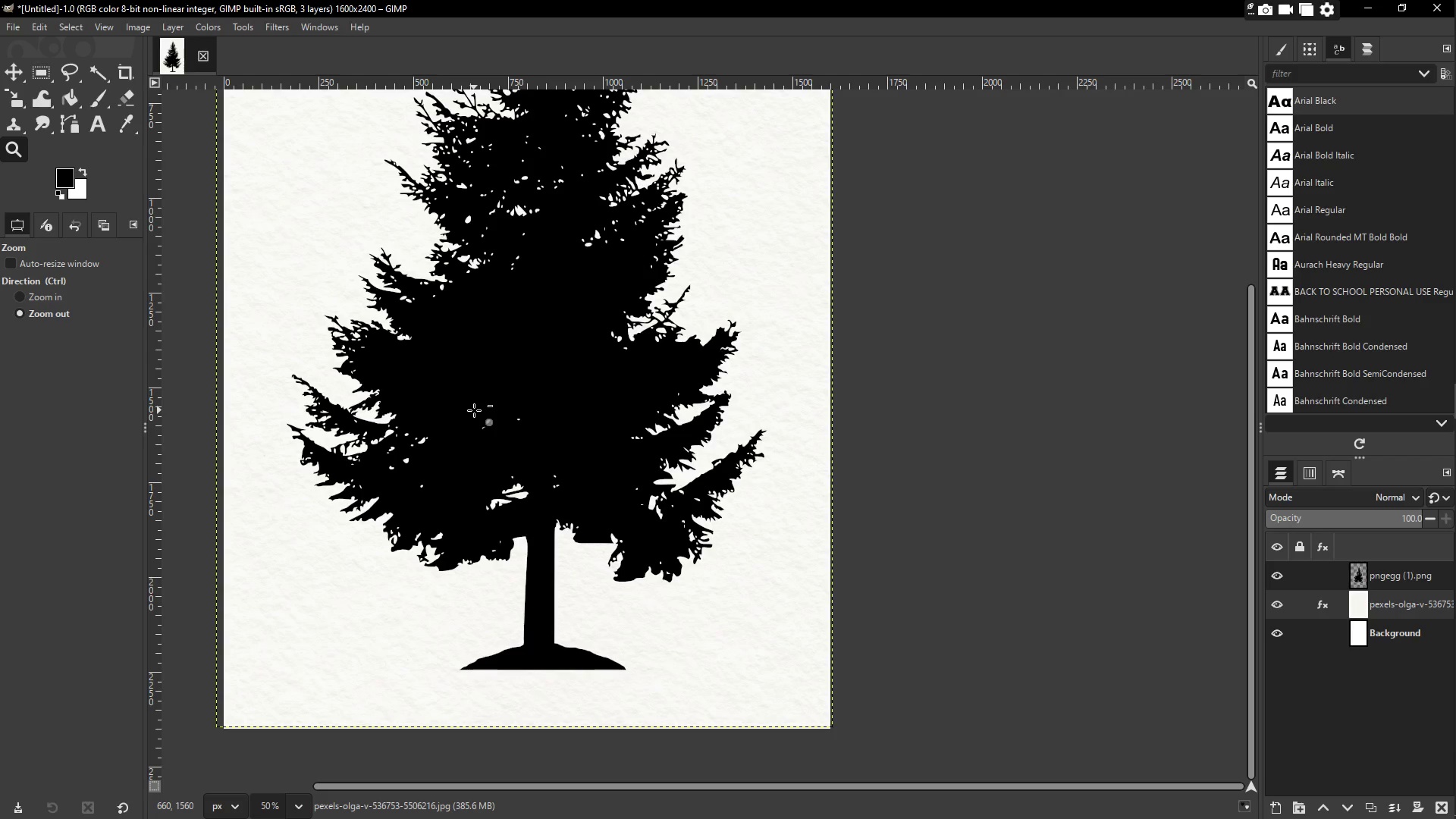 
scroll: coordinate [472, 397], scroll_direction: up, amount: 3.0
 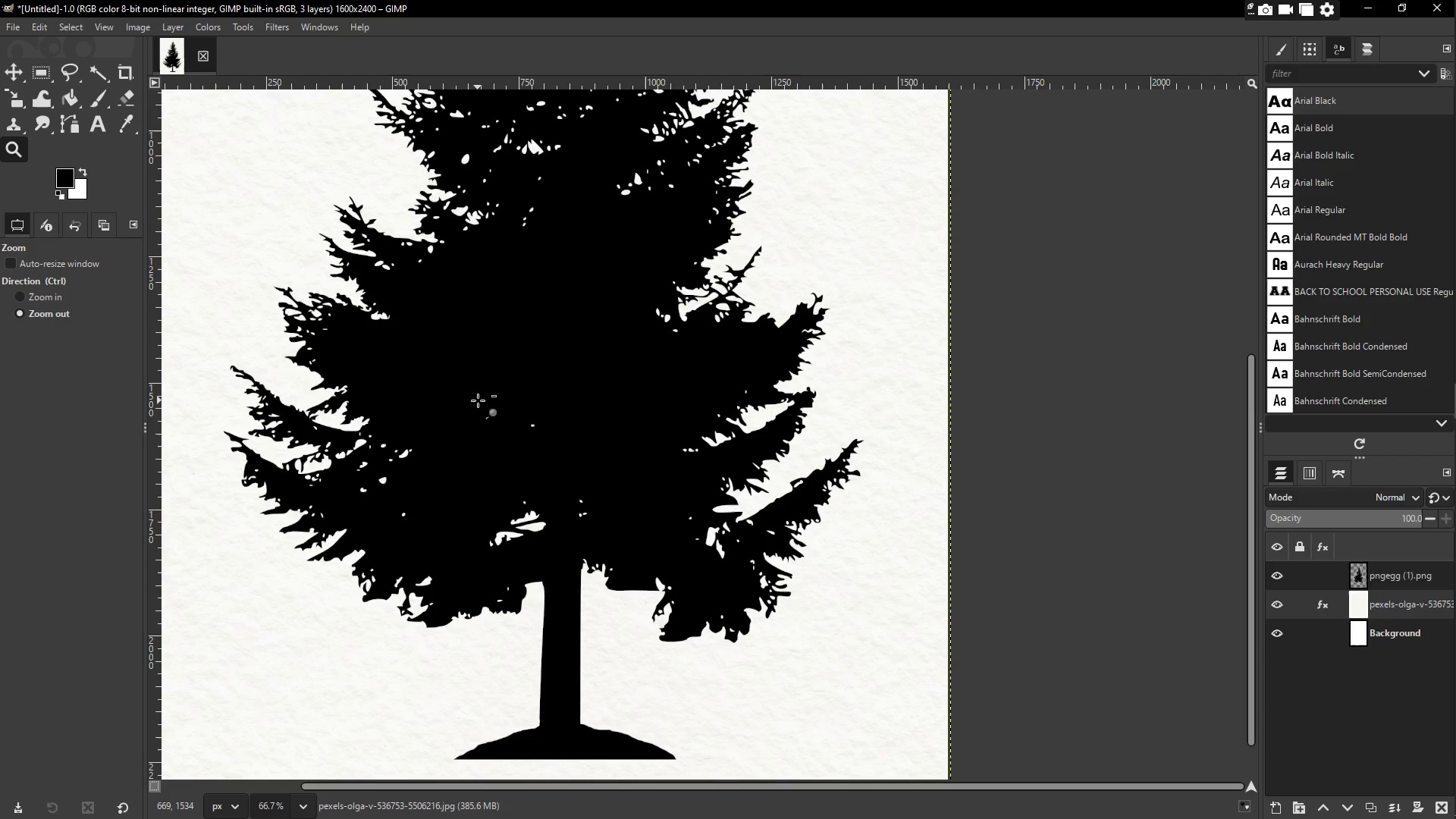 
double_click([474, 410])
 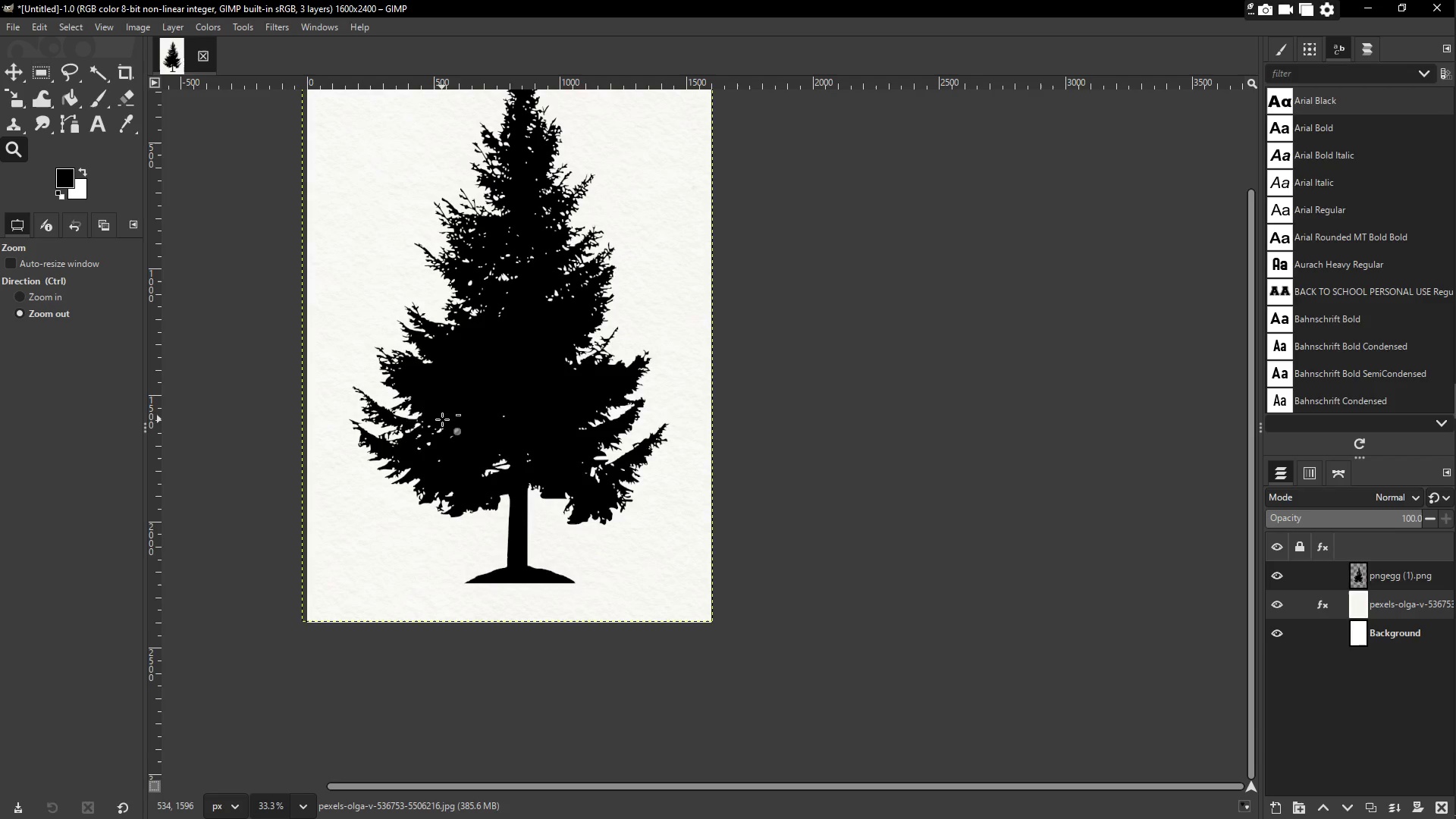 
scroll: coordinate [442, 414], scroll_direction: up, amount: 2.0
 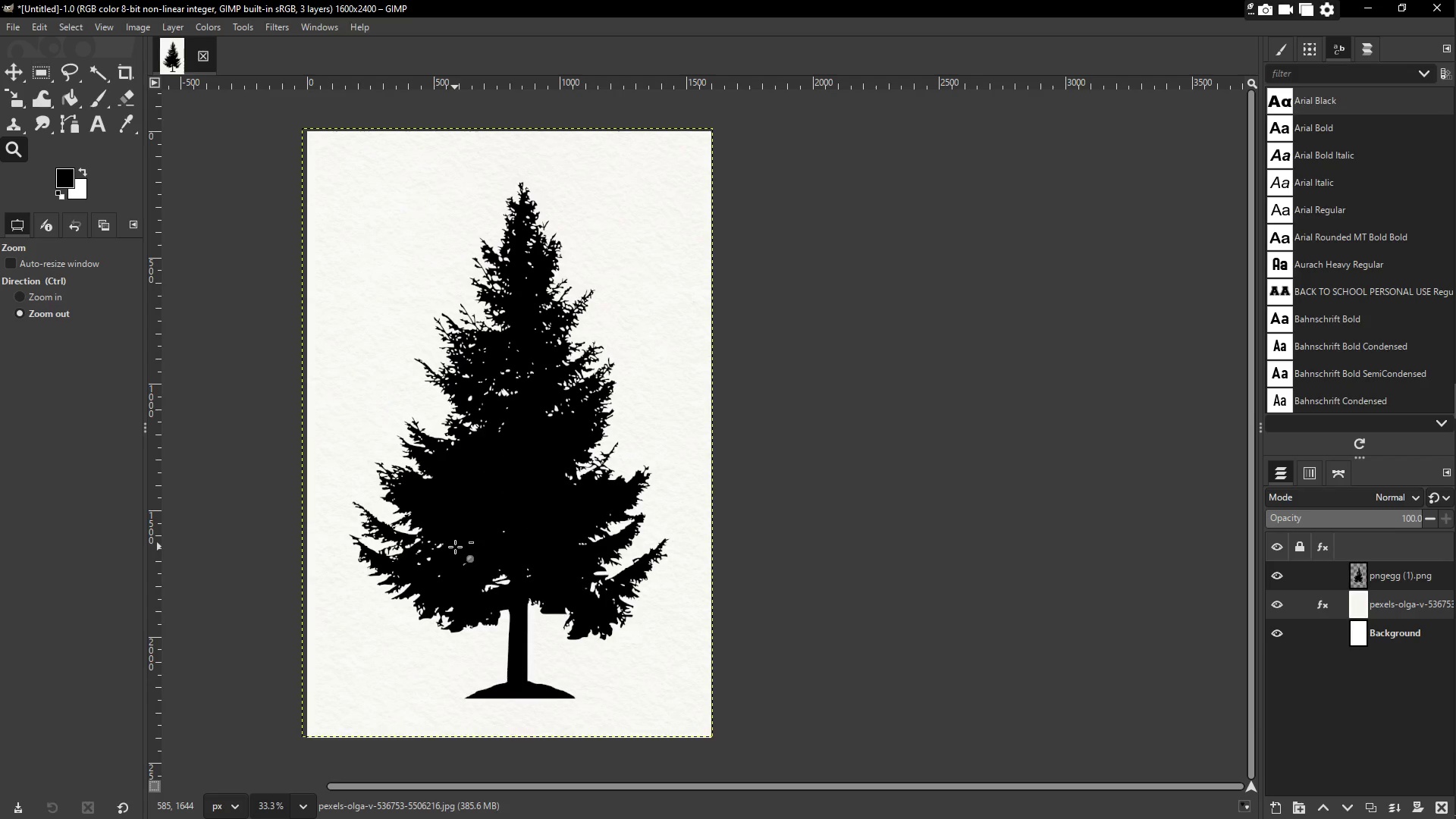 
wait(7.83)
 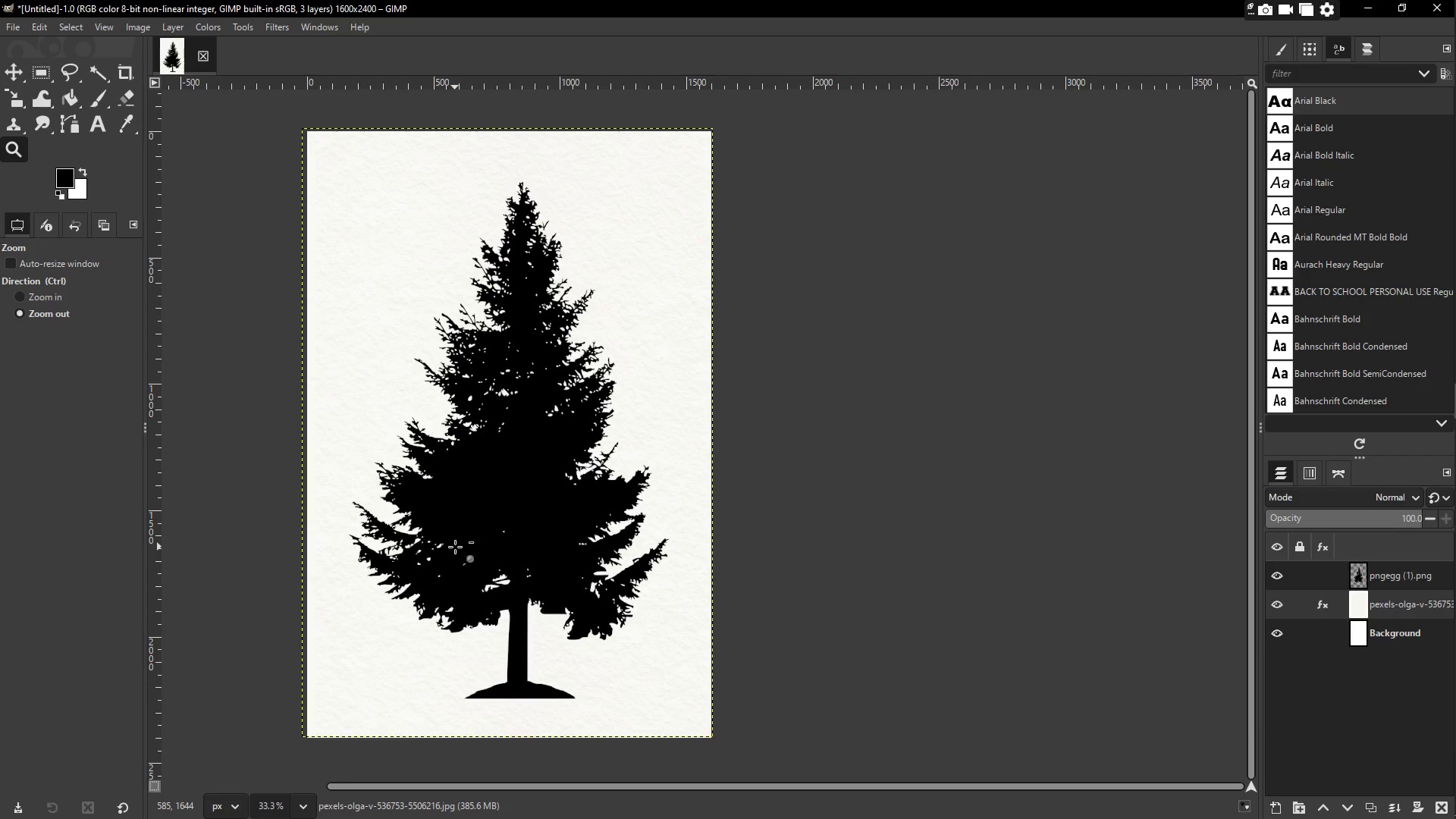 
scroll: coordinate [474, 483], scroll_direction: up, amount: 1.0
 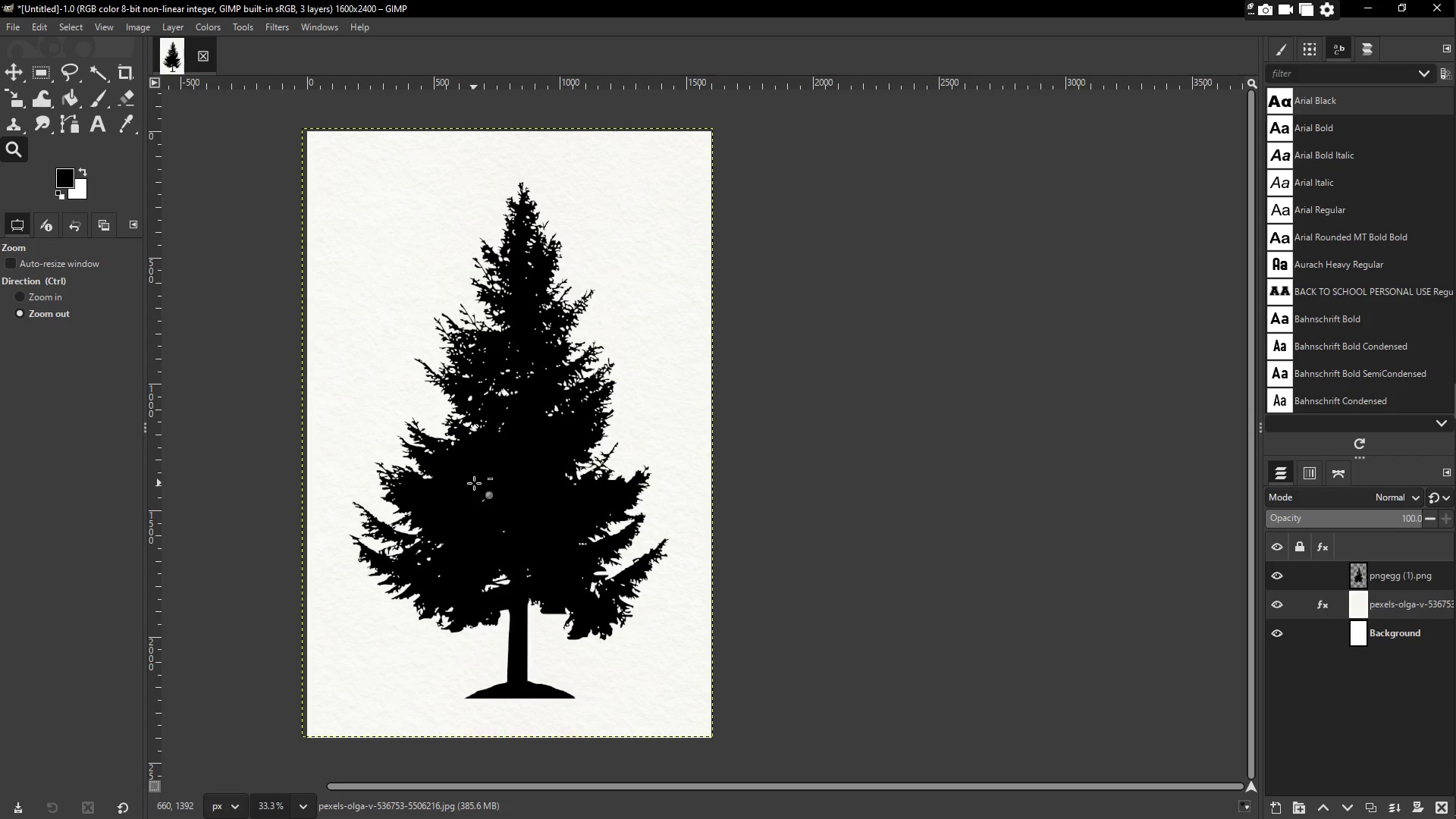 
wait(9.57)
 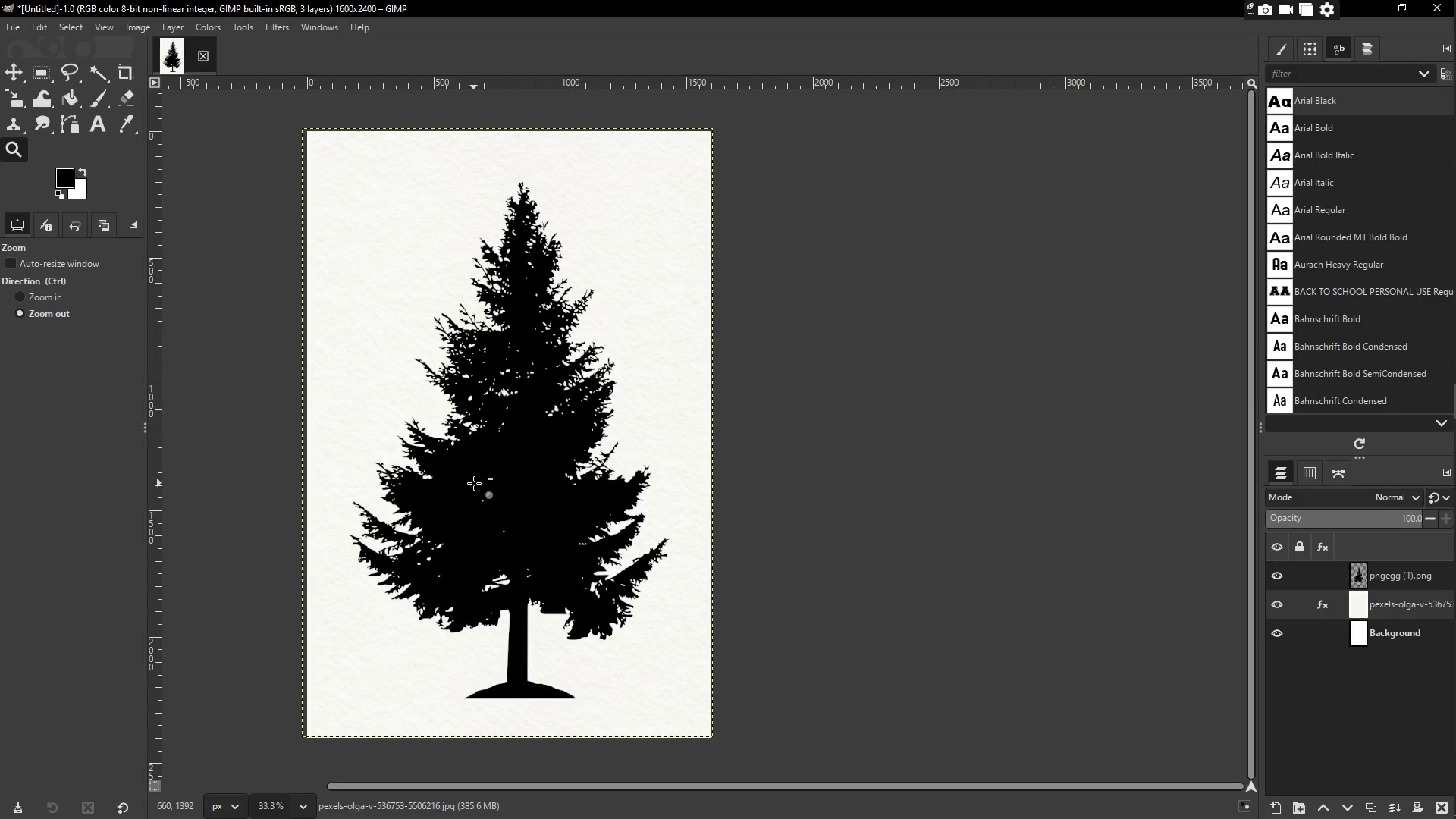 
left_click([1404, 585])
 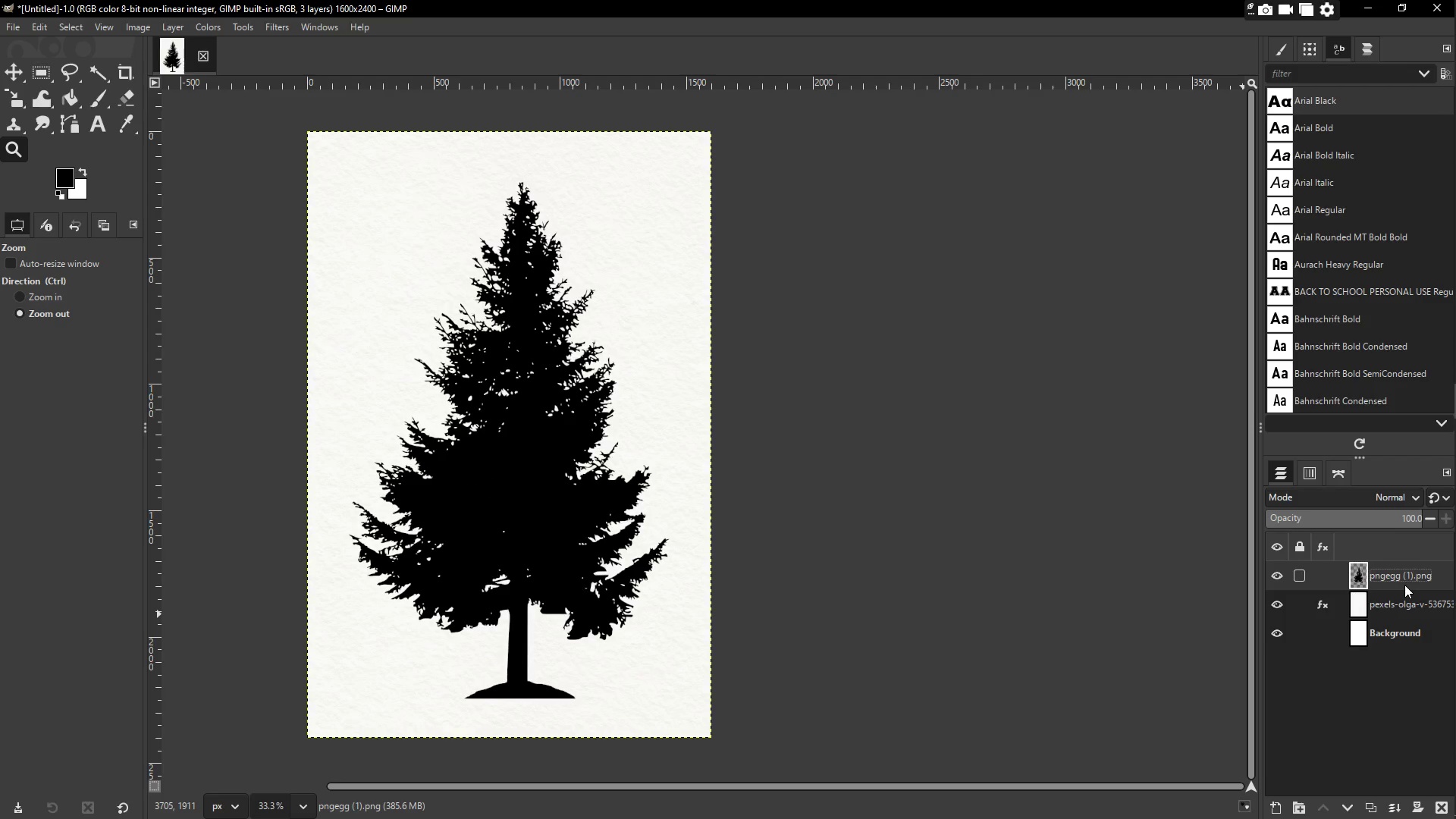 
wait(10.11)
 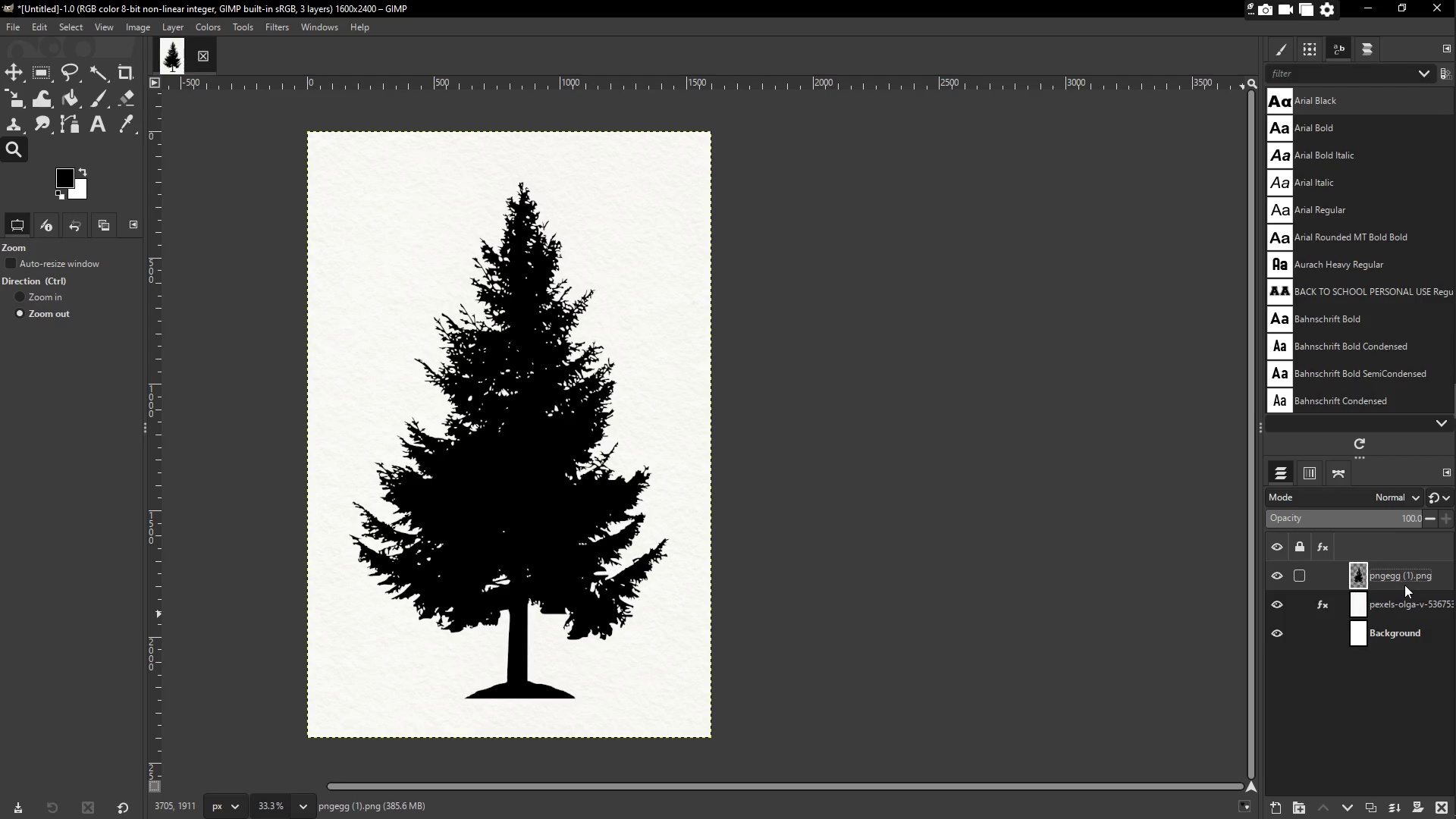 
left_click([16, 29])
 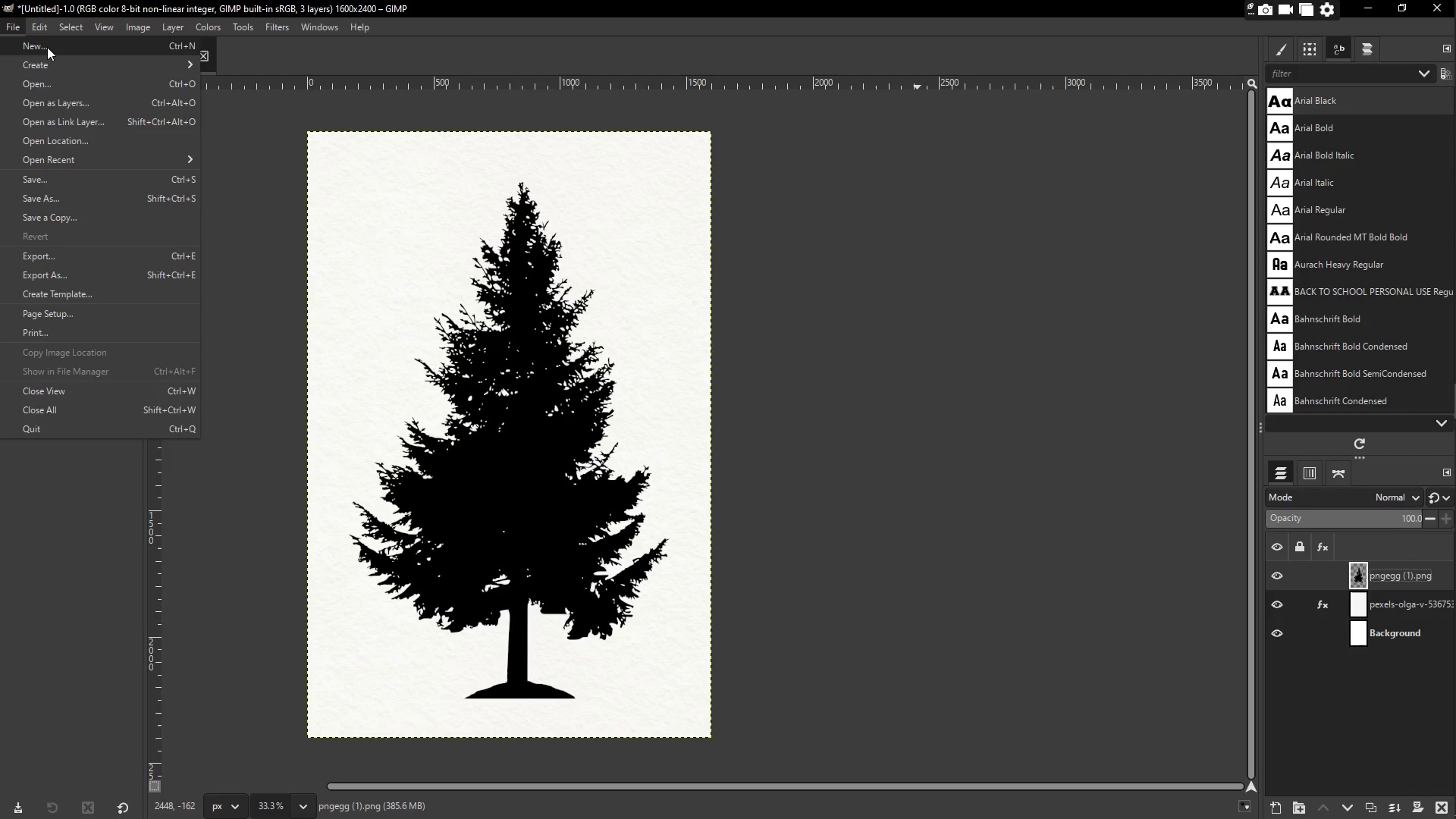 
left_click([49, 48])
 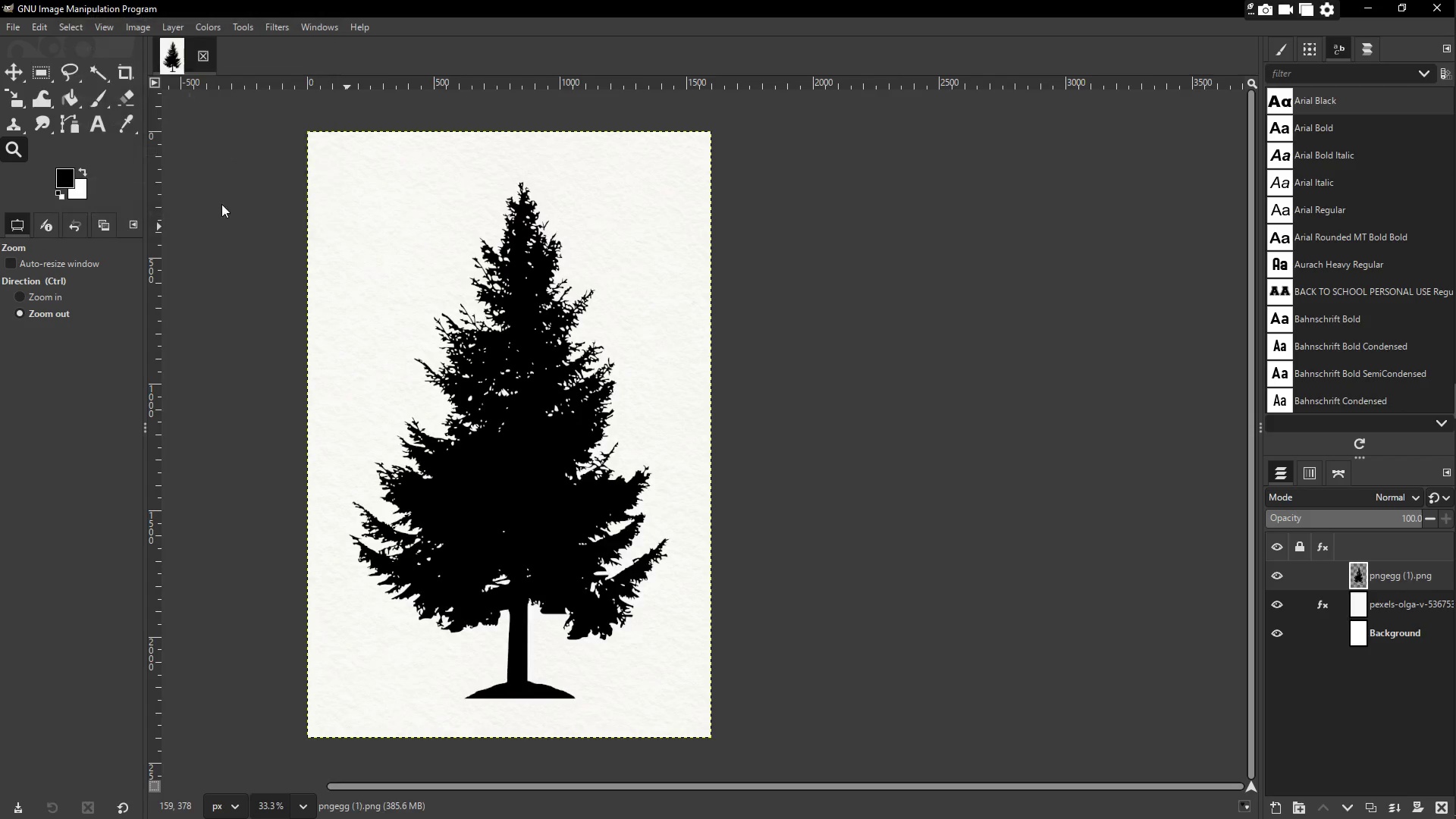 
left_click([170, 61])
 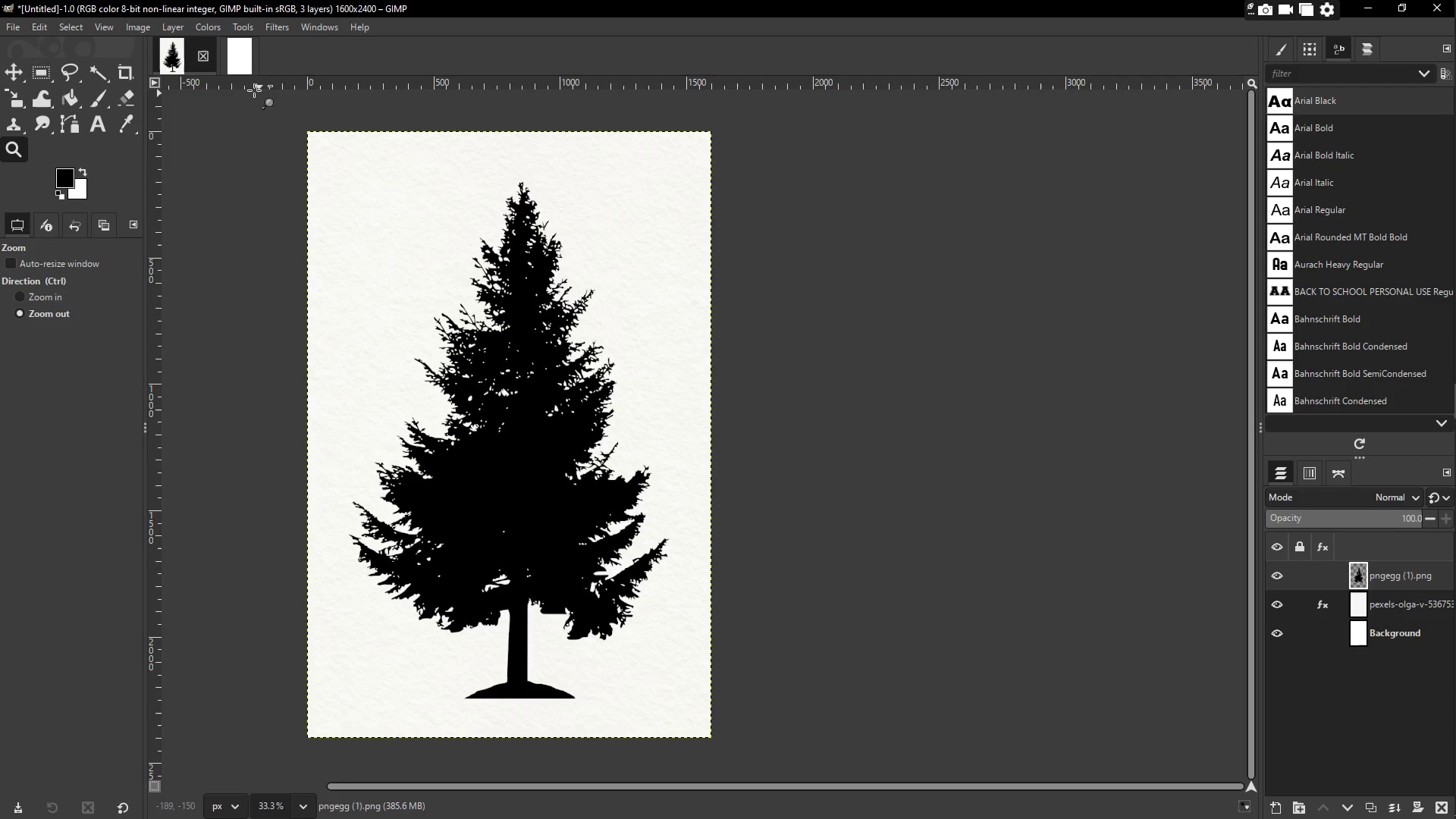 
left_click([228, 60])
 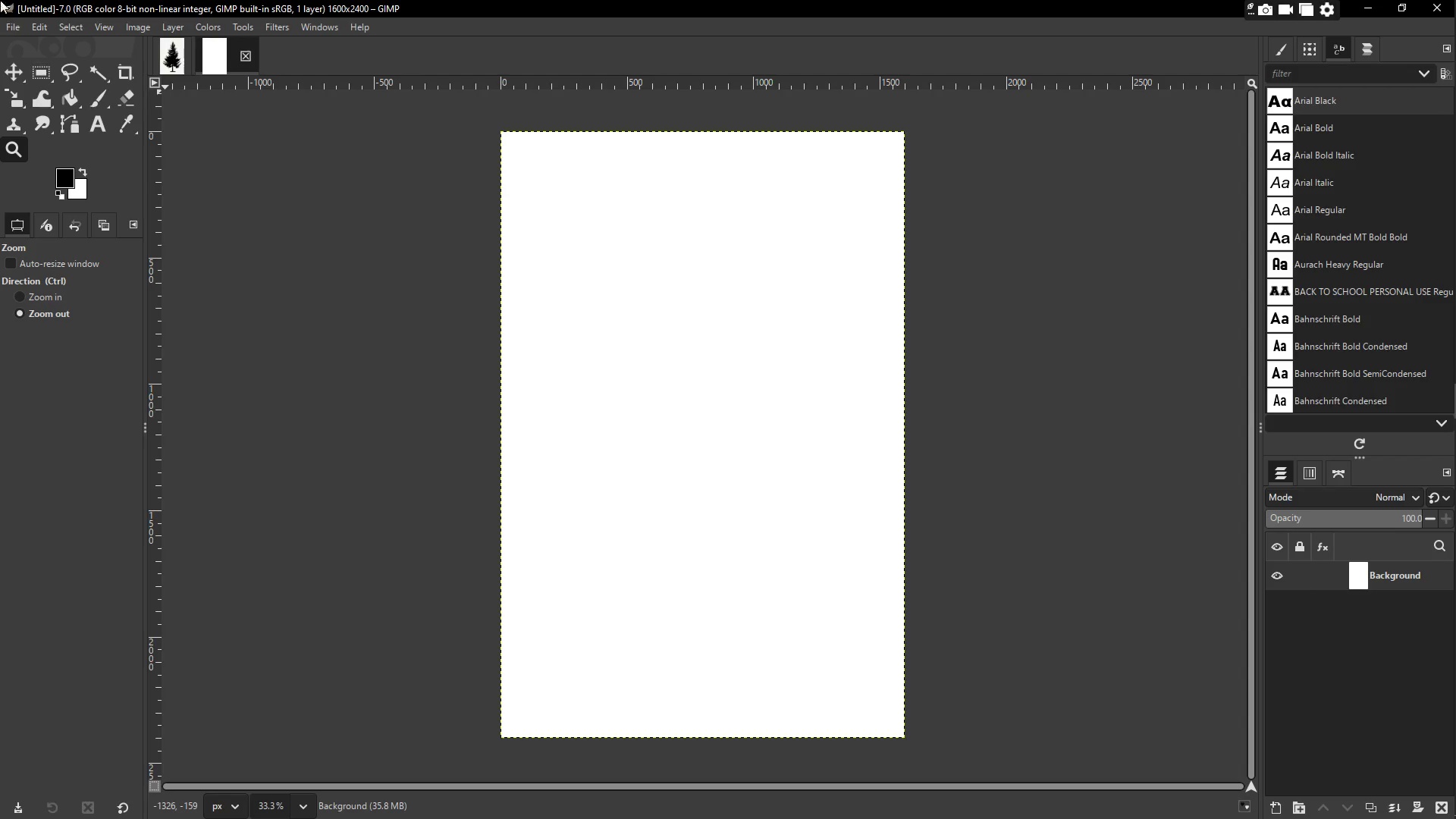 
left_click([13, 24])
 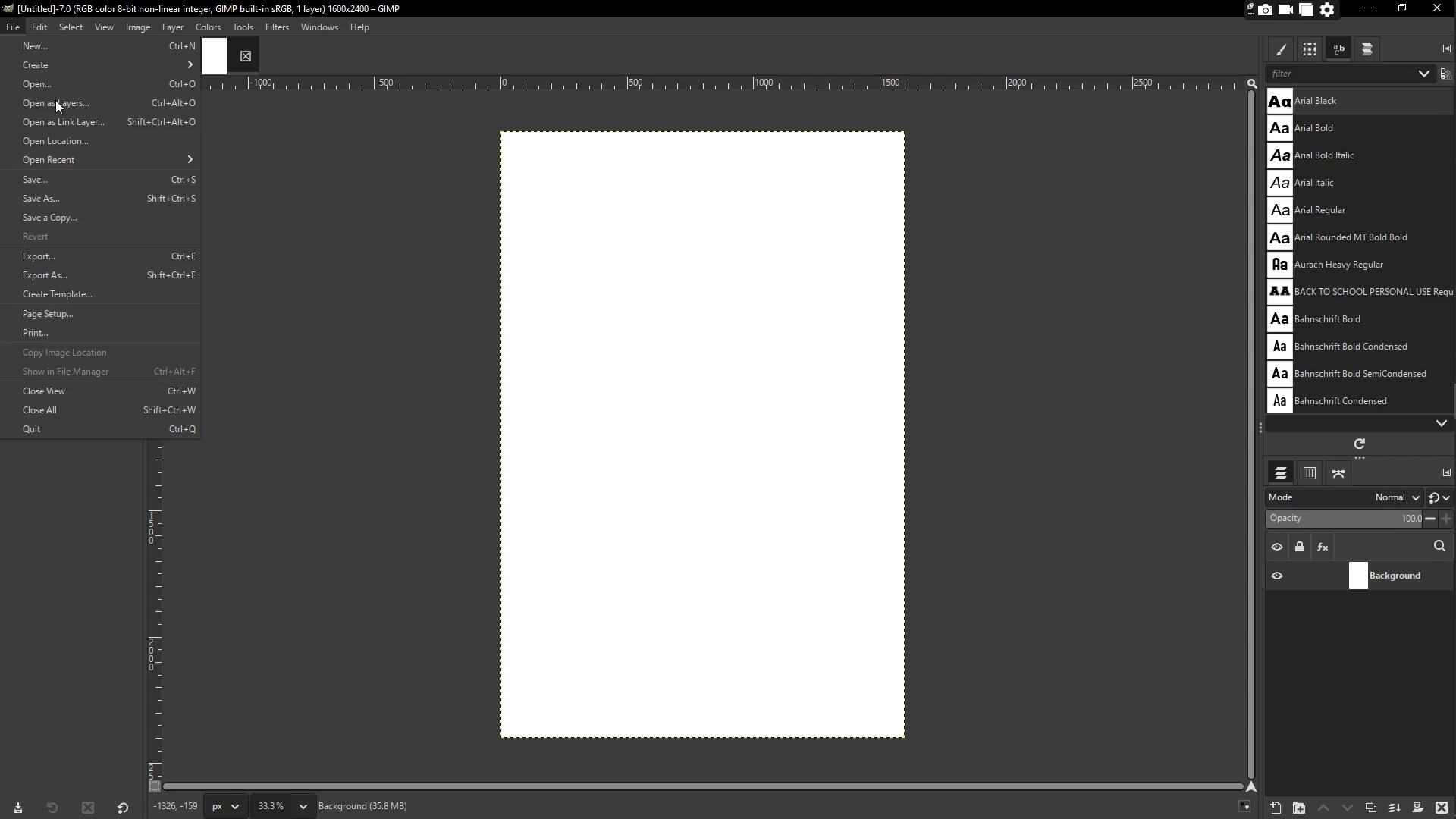 
left_click([58, 100])
 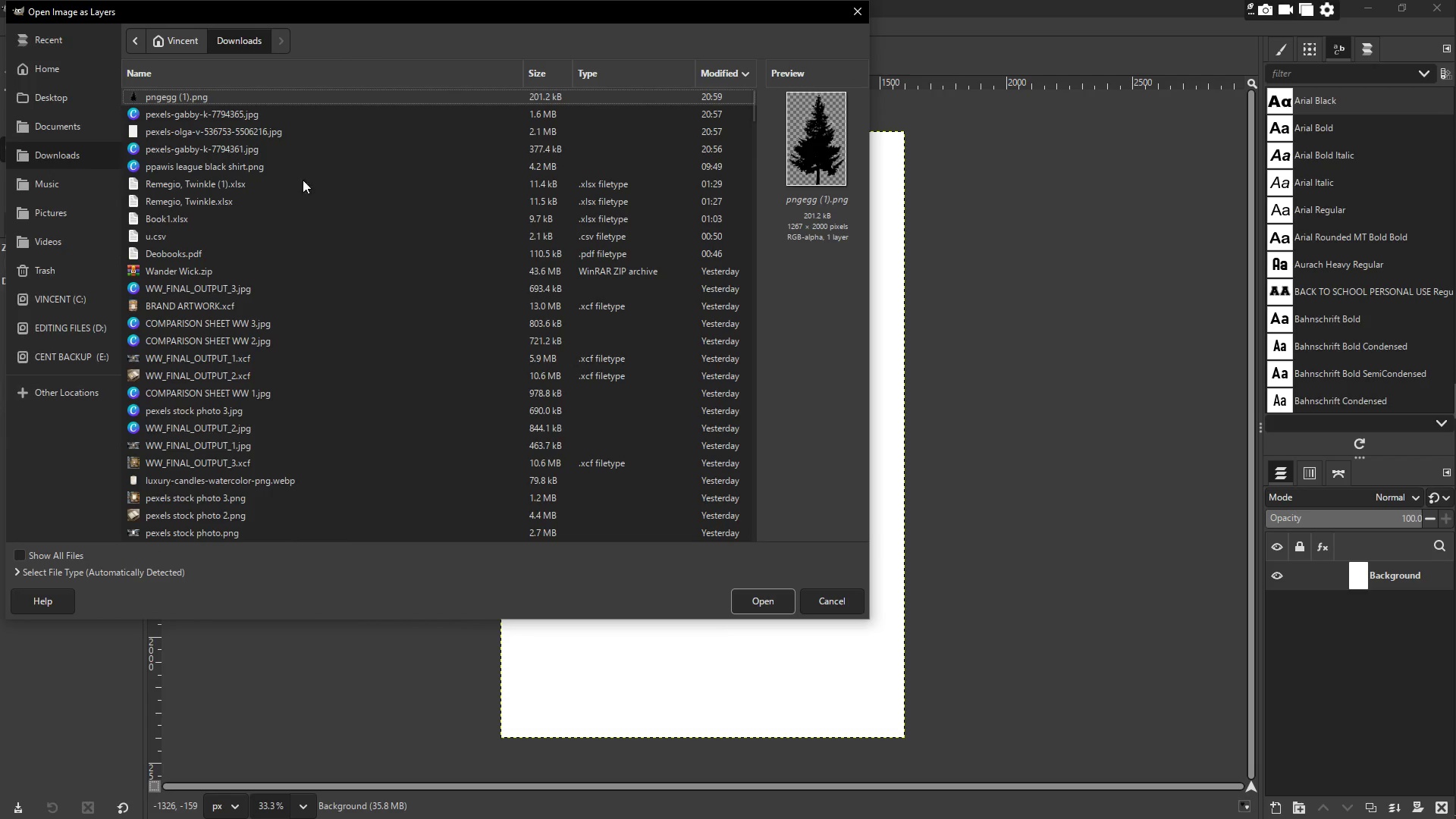 
left_click([182, 133])
 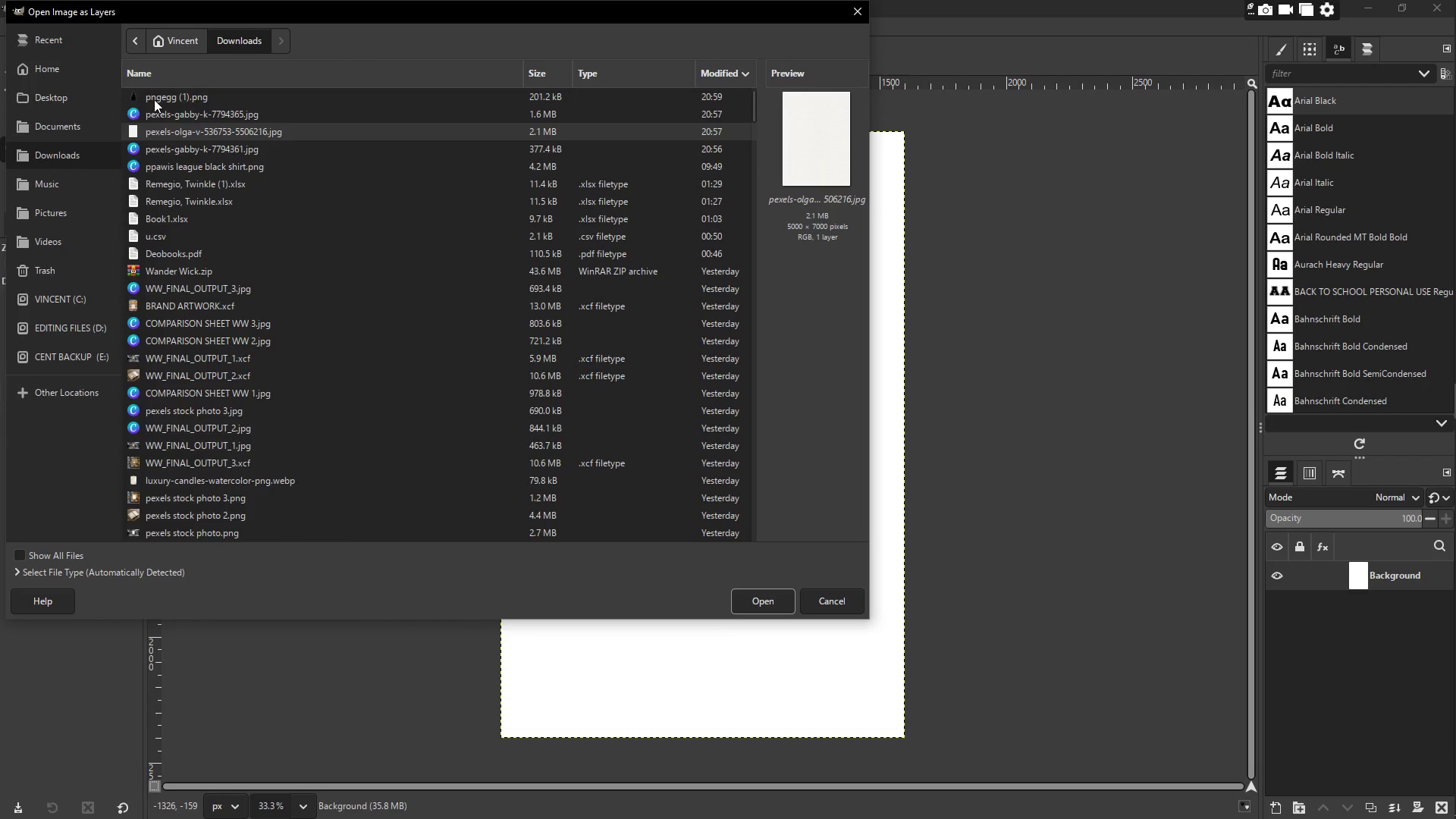 
left_click([165, 114])
 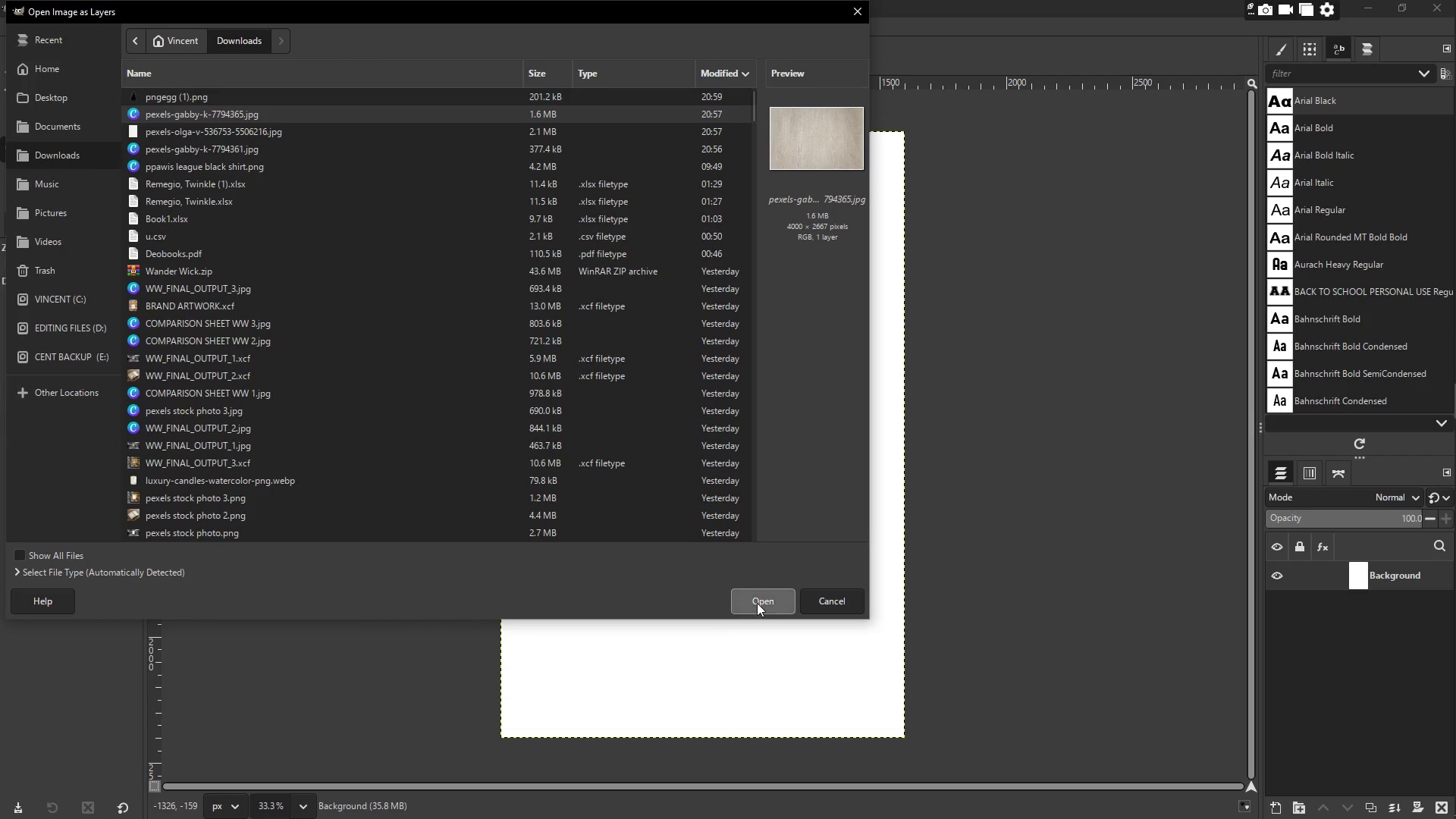 
left_click([756, 604])
 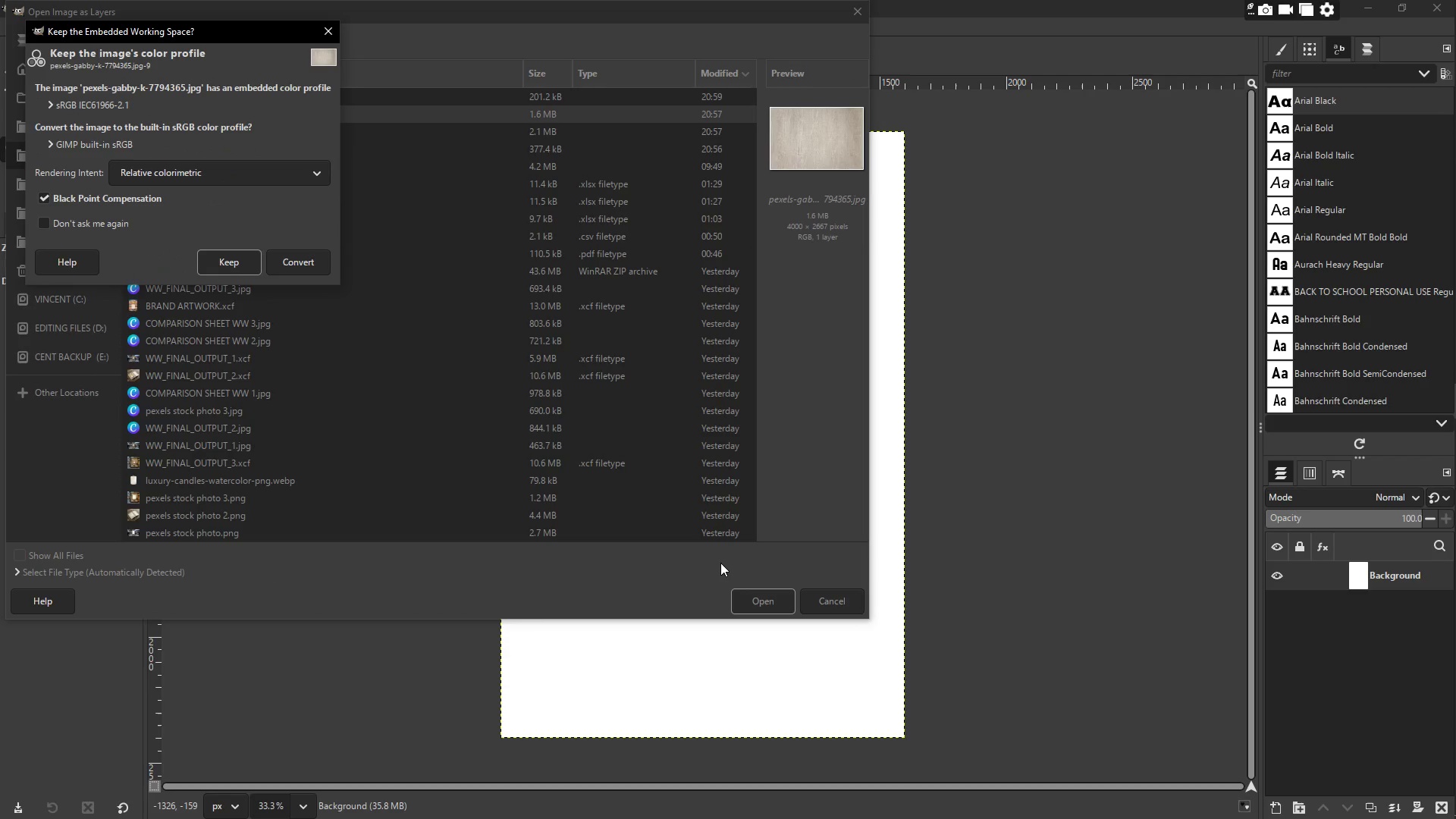 
key(Enter)
 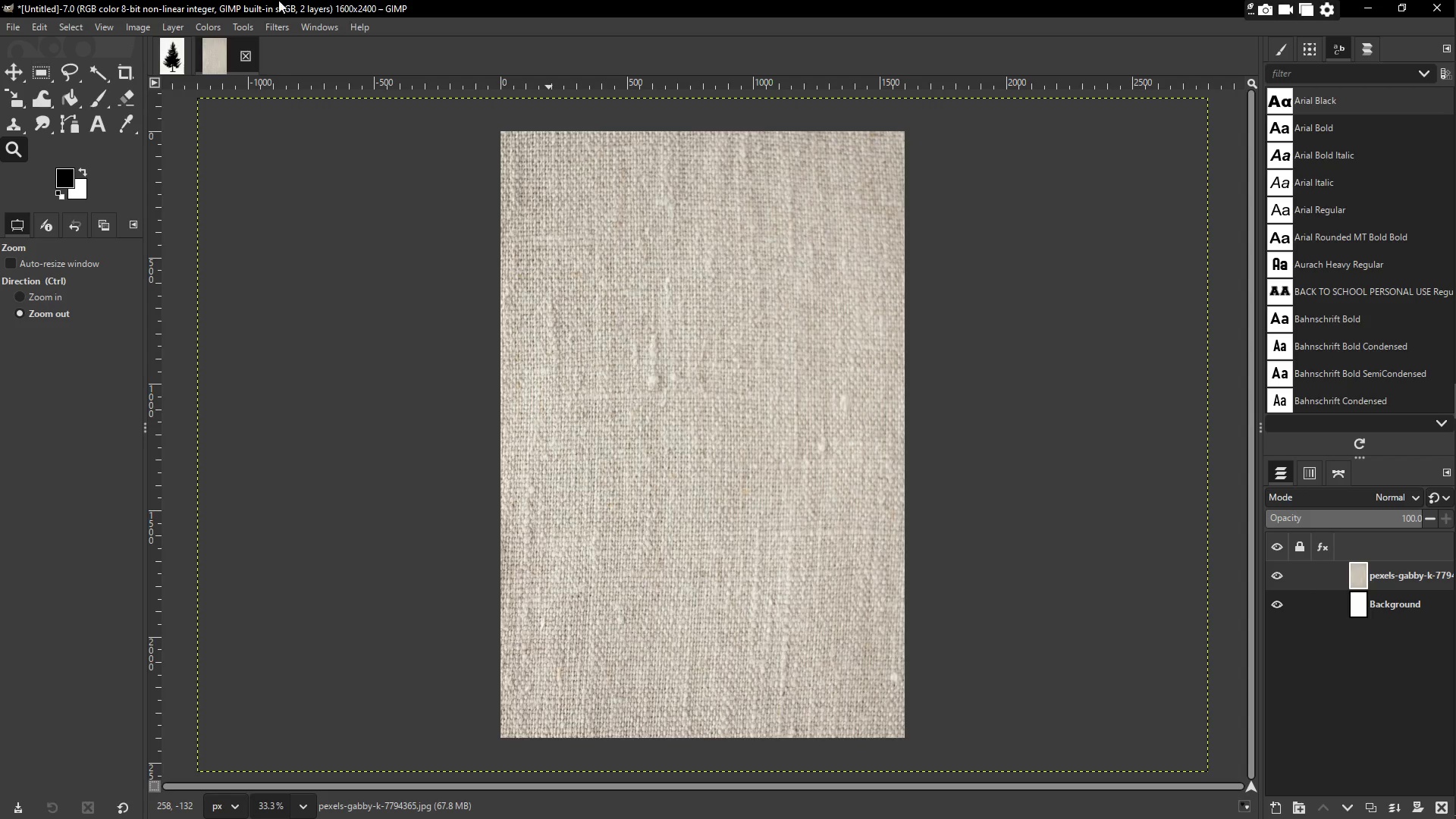 
key(Control+R)
 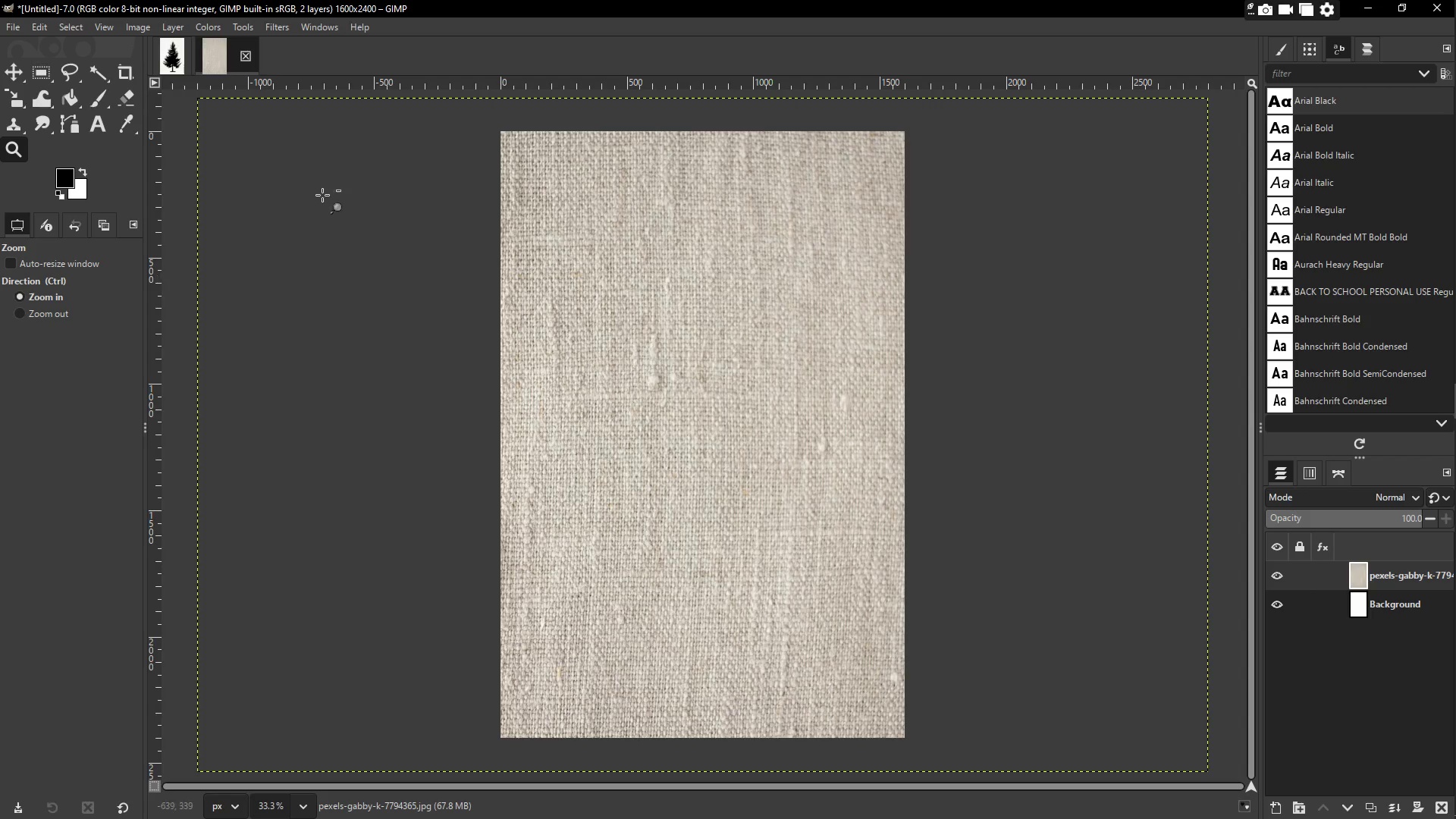 
hold_key(key=ShiftLeft, duration=0.84)
 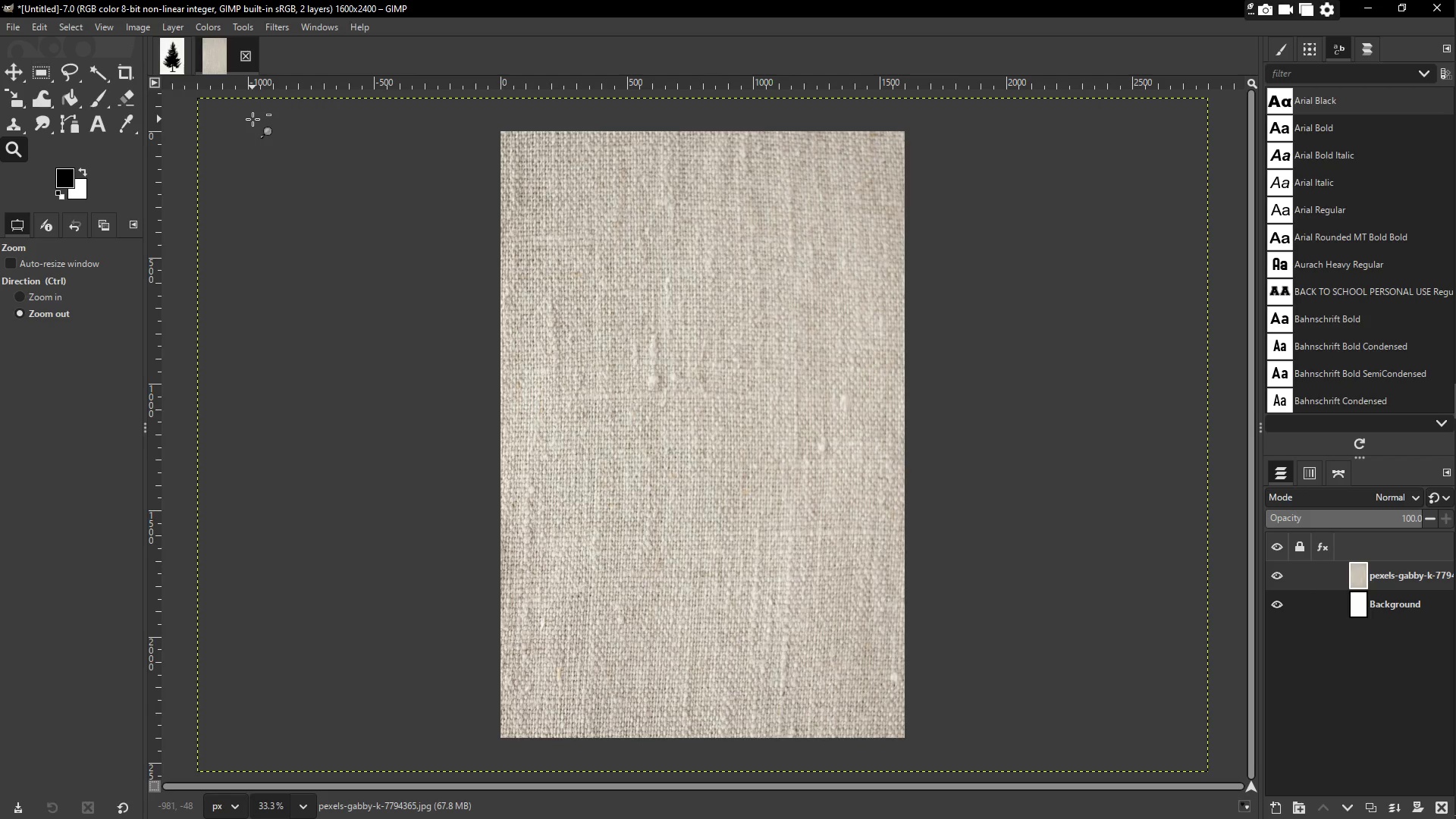 
key(Shift+R)
 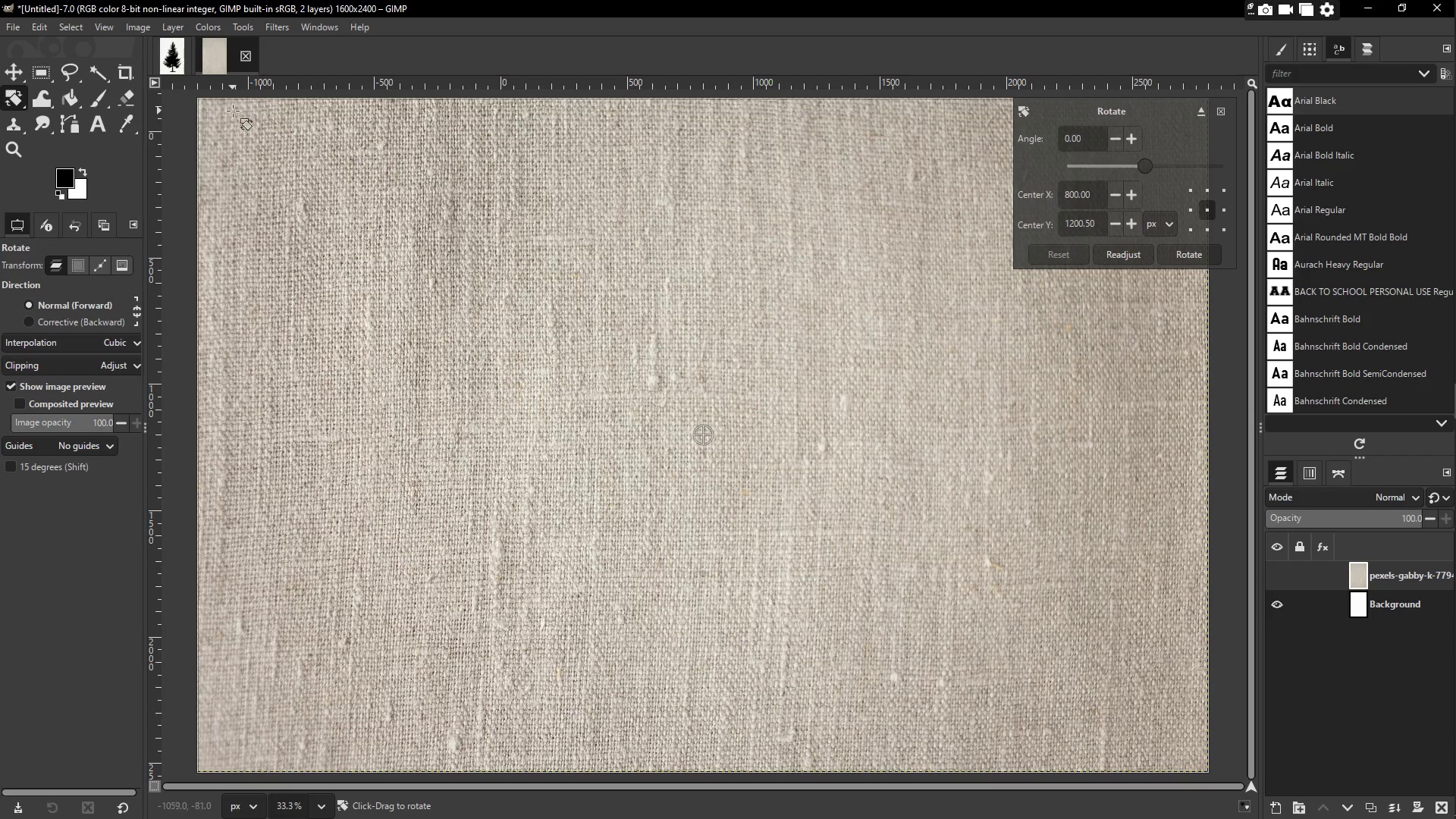 
left_click_drag(start_coordinate=[226, 105], to_coordinate=[873, 219])
 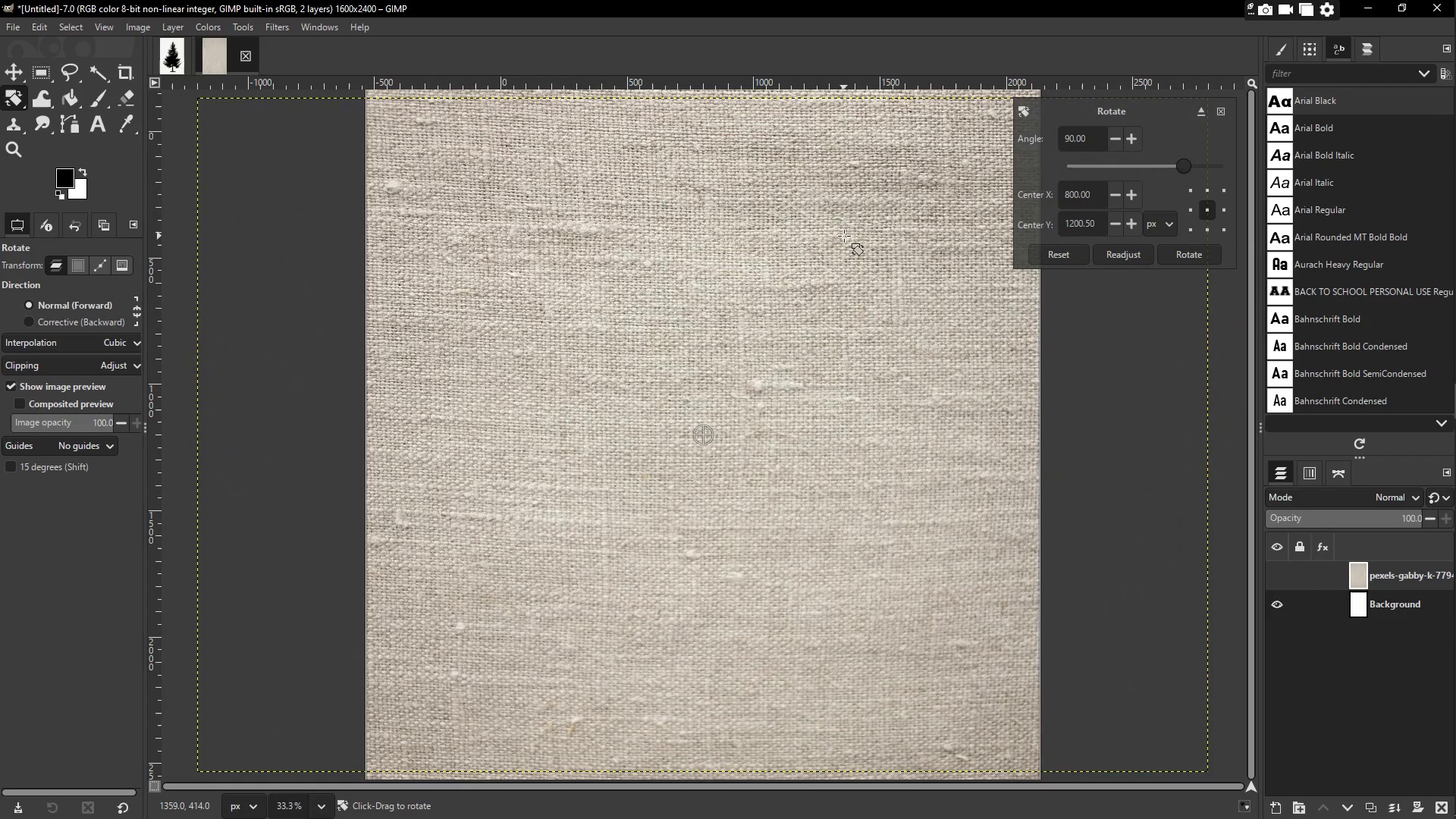 
hold_key(key=ShiftLeft, duration=1.3)
 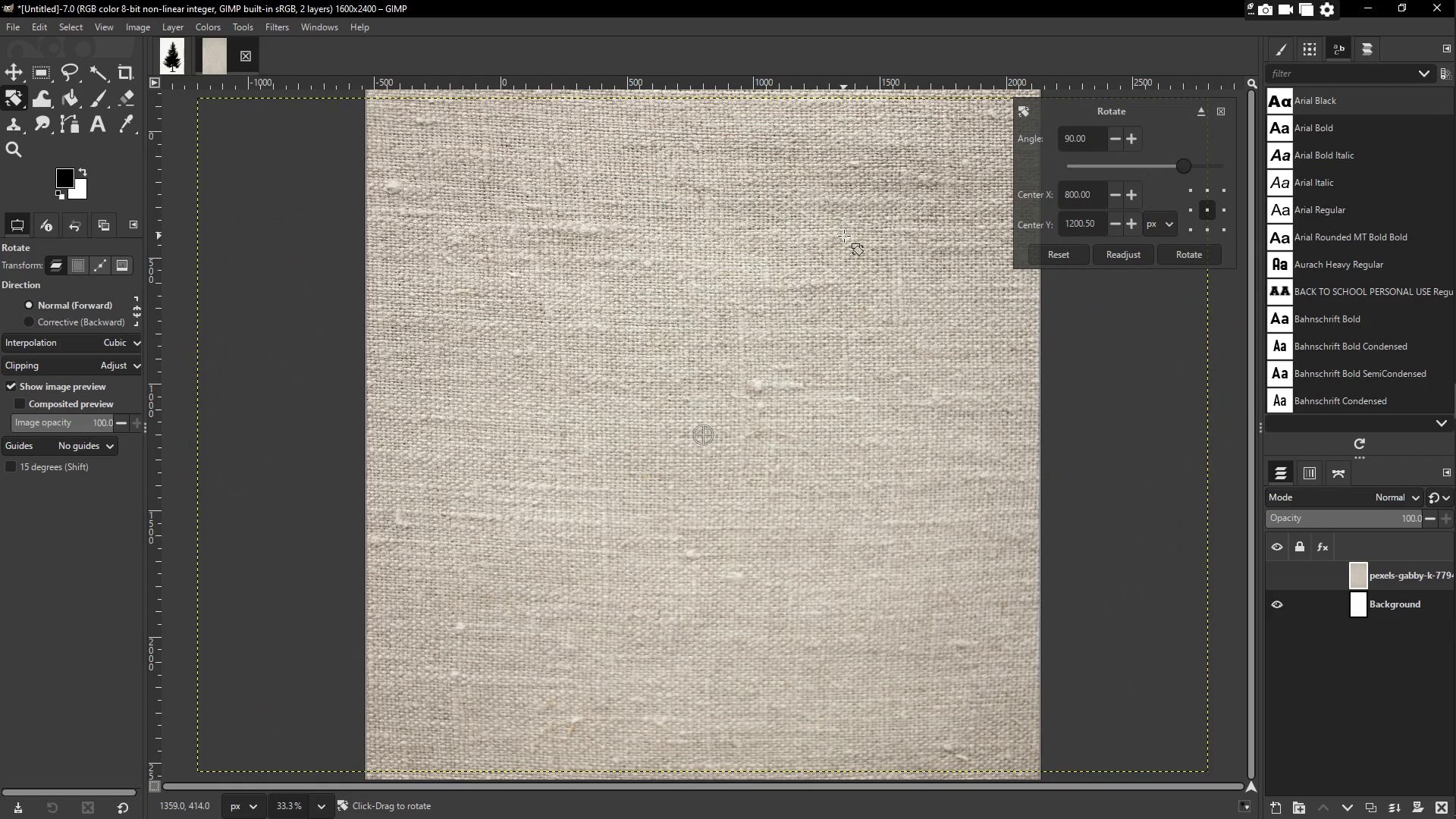 
key(Enter)
 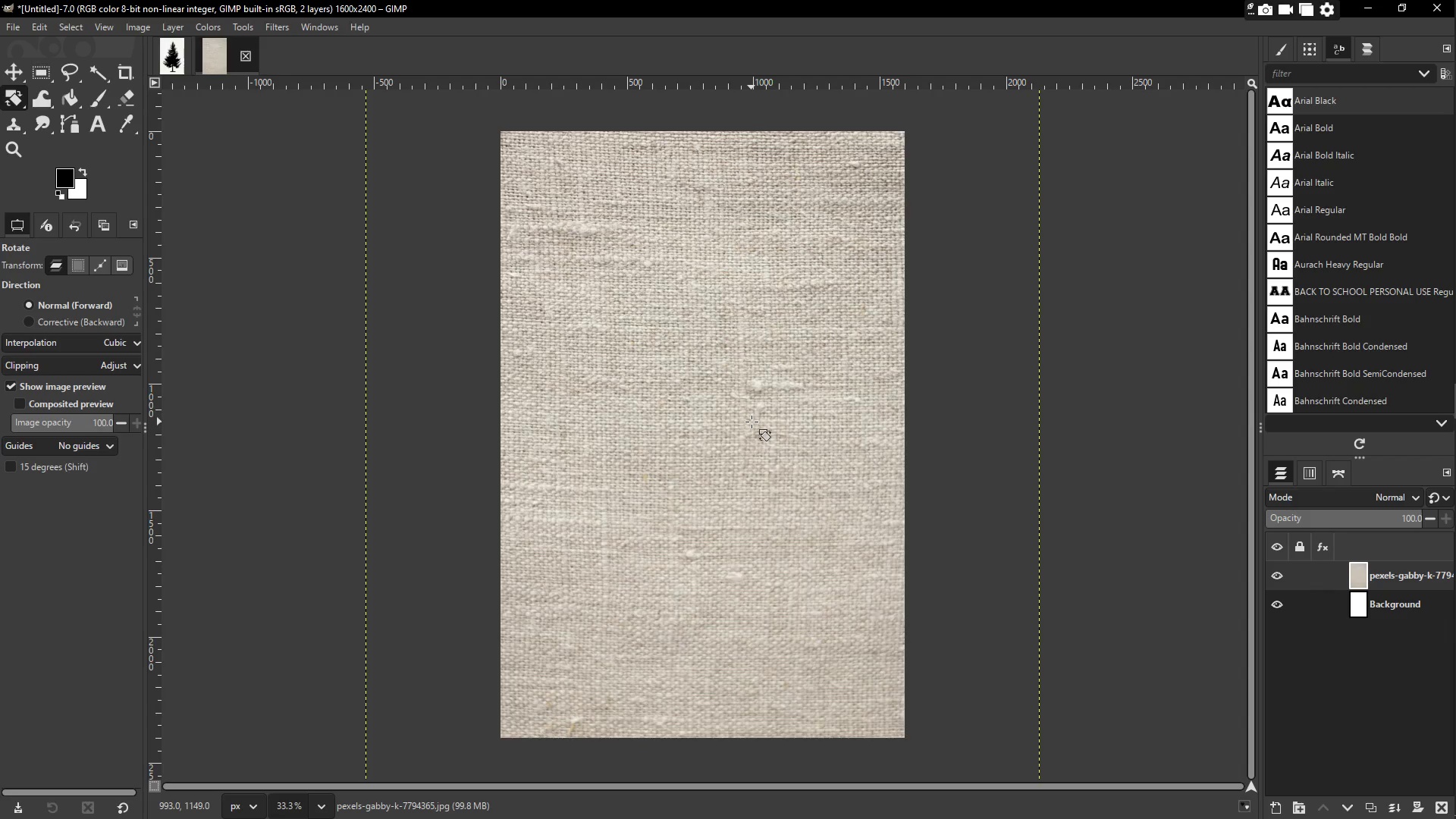 
key(Shift+S)
 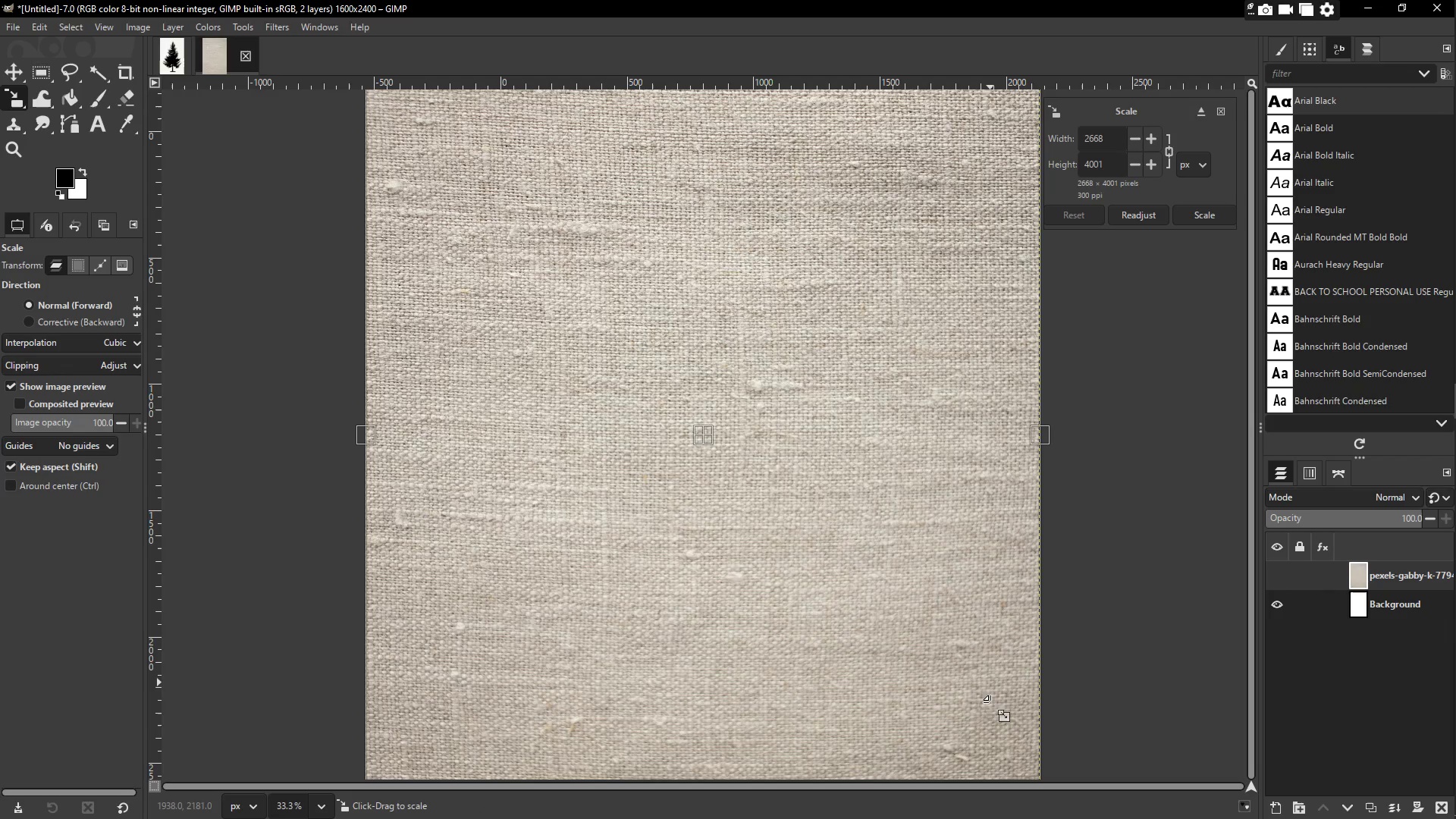 
left_click_drag(start_coordinate=[981, 710], to_coordinate=[806, 385])
 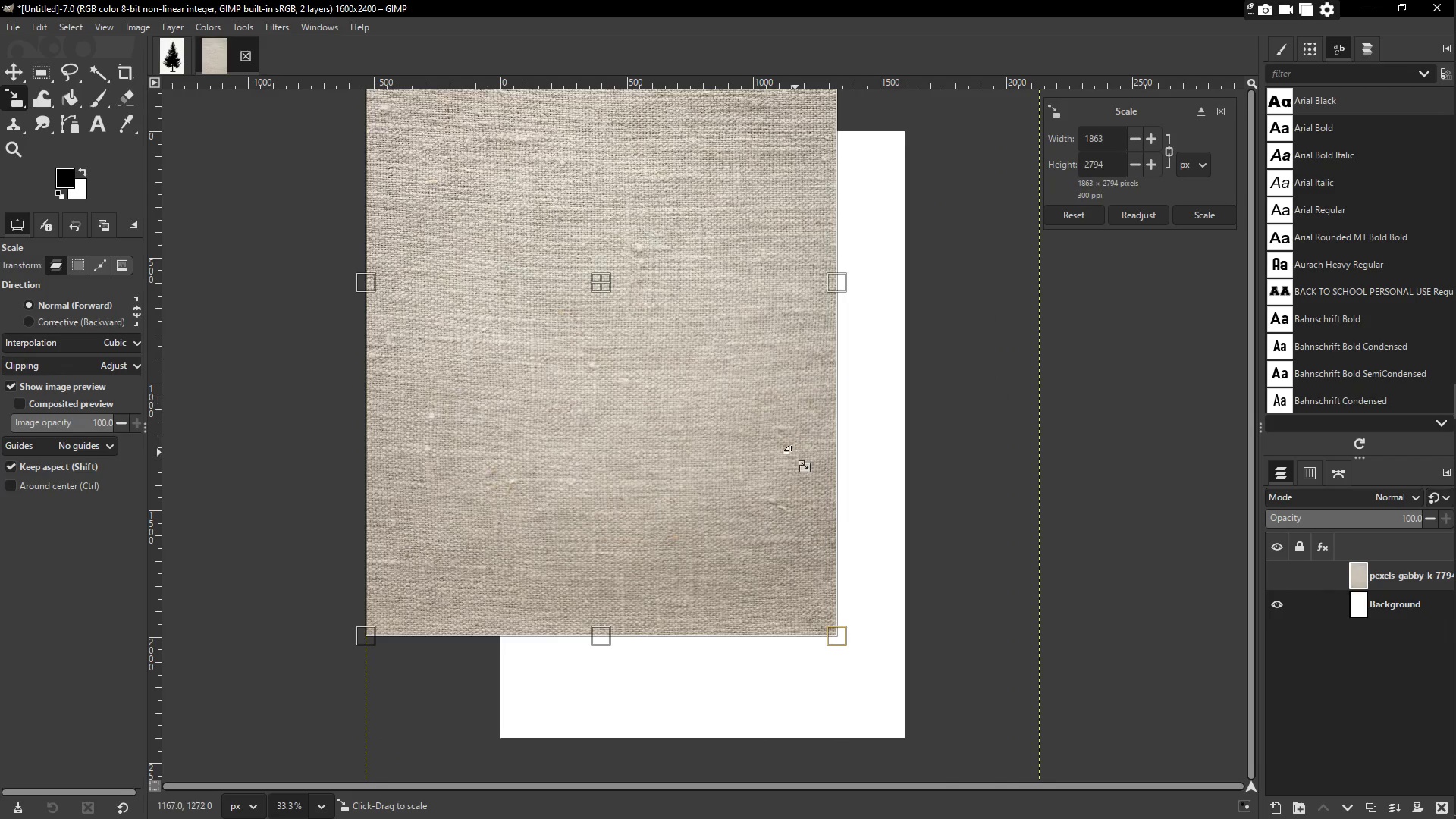 
left_click_drag(start_coordinate=[754, 515], to_coordinate=[817, 626])
 